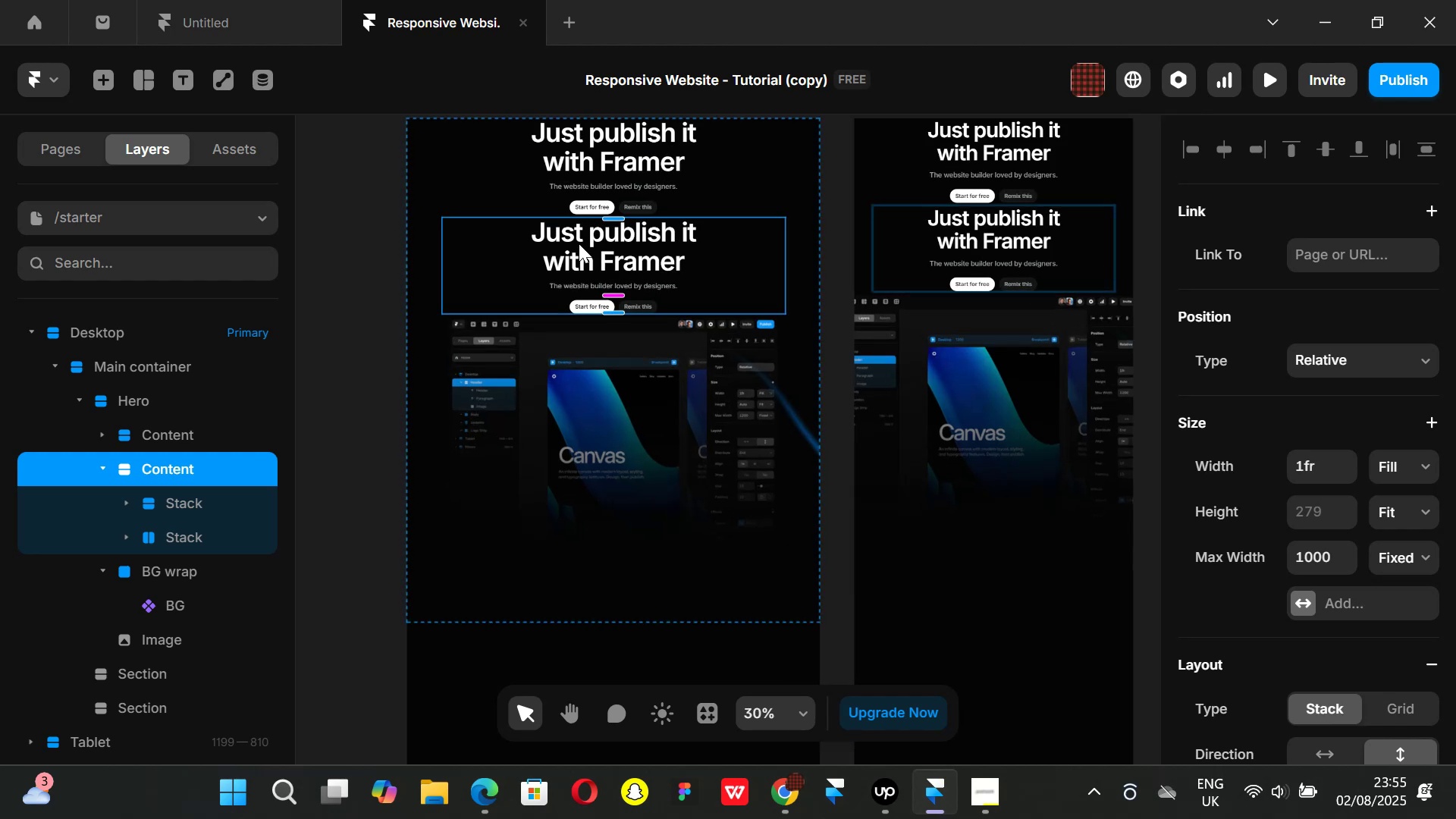 
left_click([579, 244])
 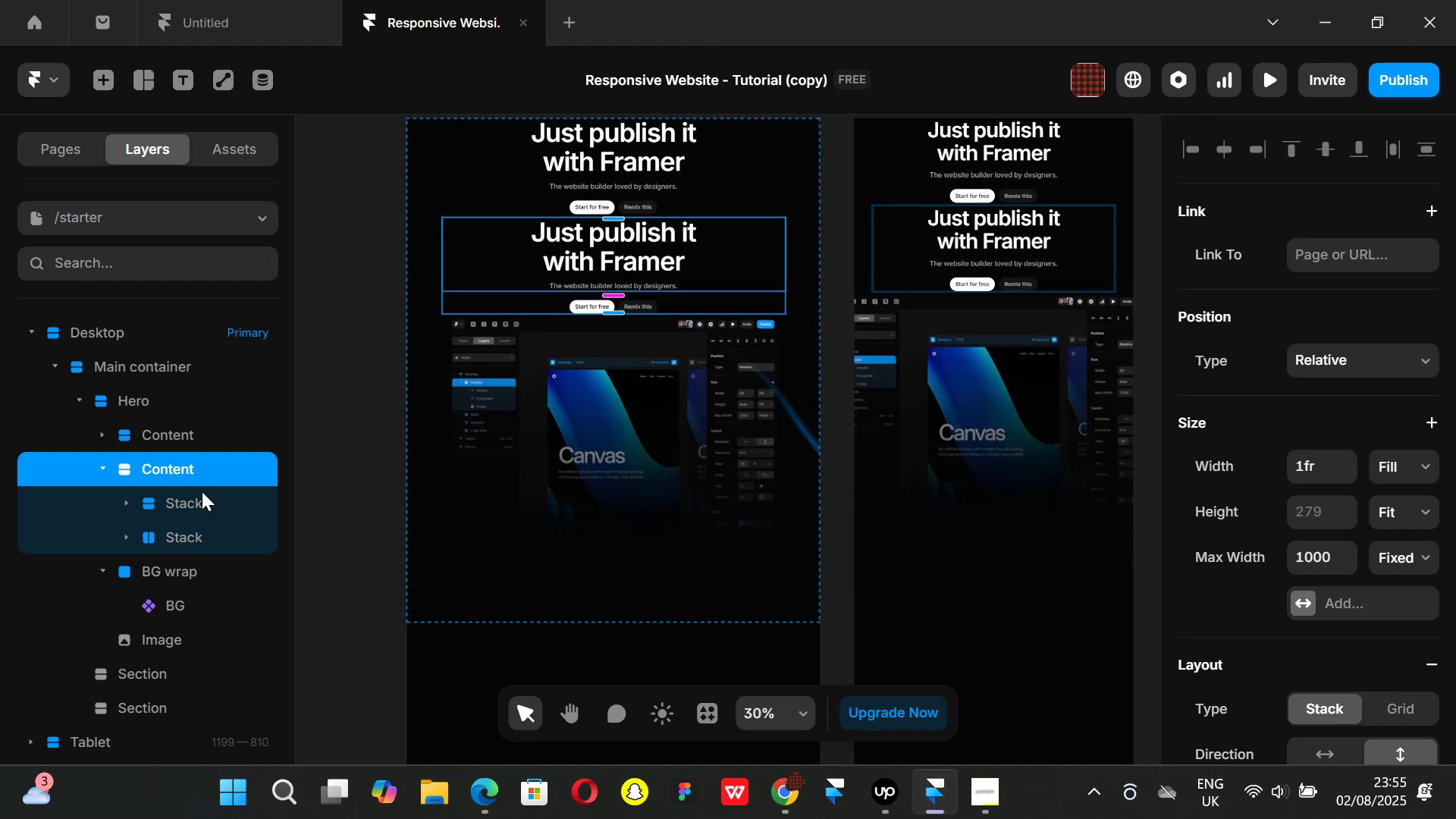 
left_click([184, 499])
 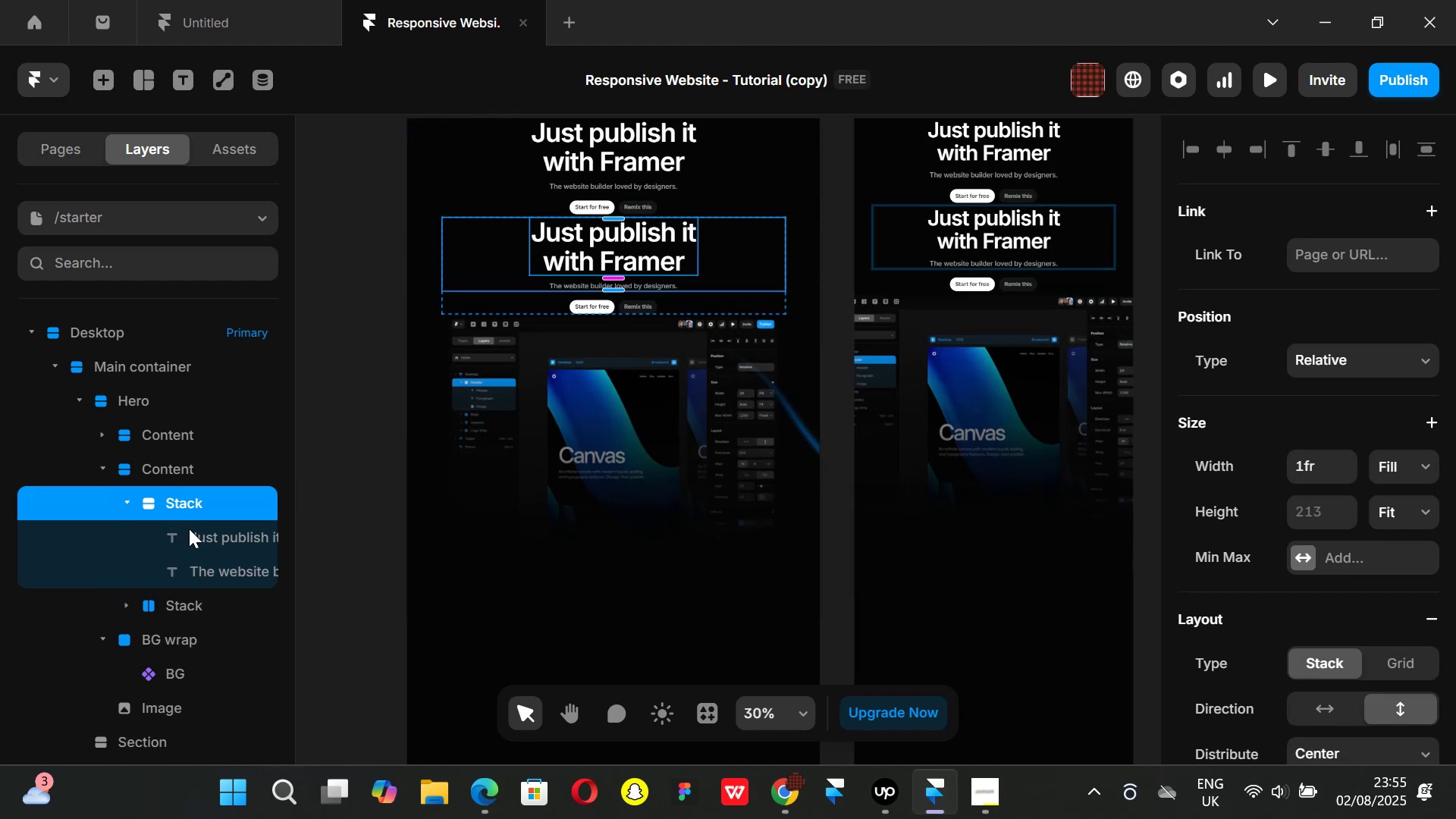 
hold_key(key=ShiftLeft, duration=1.51)
left_click([168, 601])
 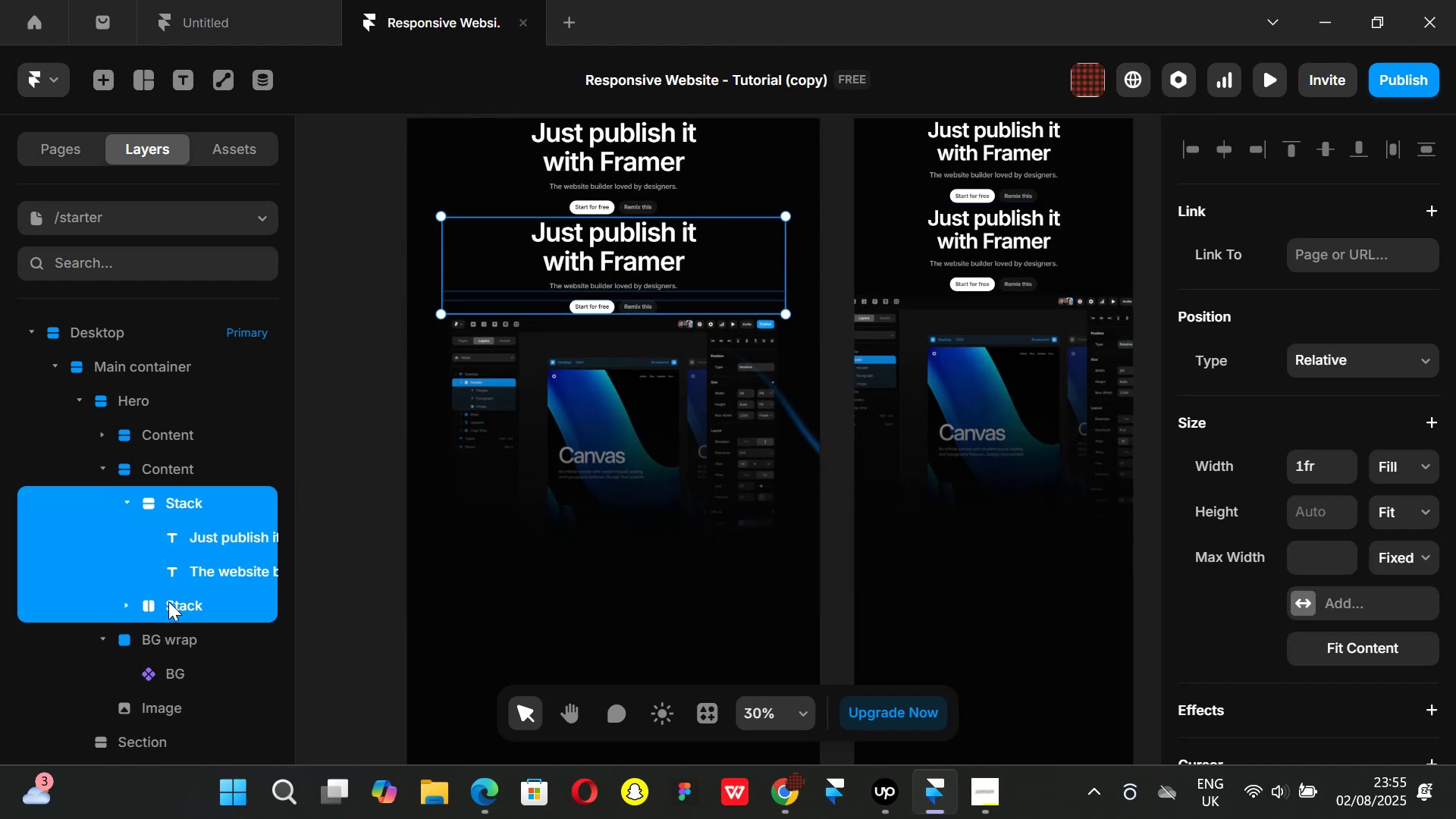 
key(Backspace)
 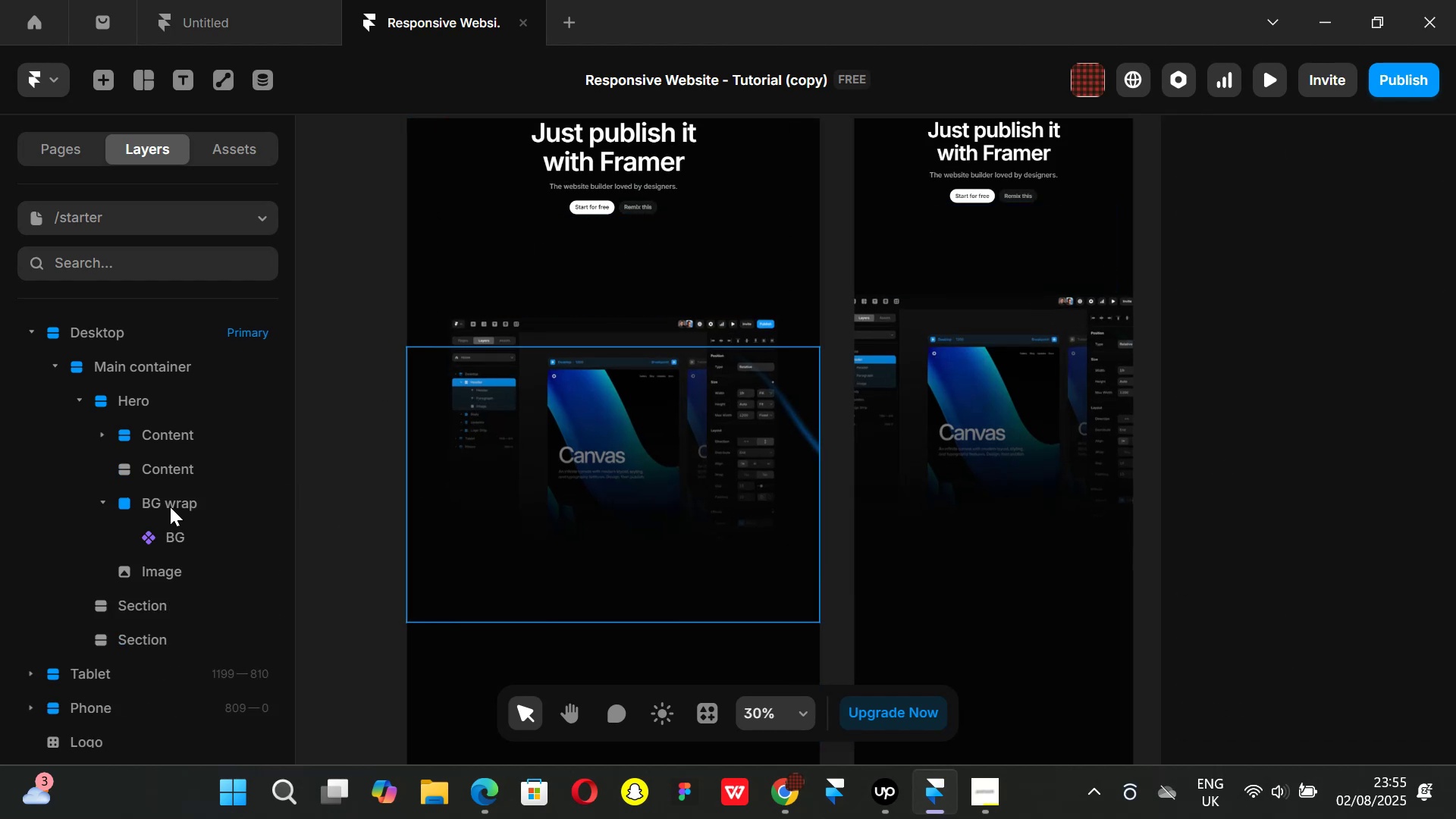 
wait(5.35)
 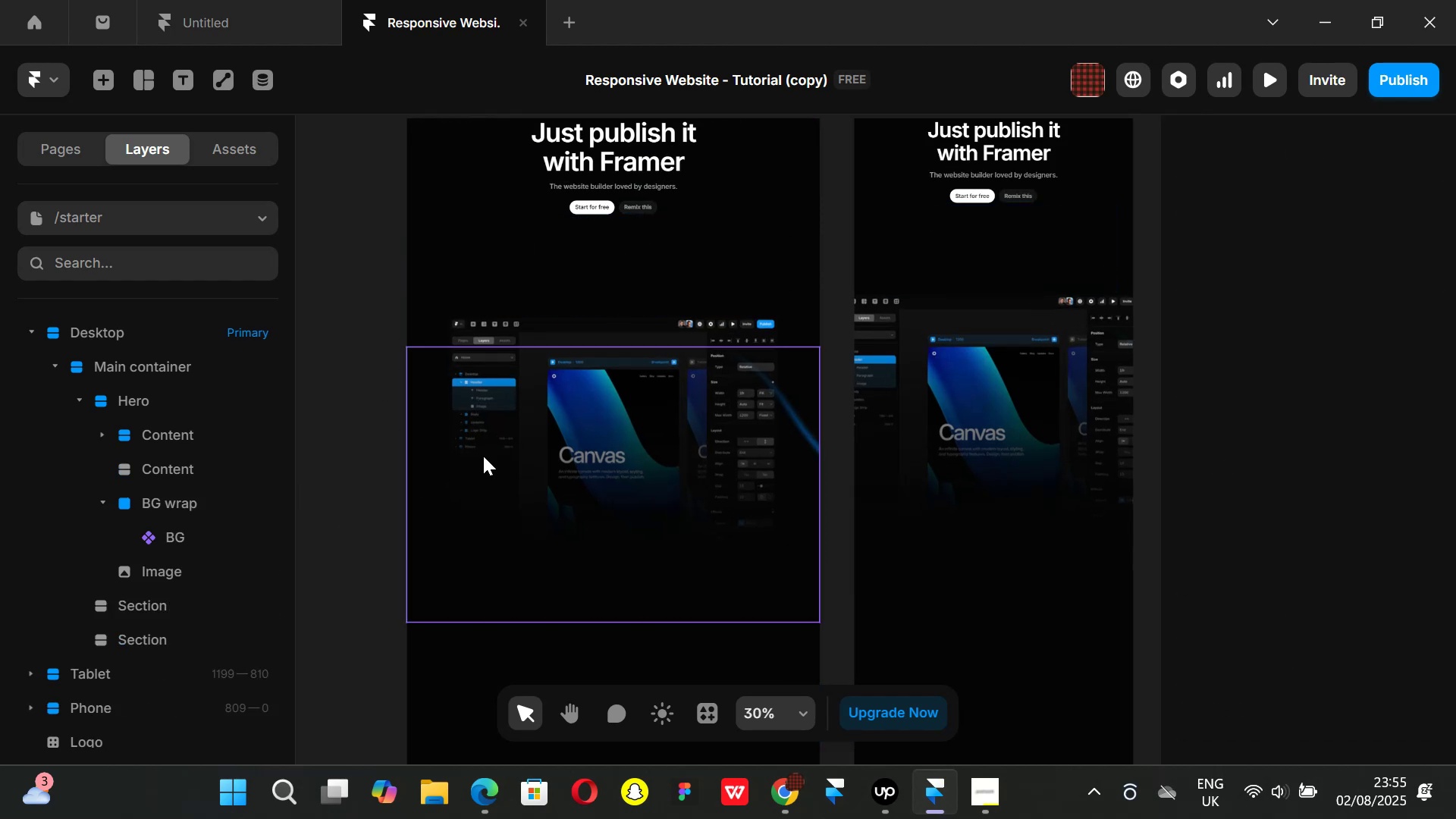 
left_click([162, 575])
 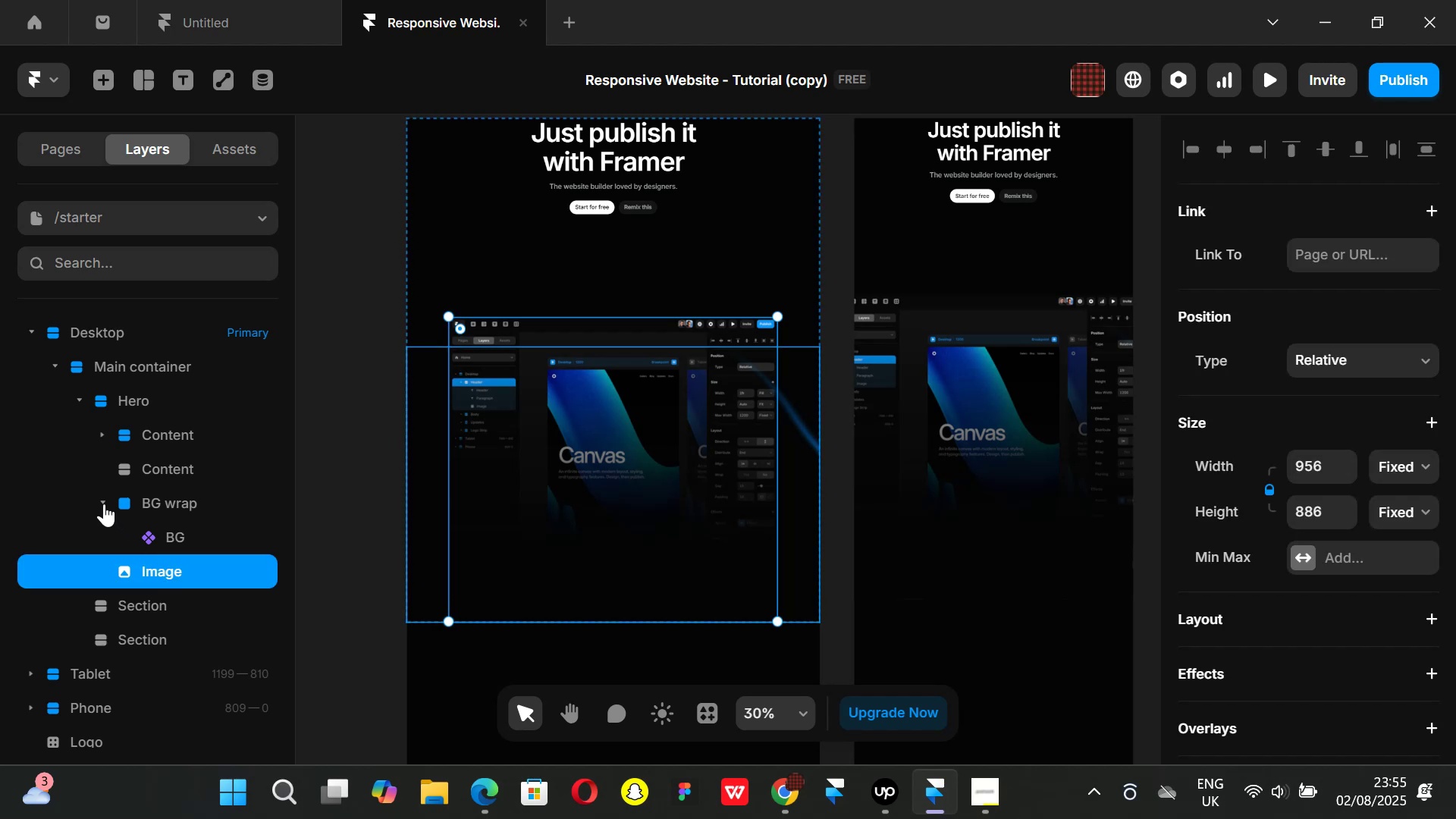 
left_click([102, 501])
 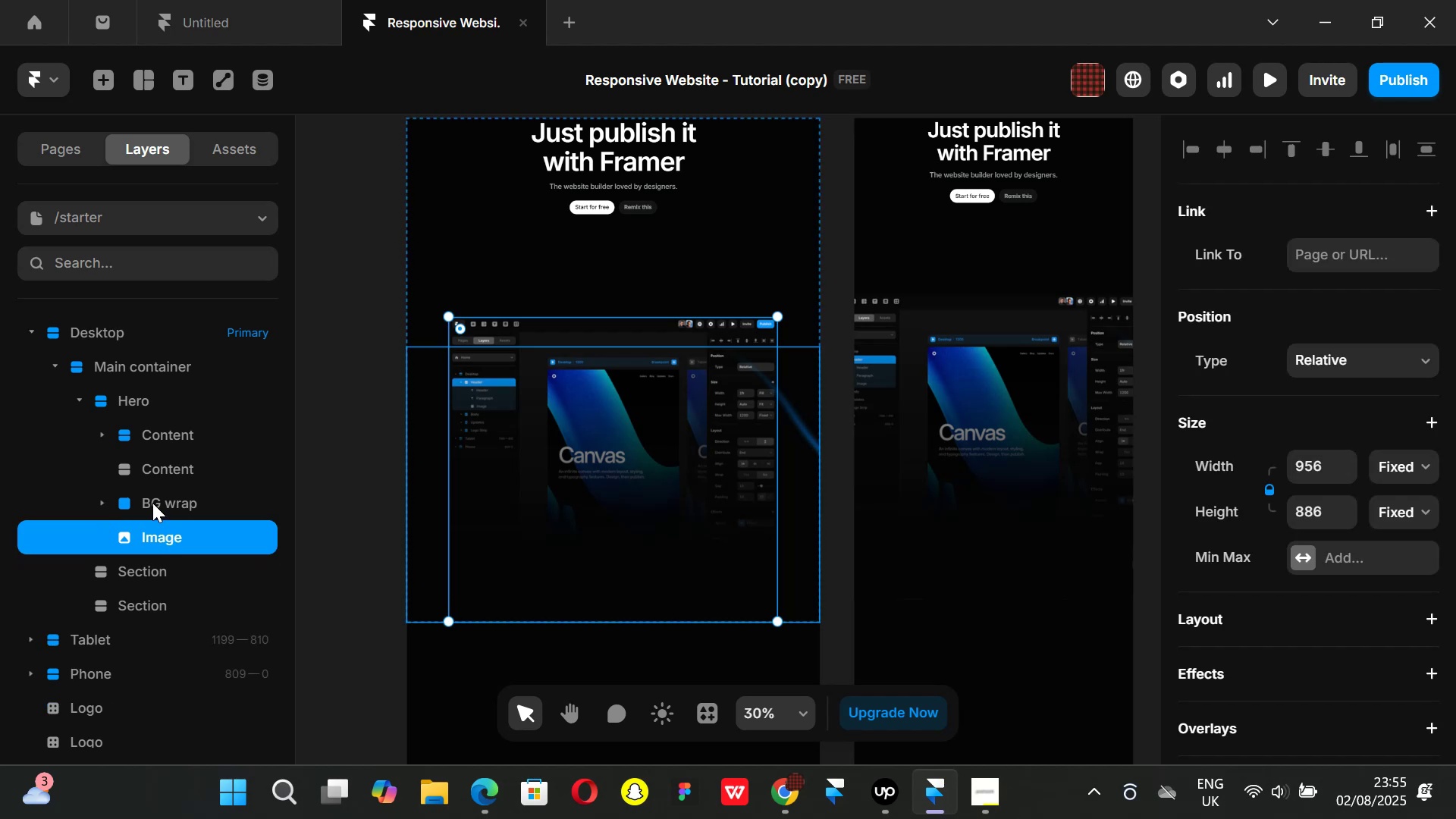 
left_click_drag(start_coordinate=[162, 535], to_coordinate=[172, 472])
 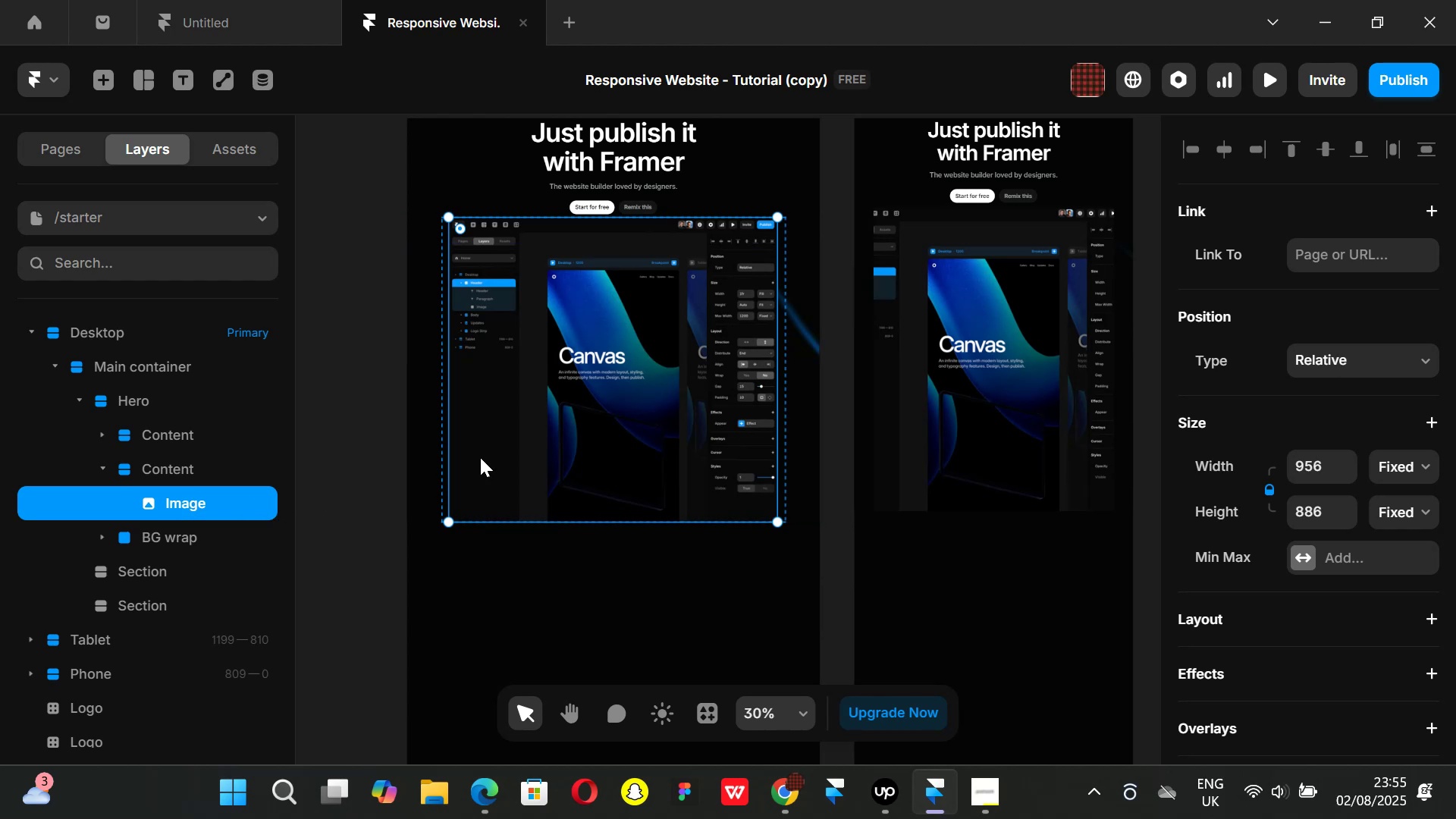 
wait(10.95)
 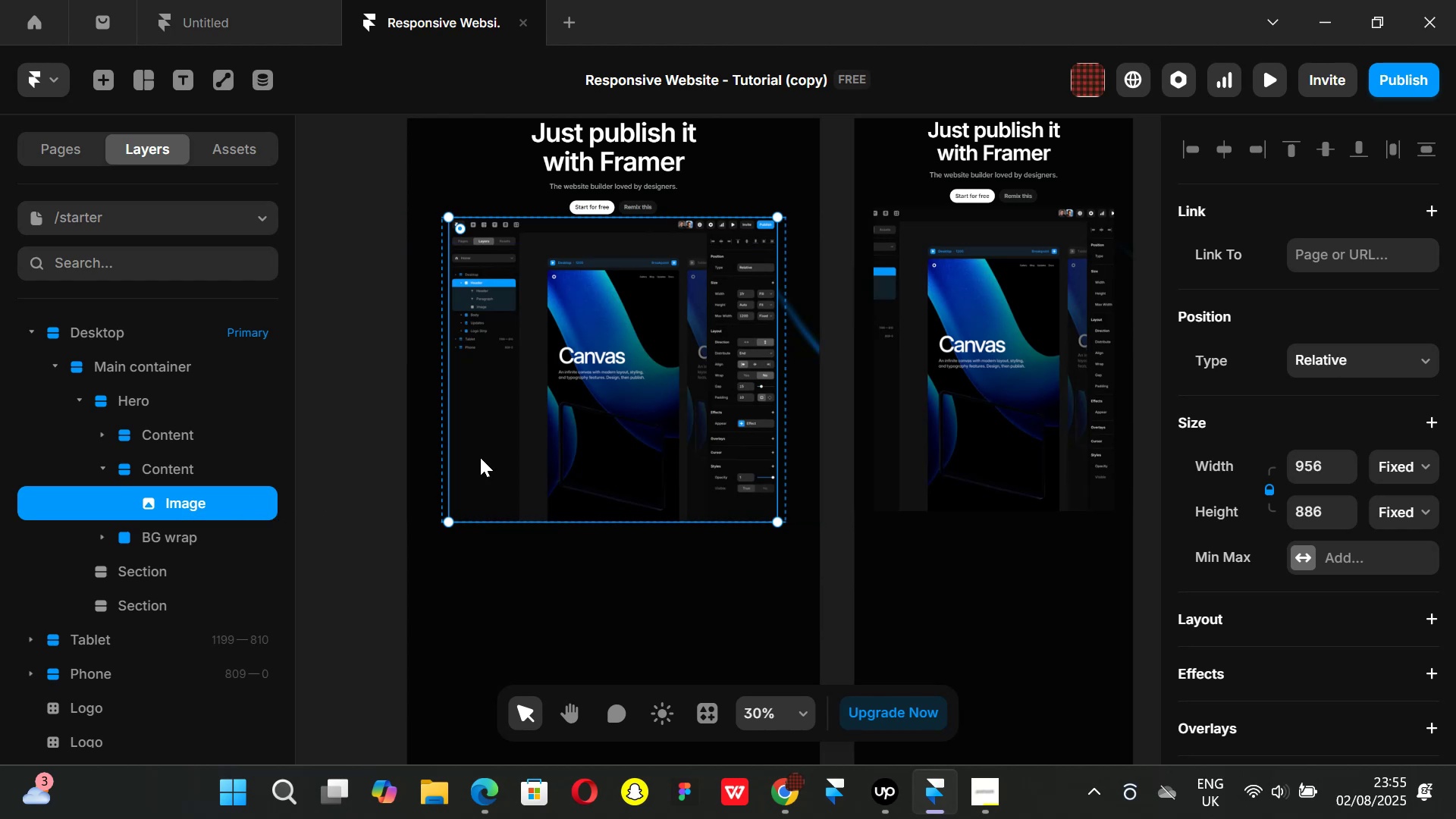 
left_click([1425, 470])
 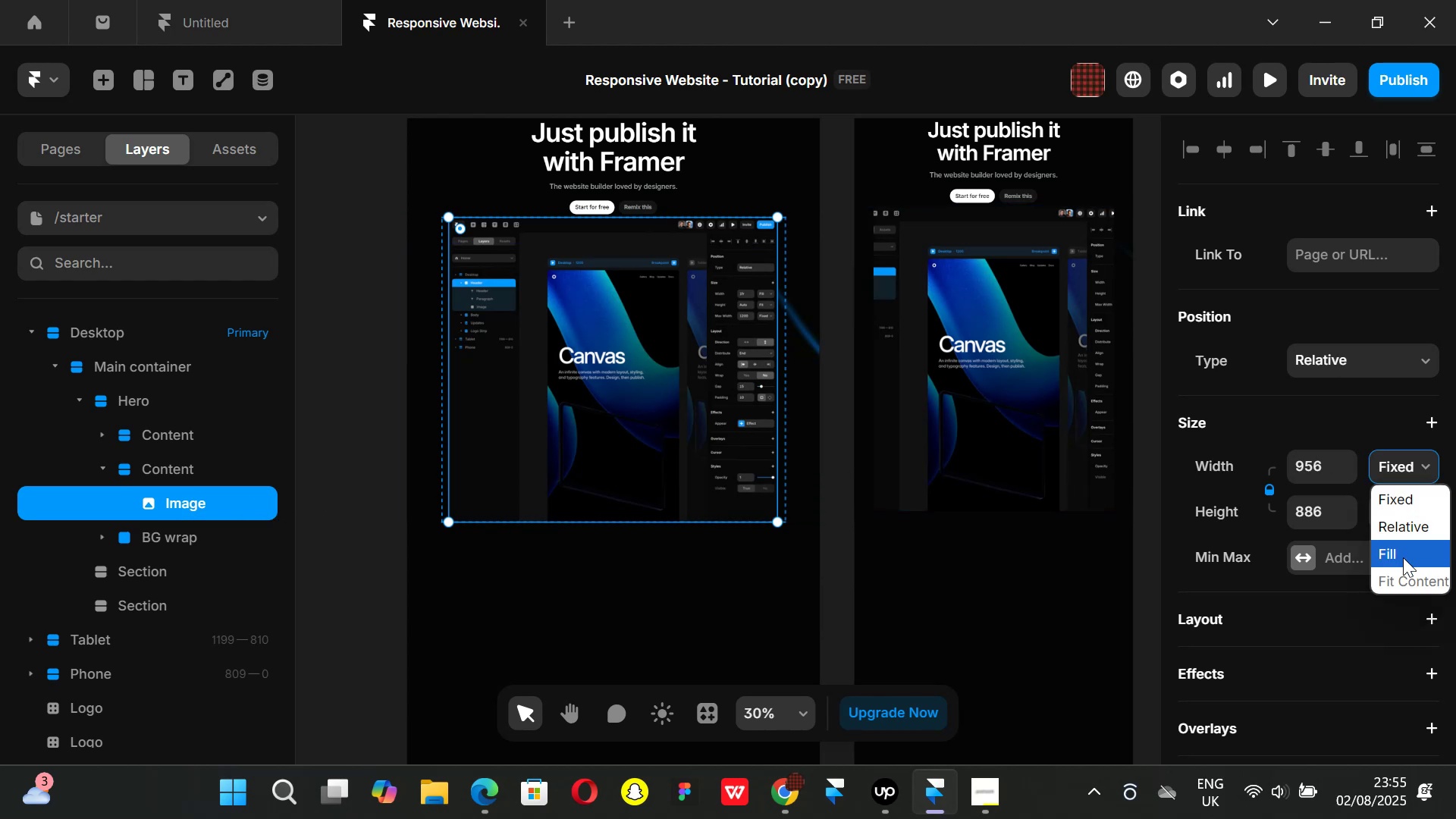 
left_click([1403, 557])
 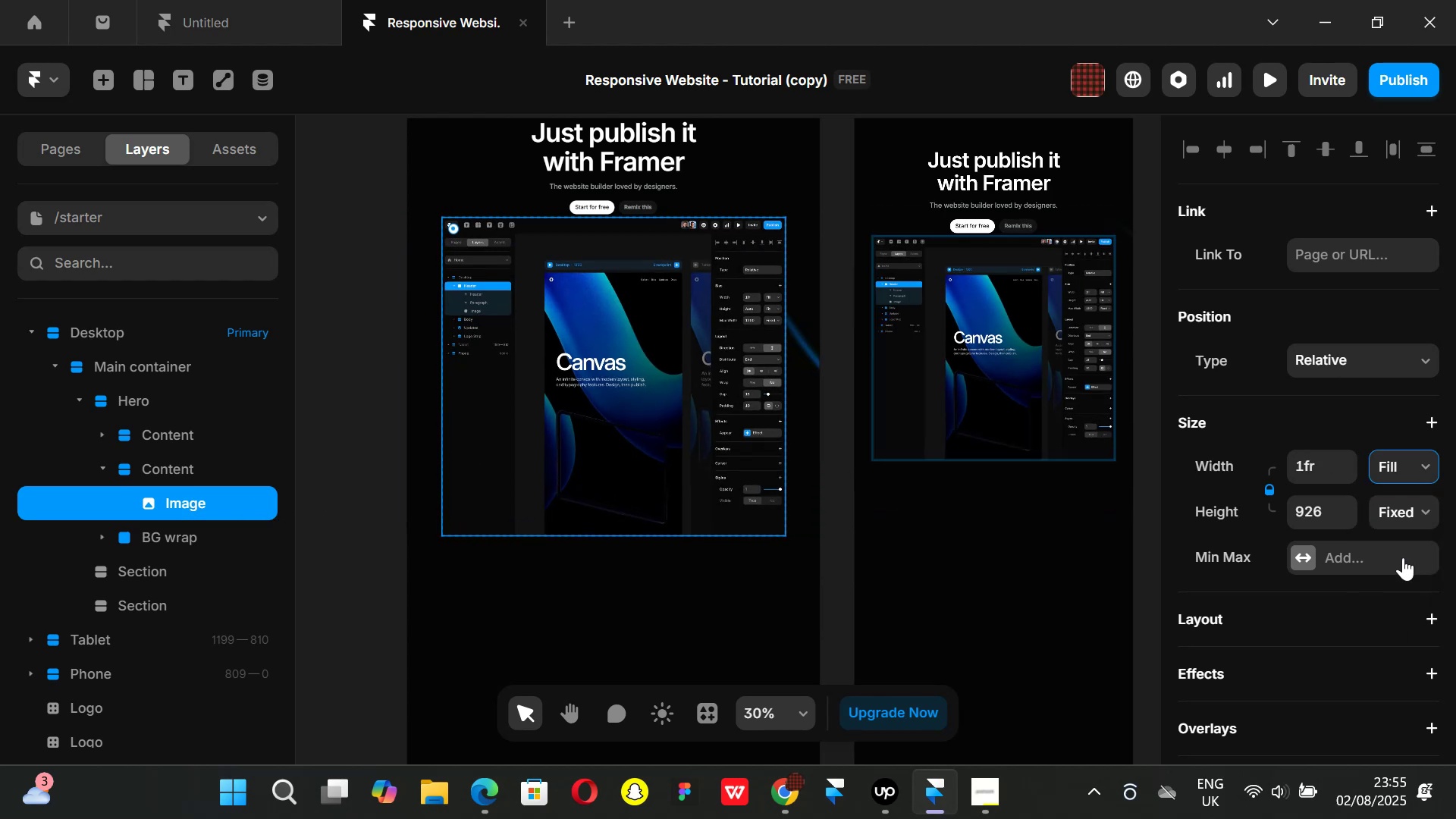 
mouse_move([1220, 543])
 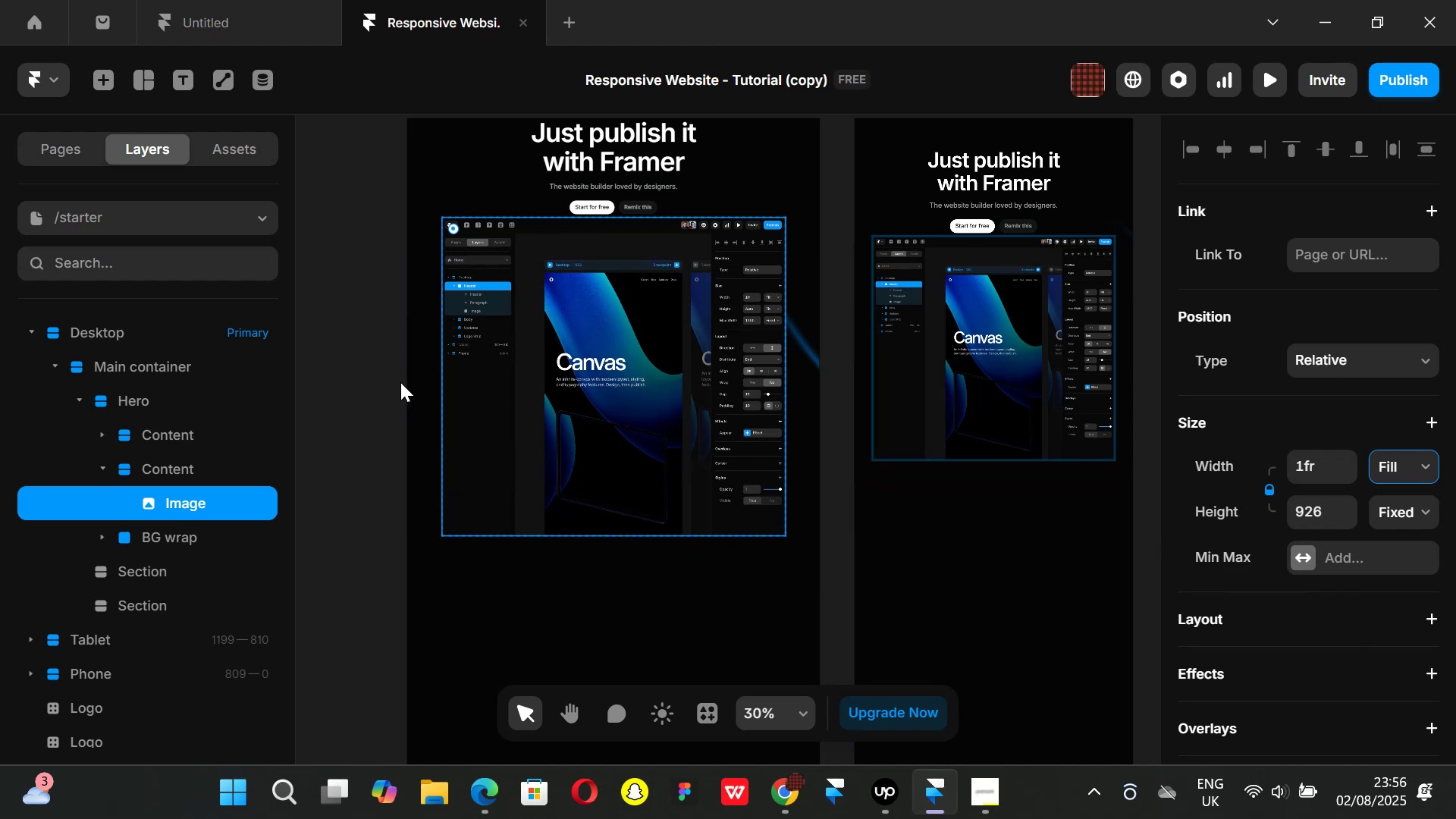 
wait(11.98)
 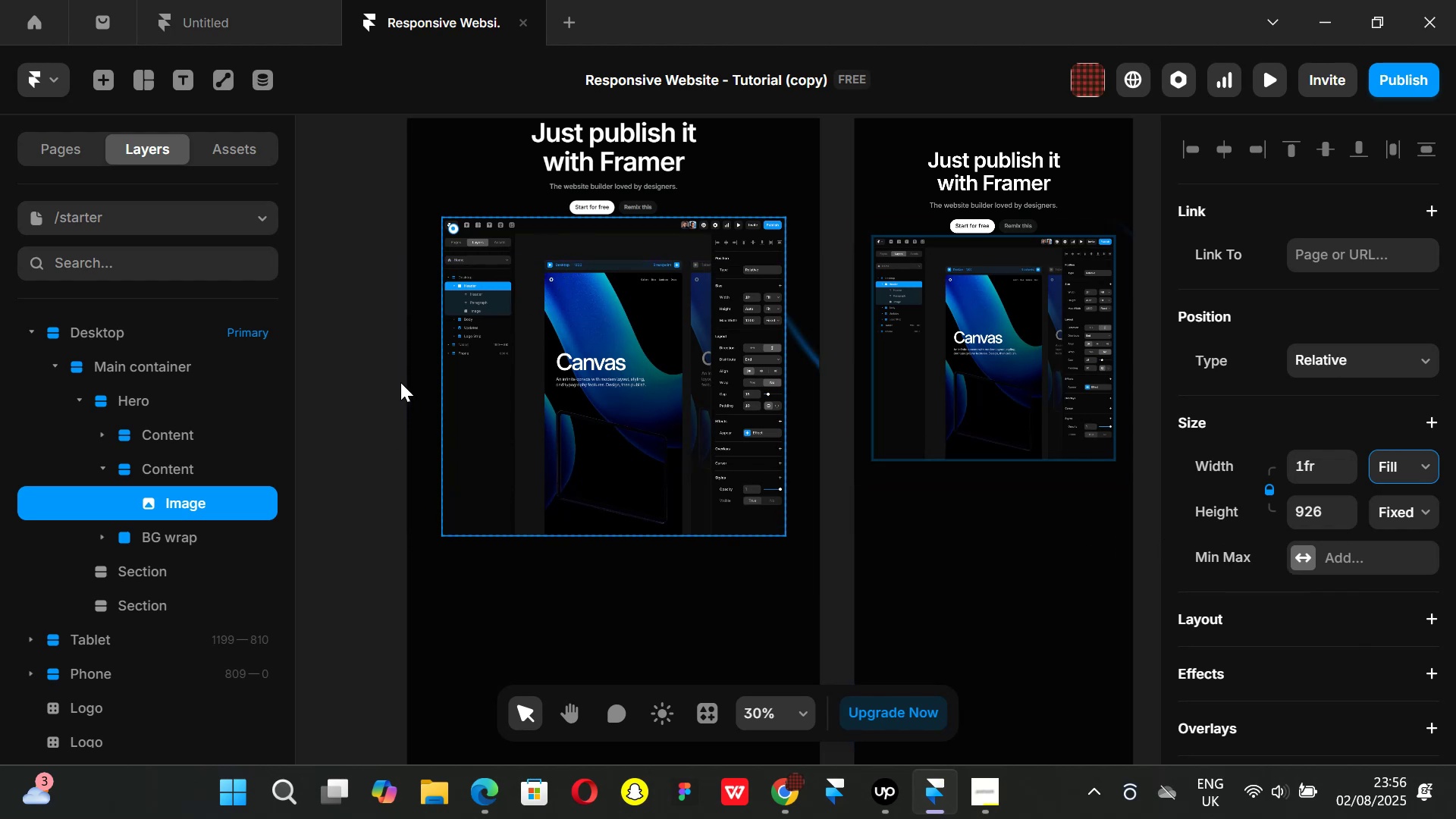 
left_click([103, 535])
 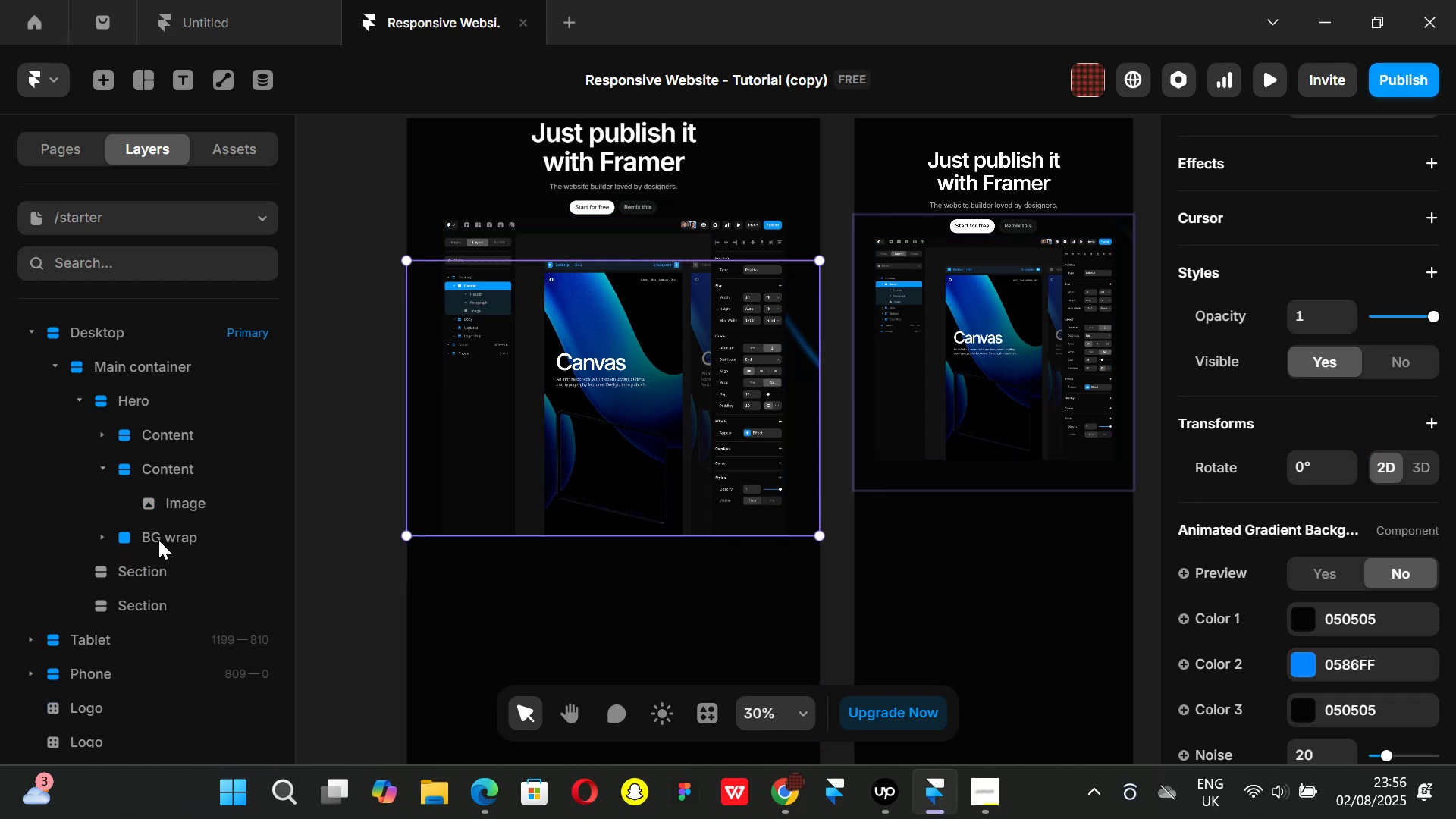 
wait(5.08)
 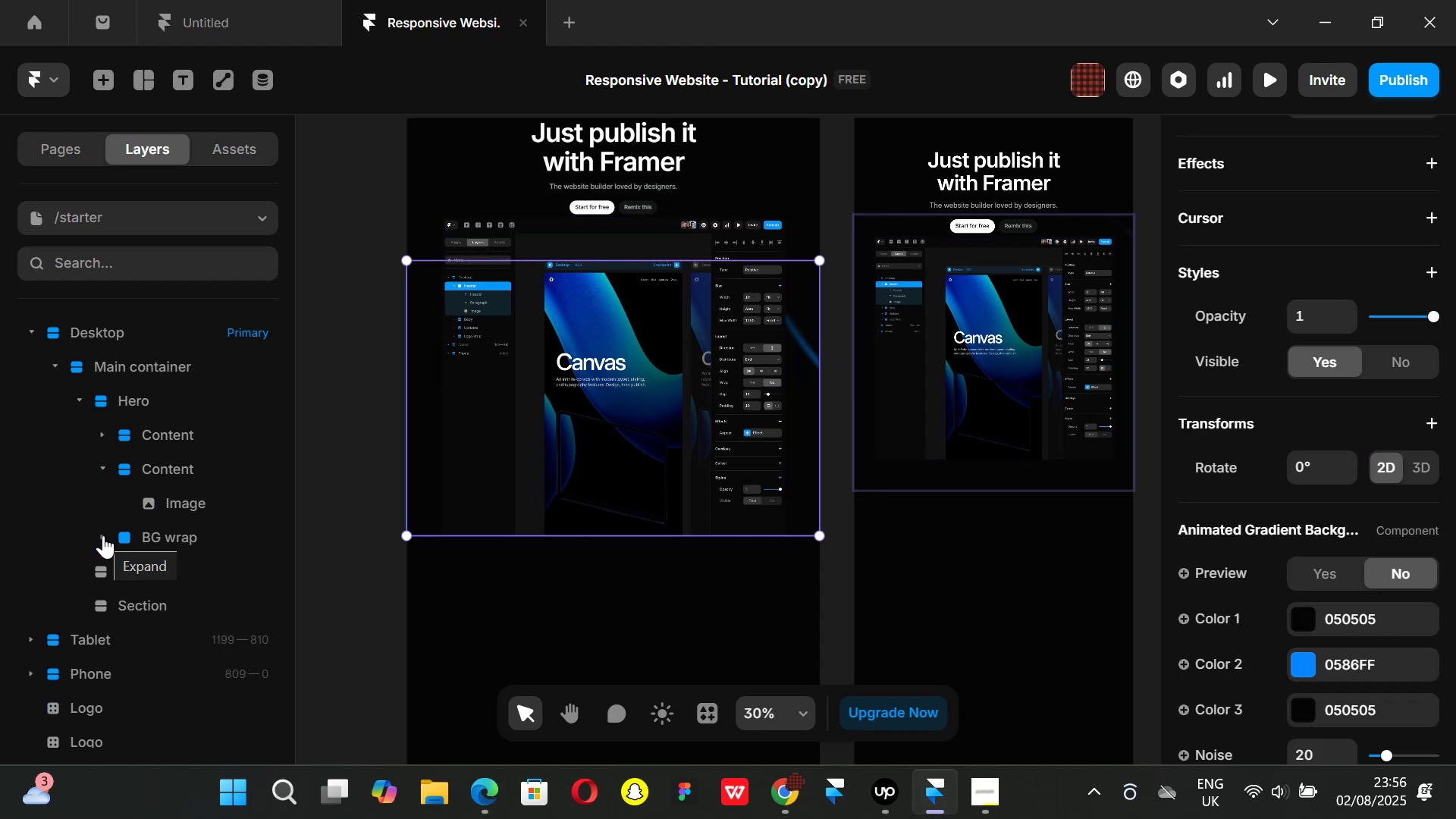 
left_click([164, 535])
 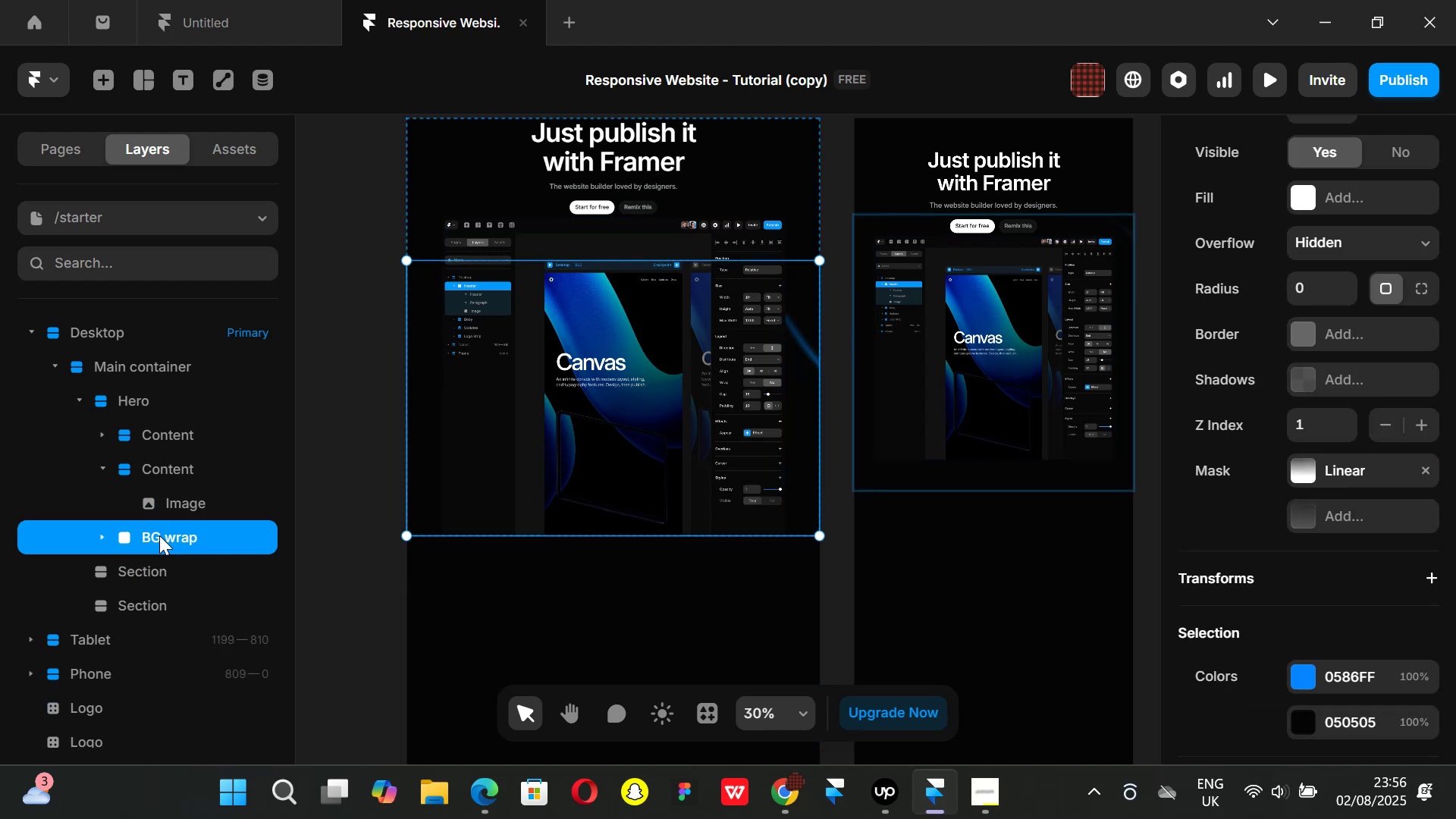 
left_click_drag(start_coordinate=[158, 535], to_coordinate=[154, 453])
 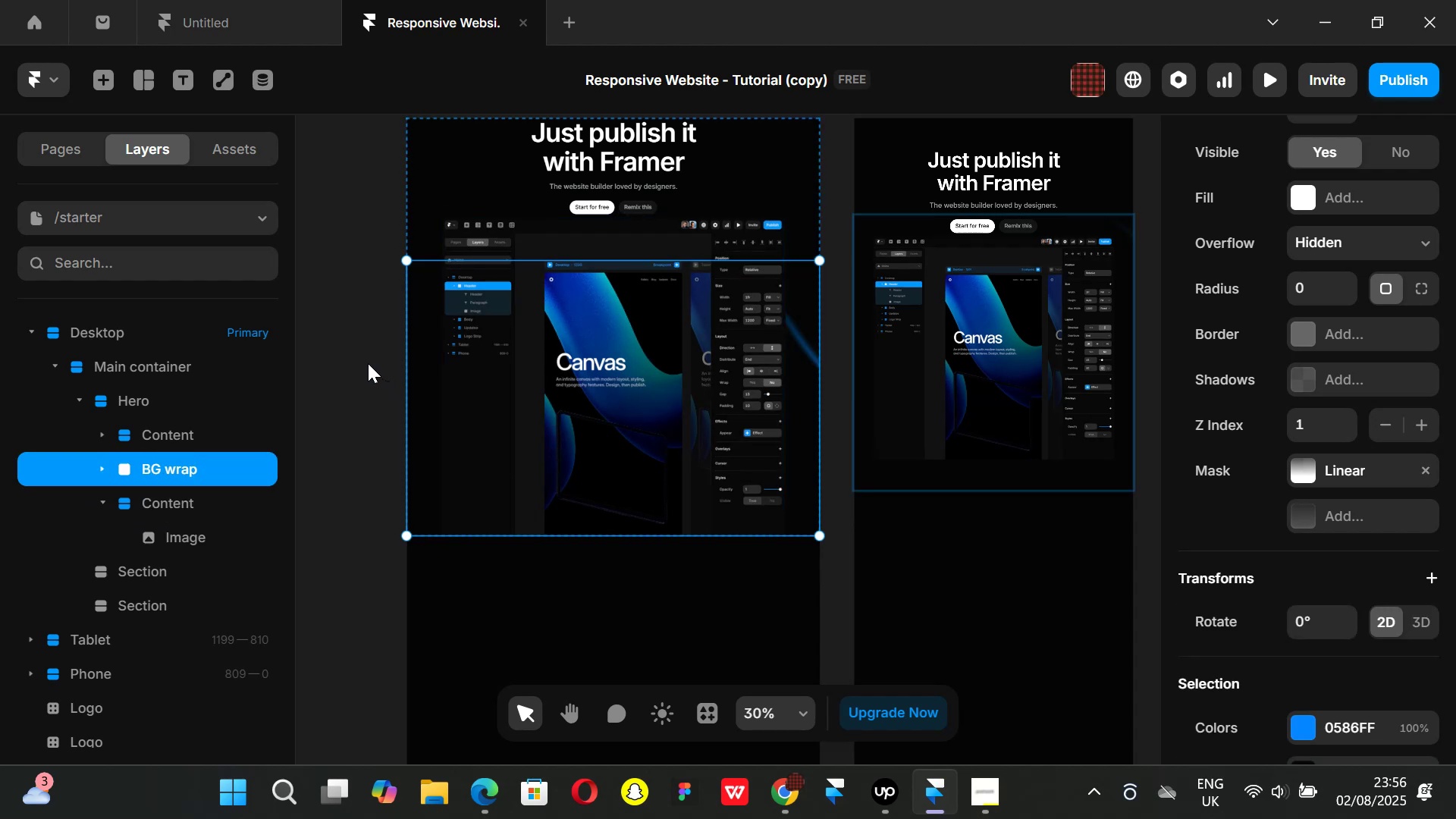 
left_click([507, 345])
 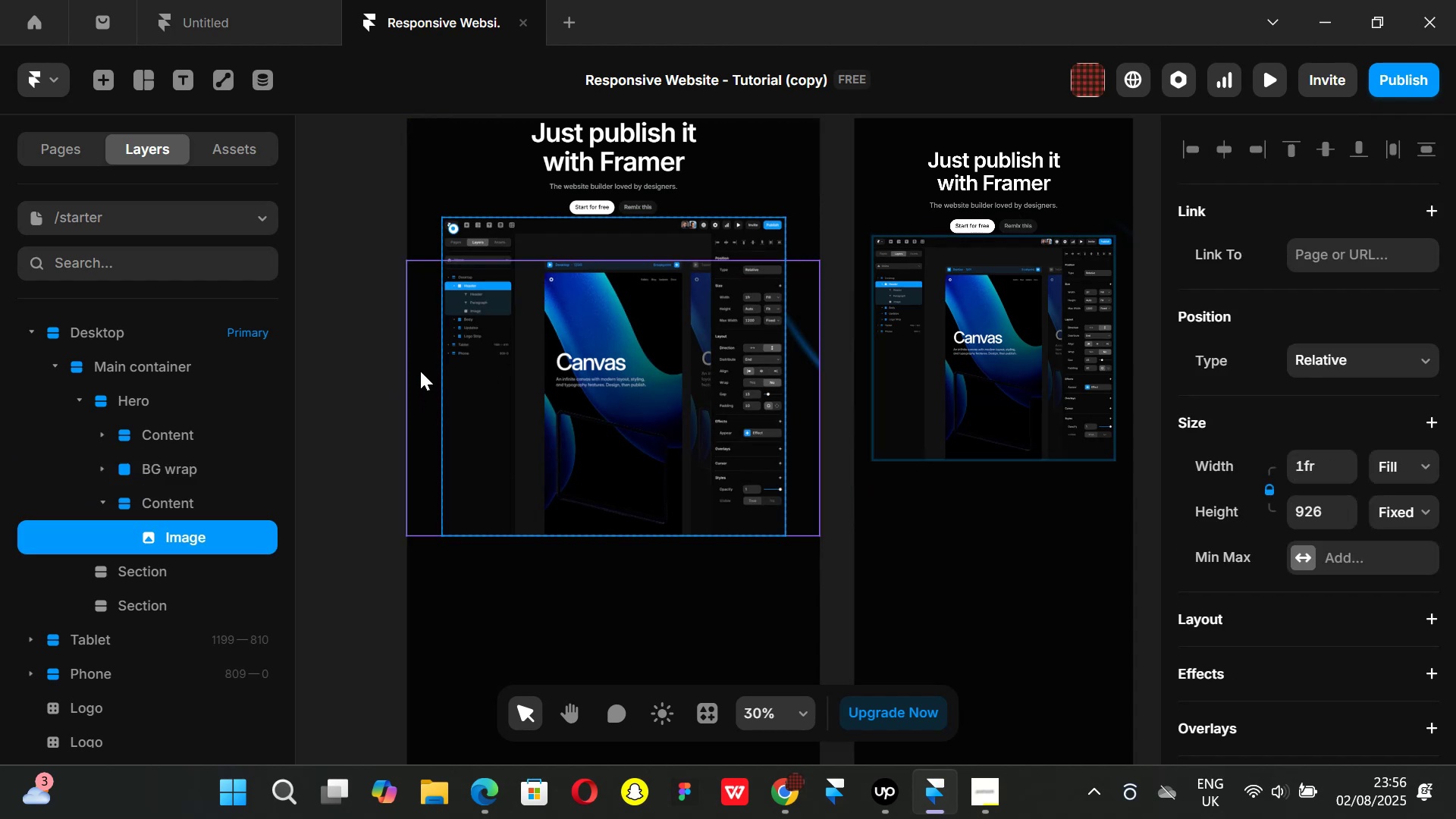 
left_click([420, 371])
 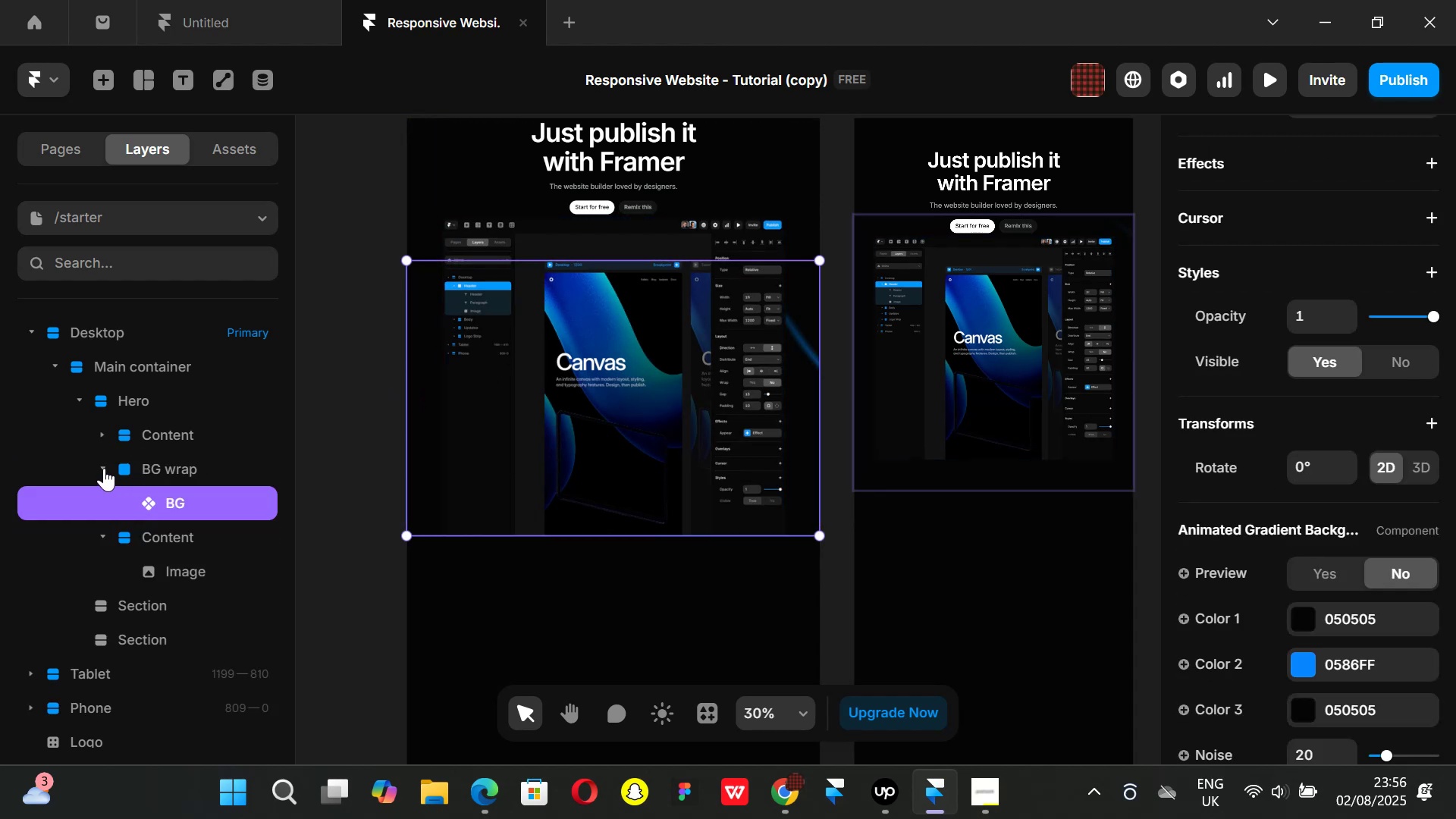 
left_click([104, 468])
 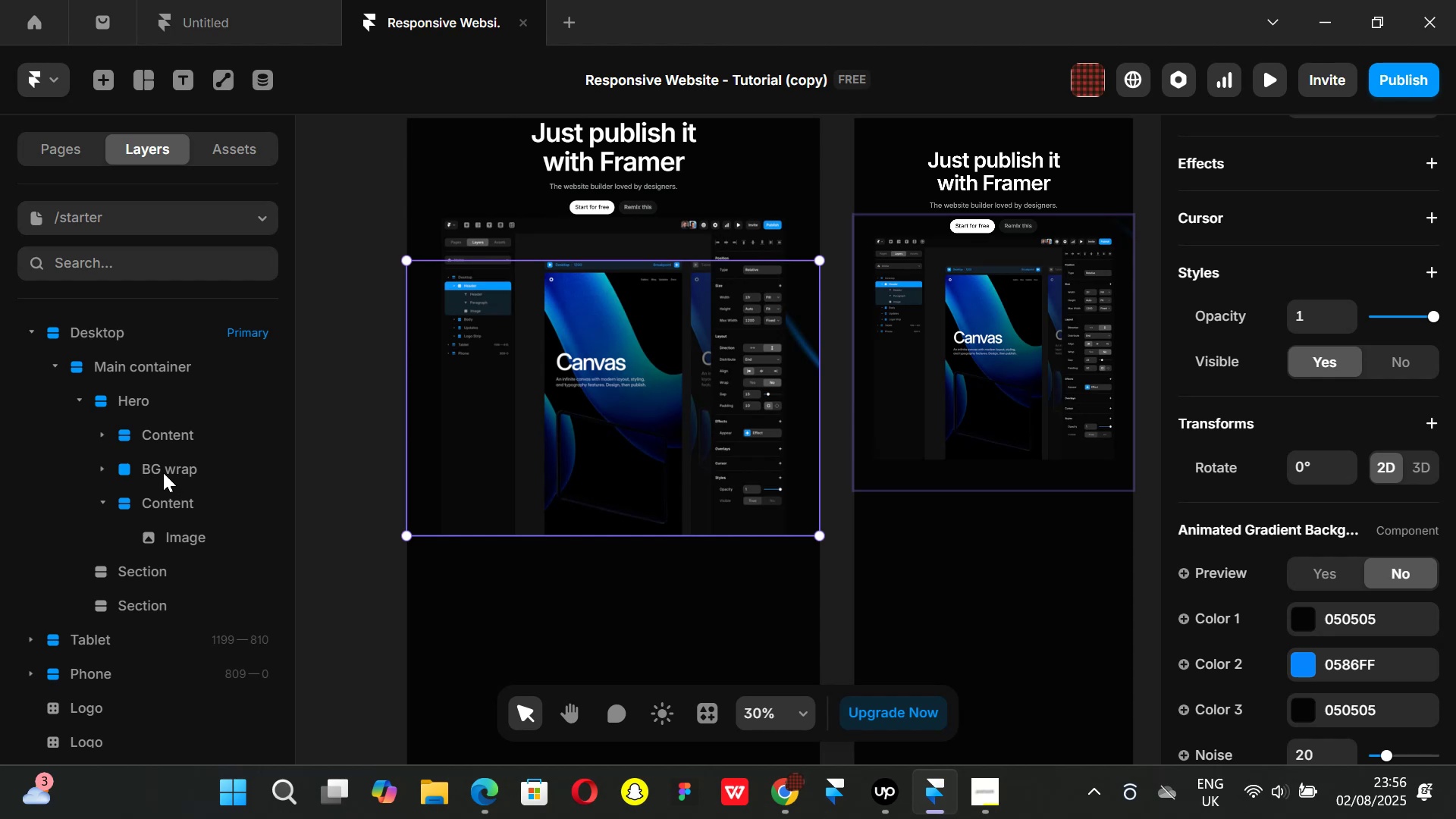 
left_click([162, 467])
 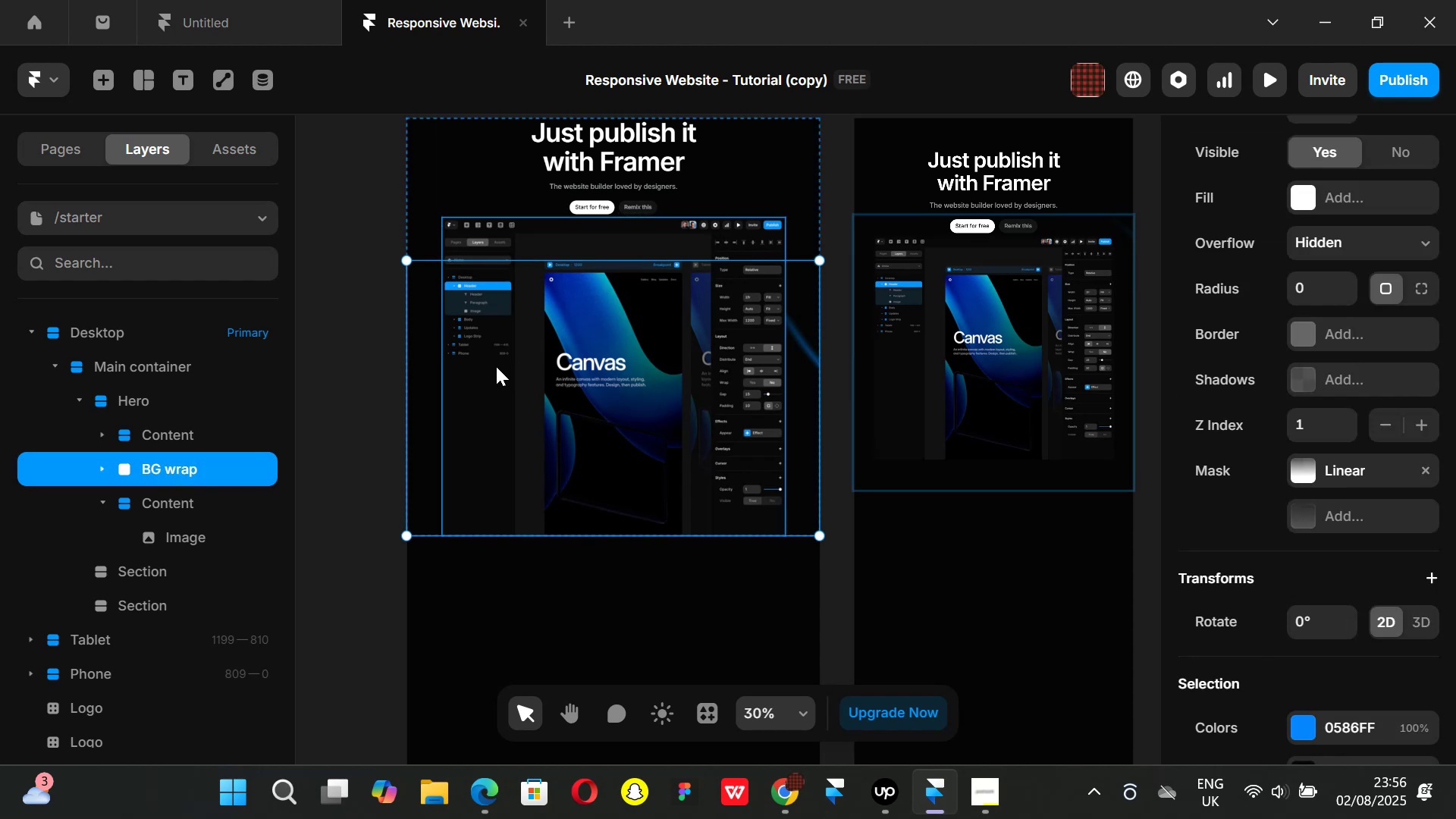 
left_click([496, 366])
 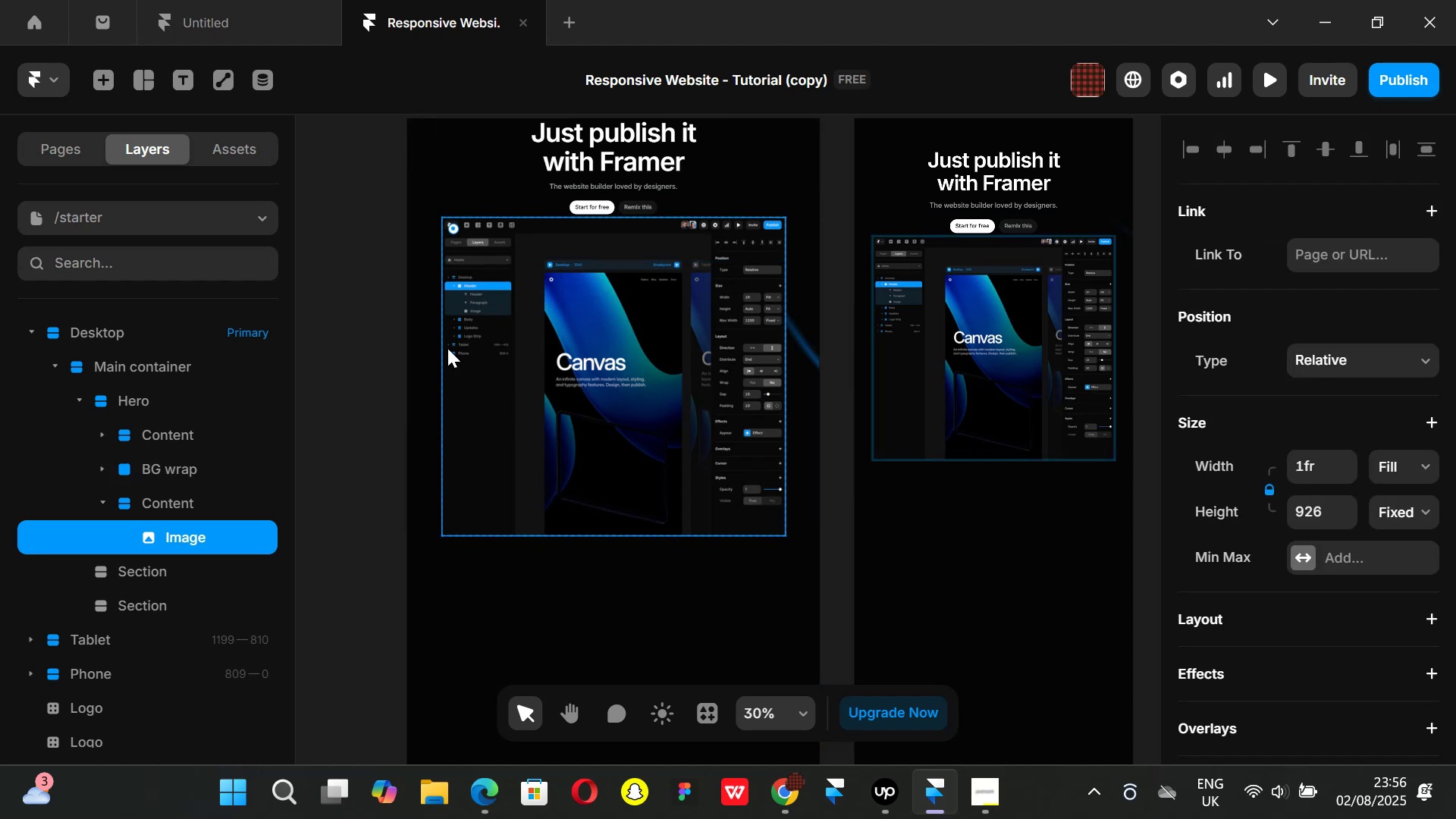 
wait(5.09)
 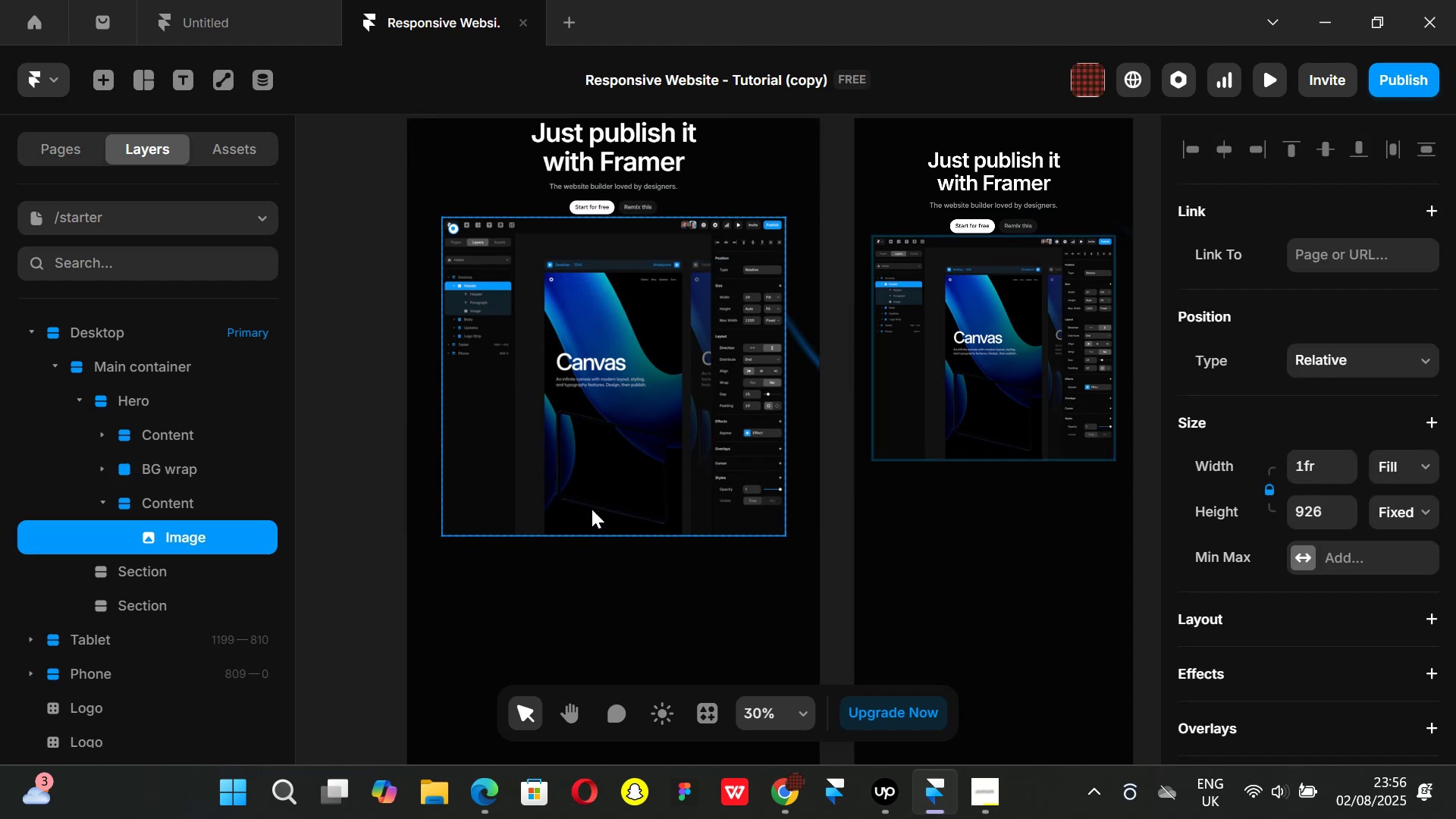 
left_click([434, 235])
 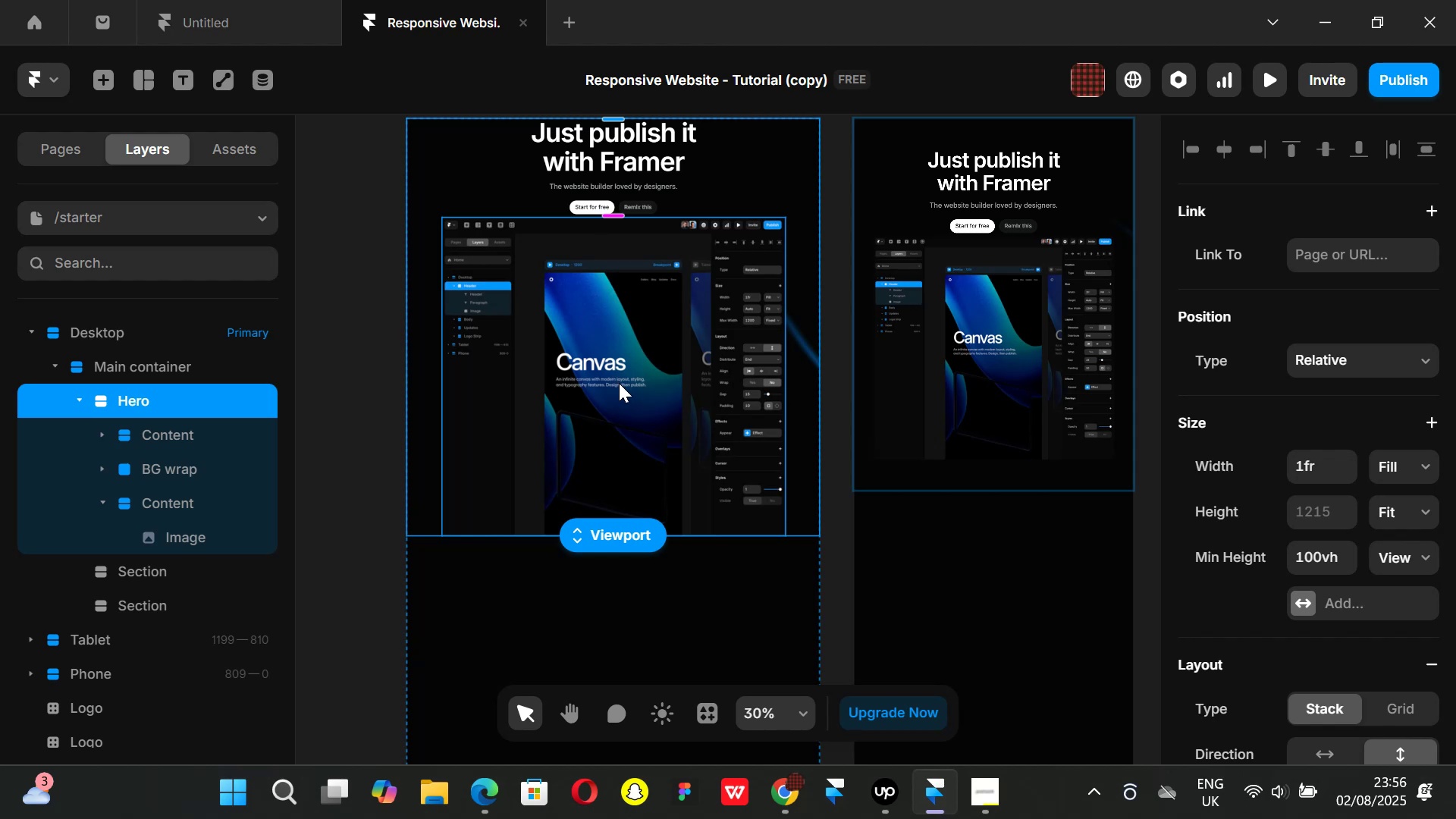 
wait(5.04)
 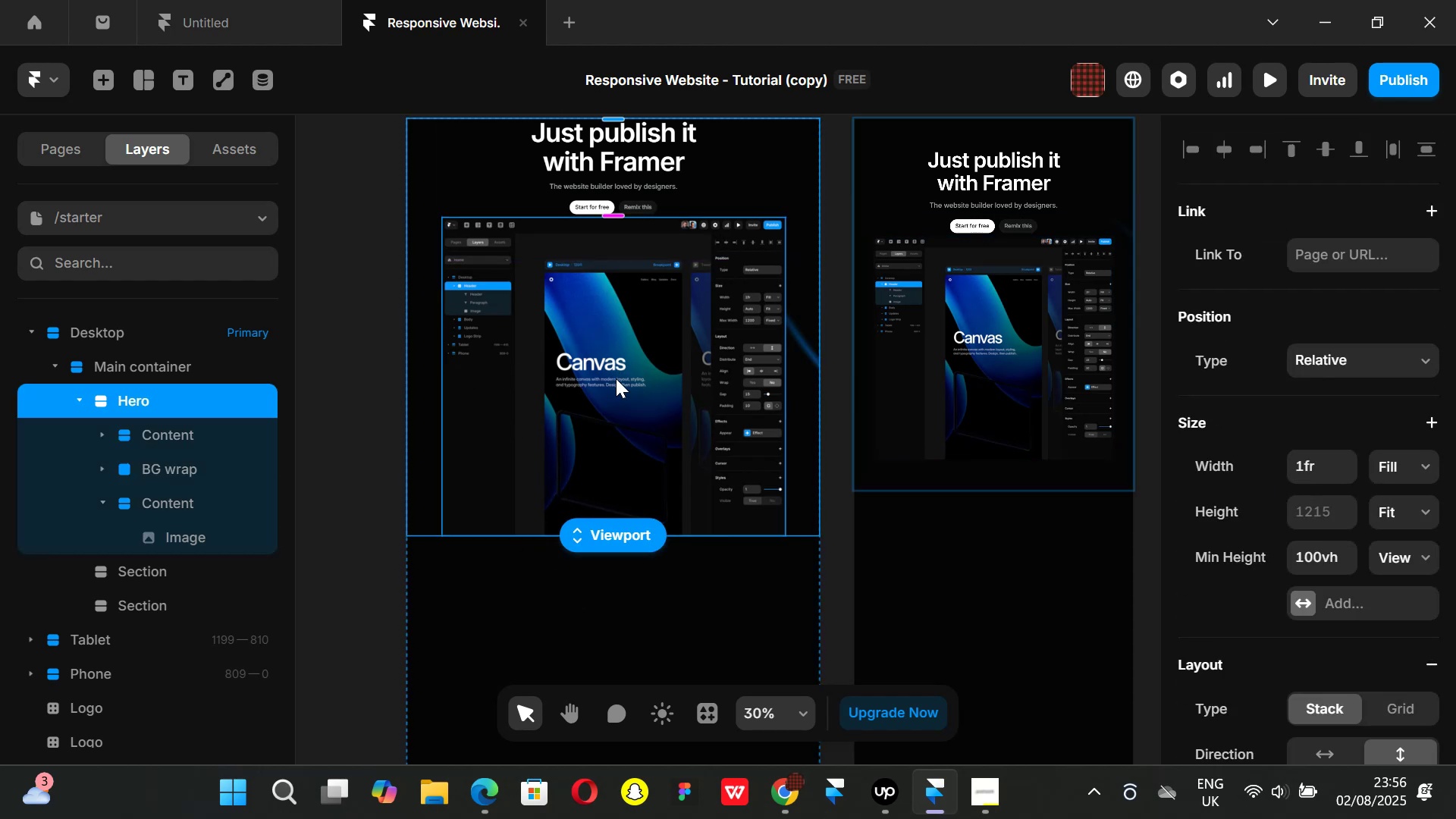 
scroll: coordinate [1336, 538], scroll_direction: down, amount: 2.0
 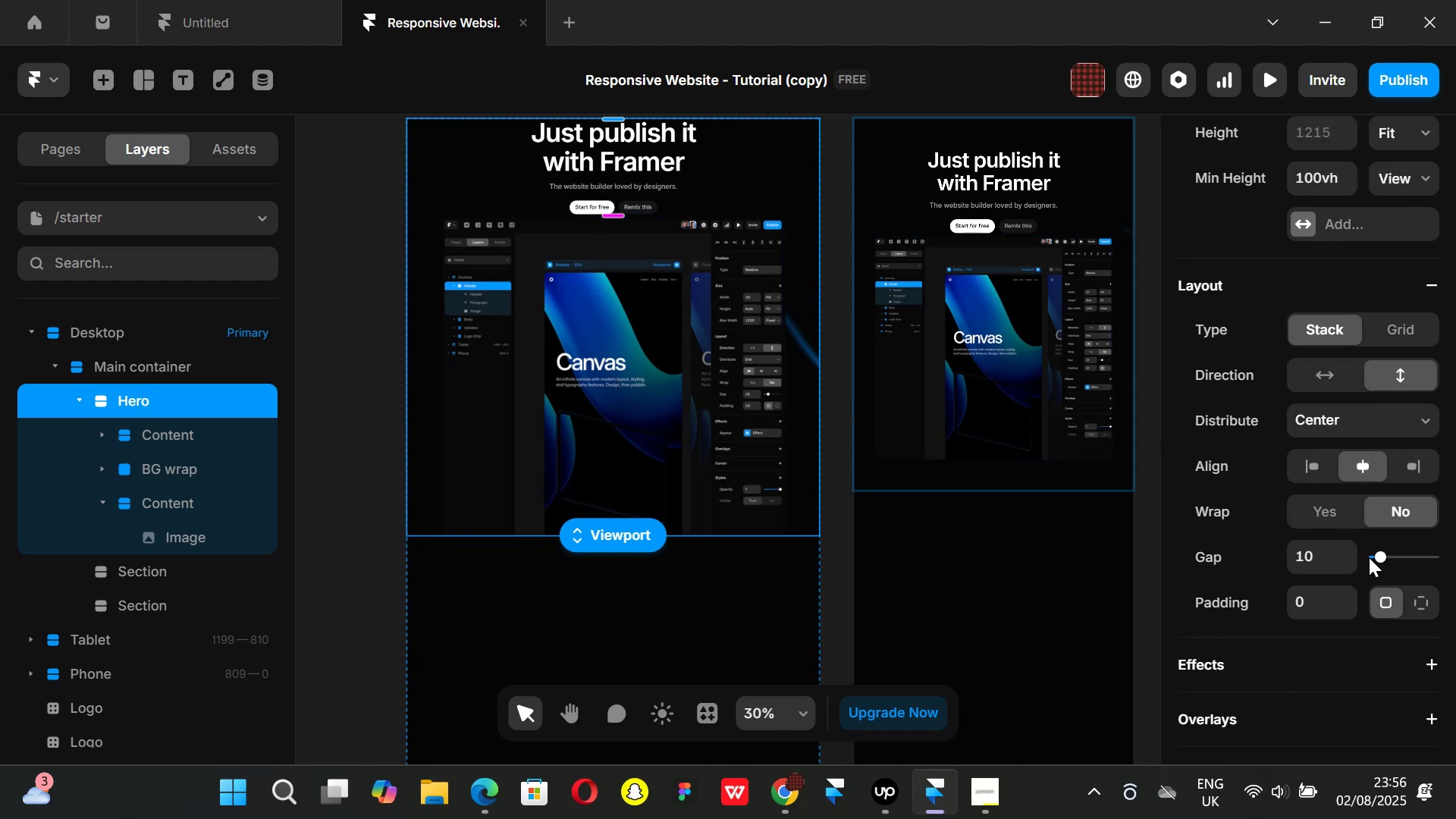 
left_click_drag(start_coordinate=[1377, 557], to_coordinate=[1454, 562])
 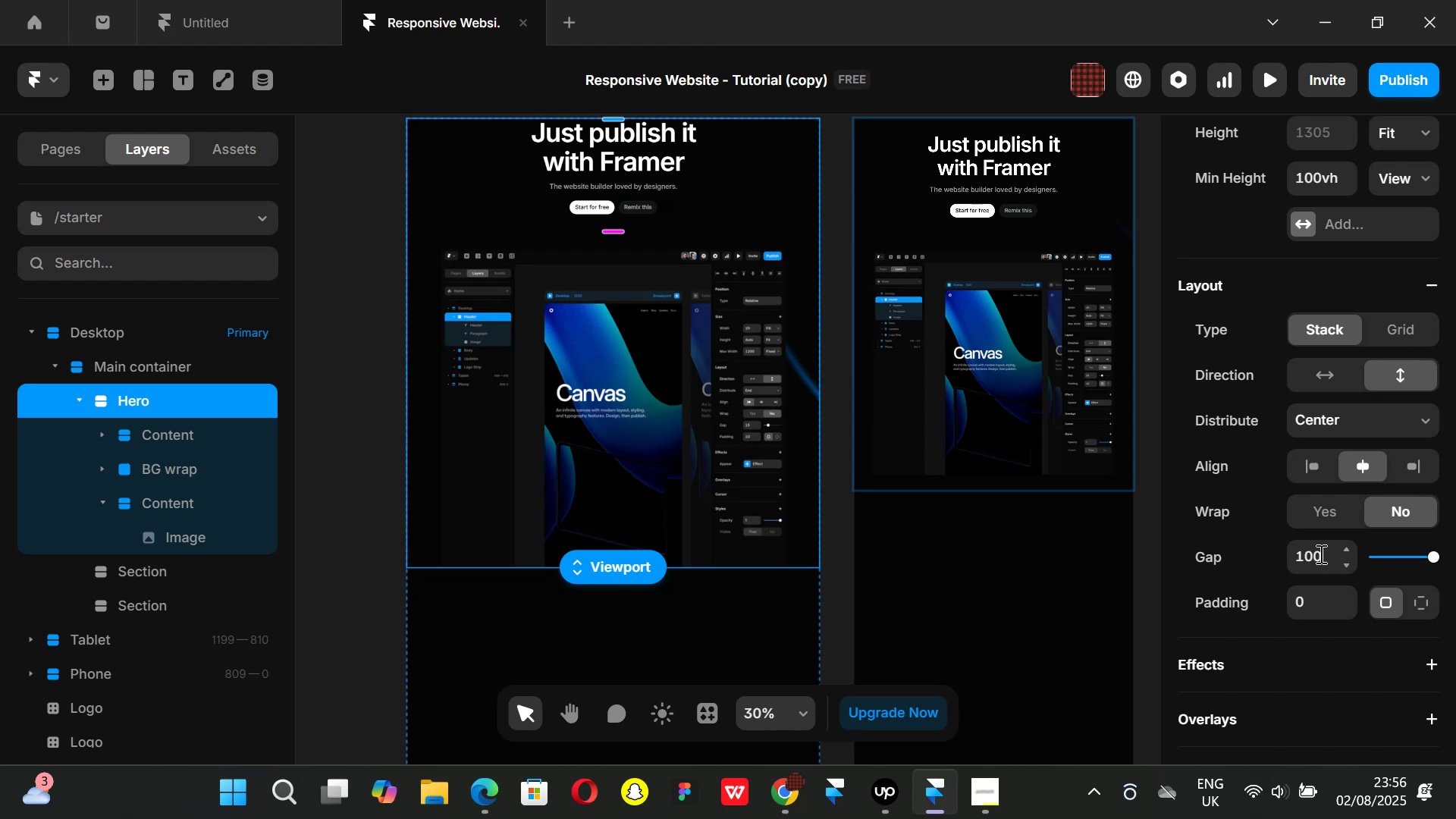 
left_click([1320, 554])
 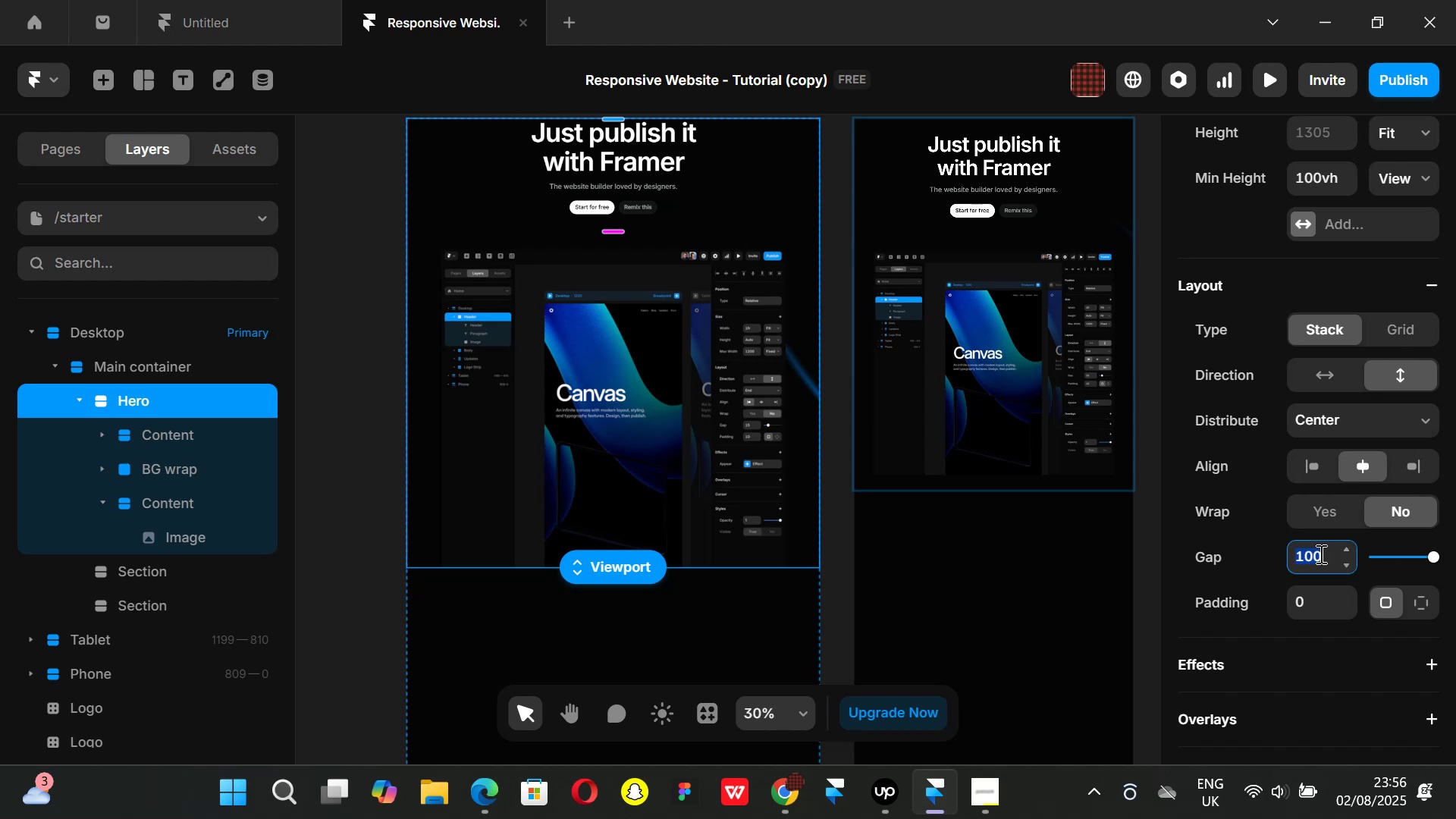 
type(10)
 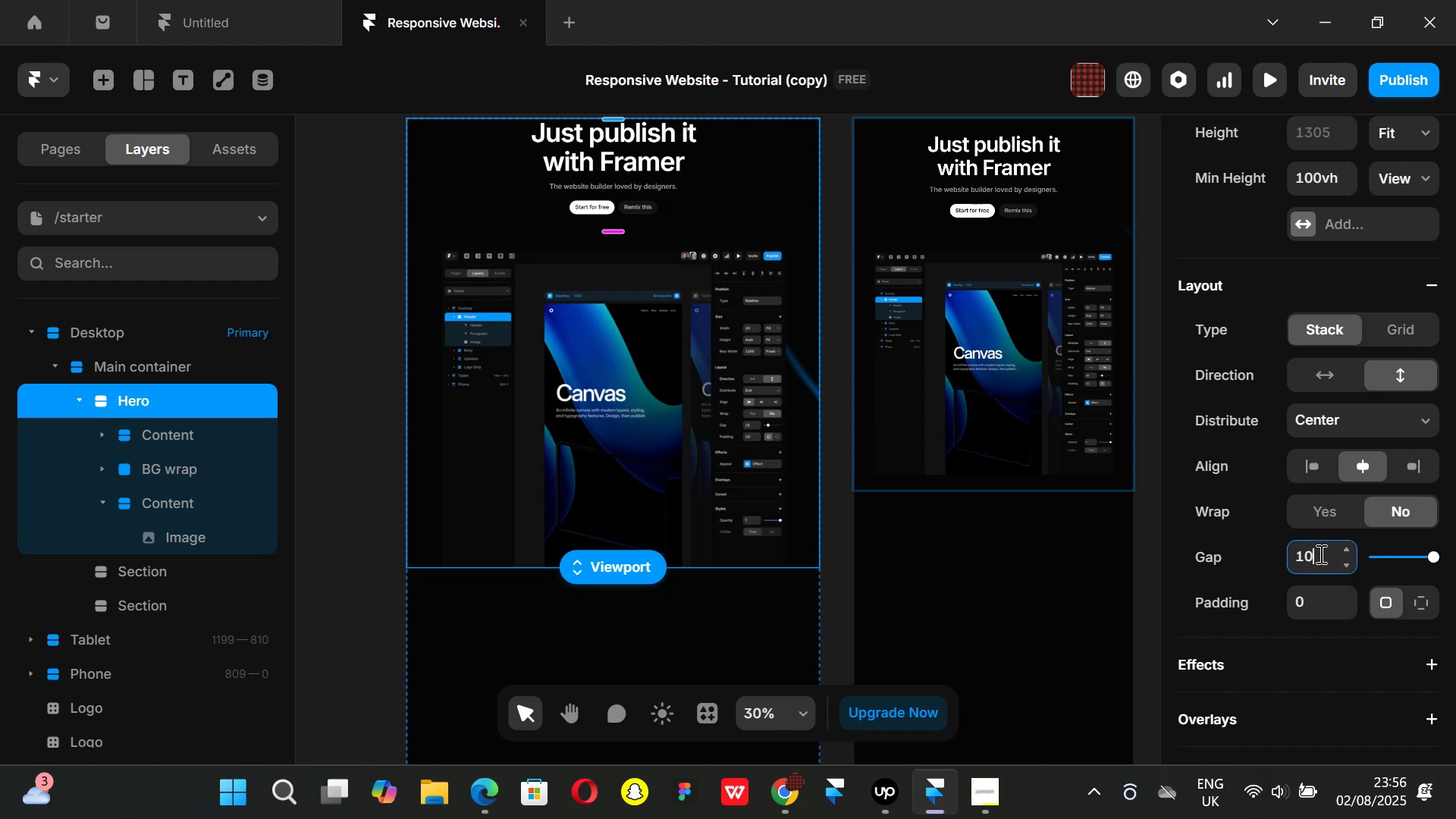 
key(Enter)
 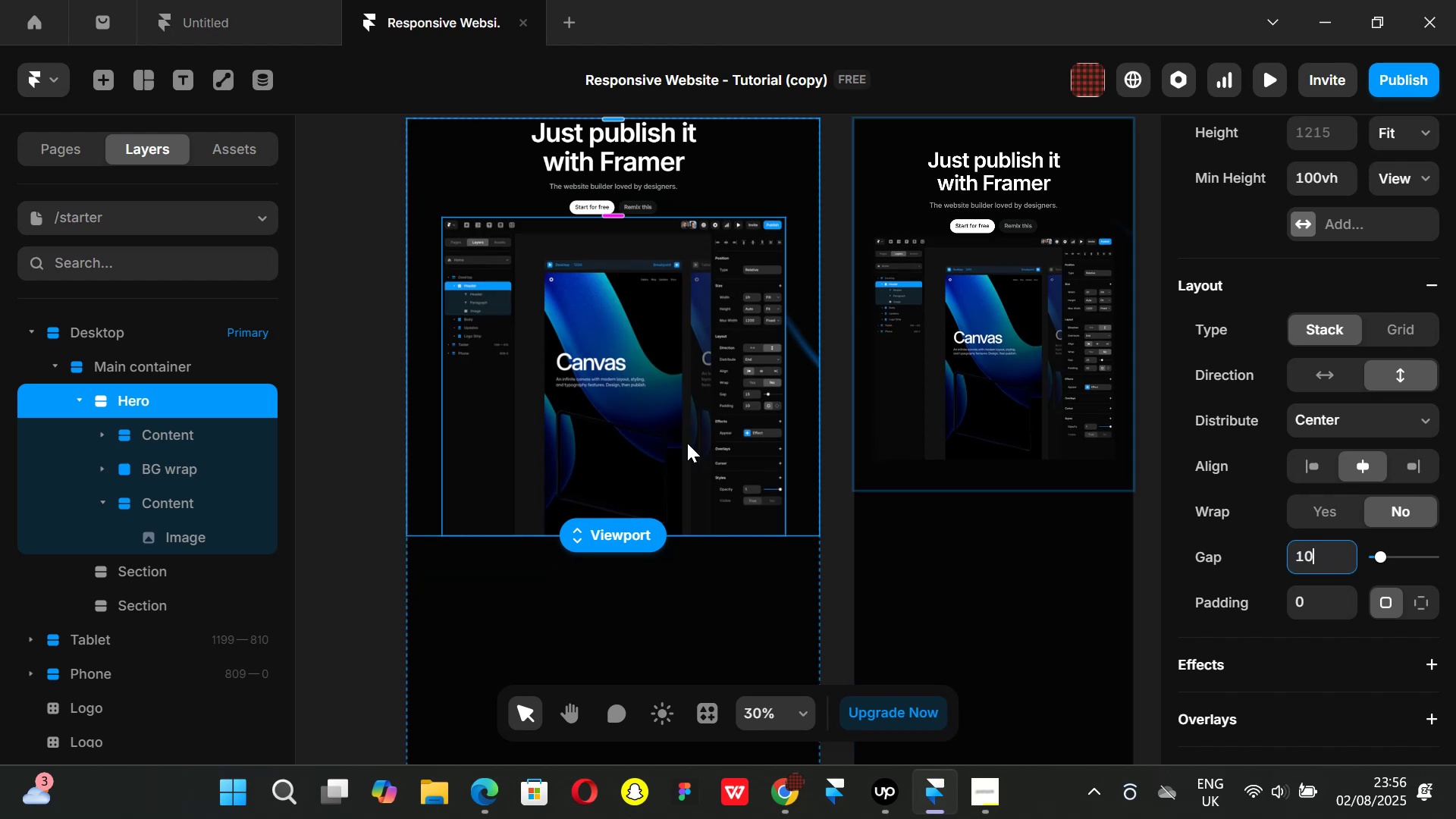 
left_click([570, 399])
 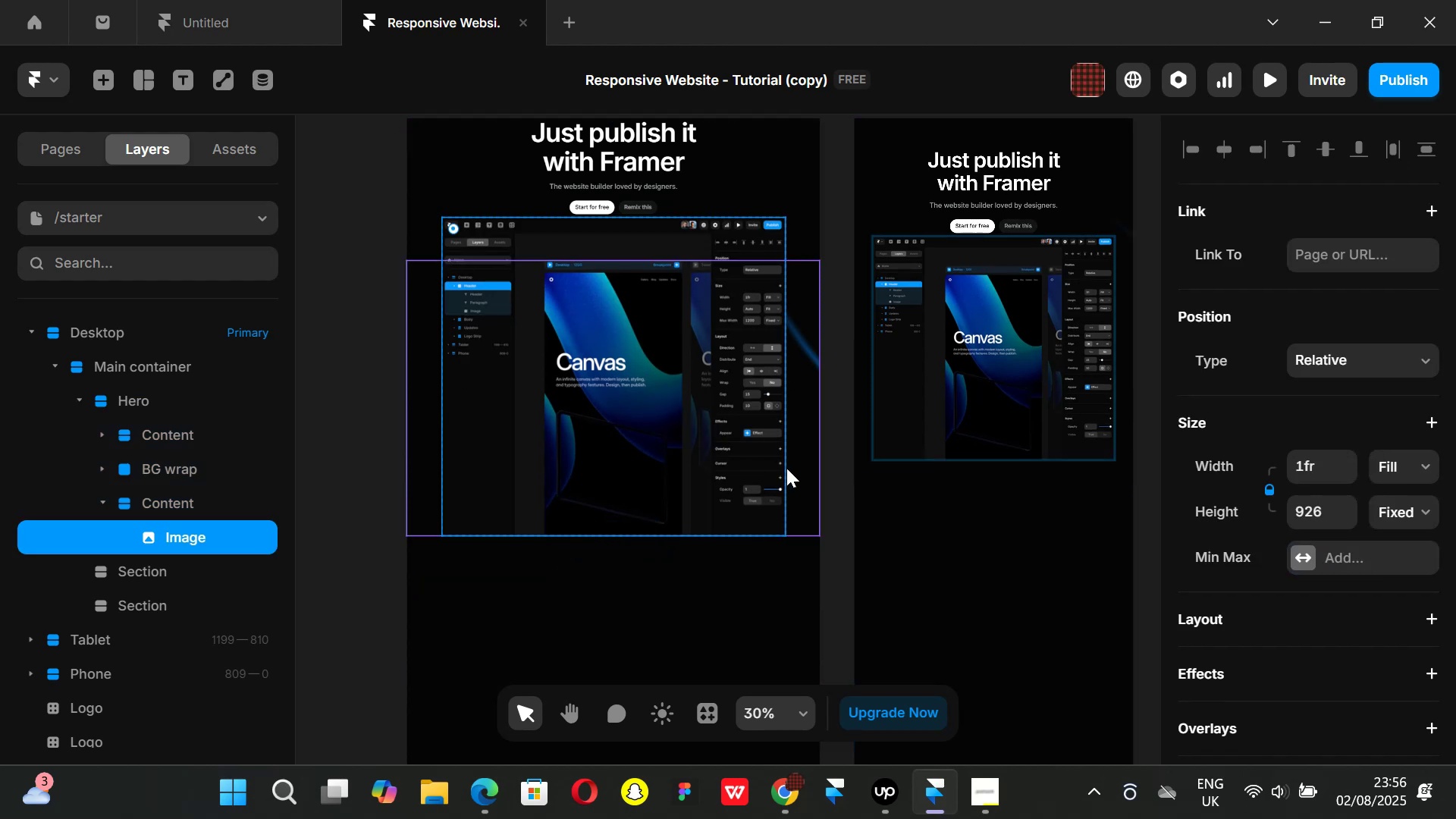 
wait(5.96)
 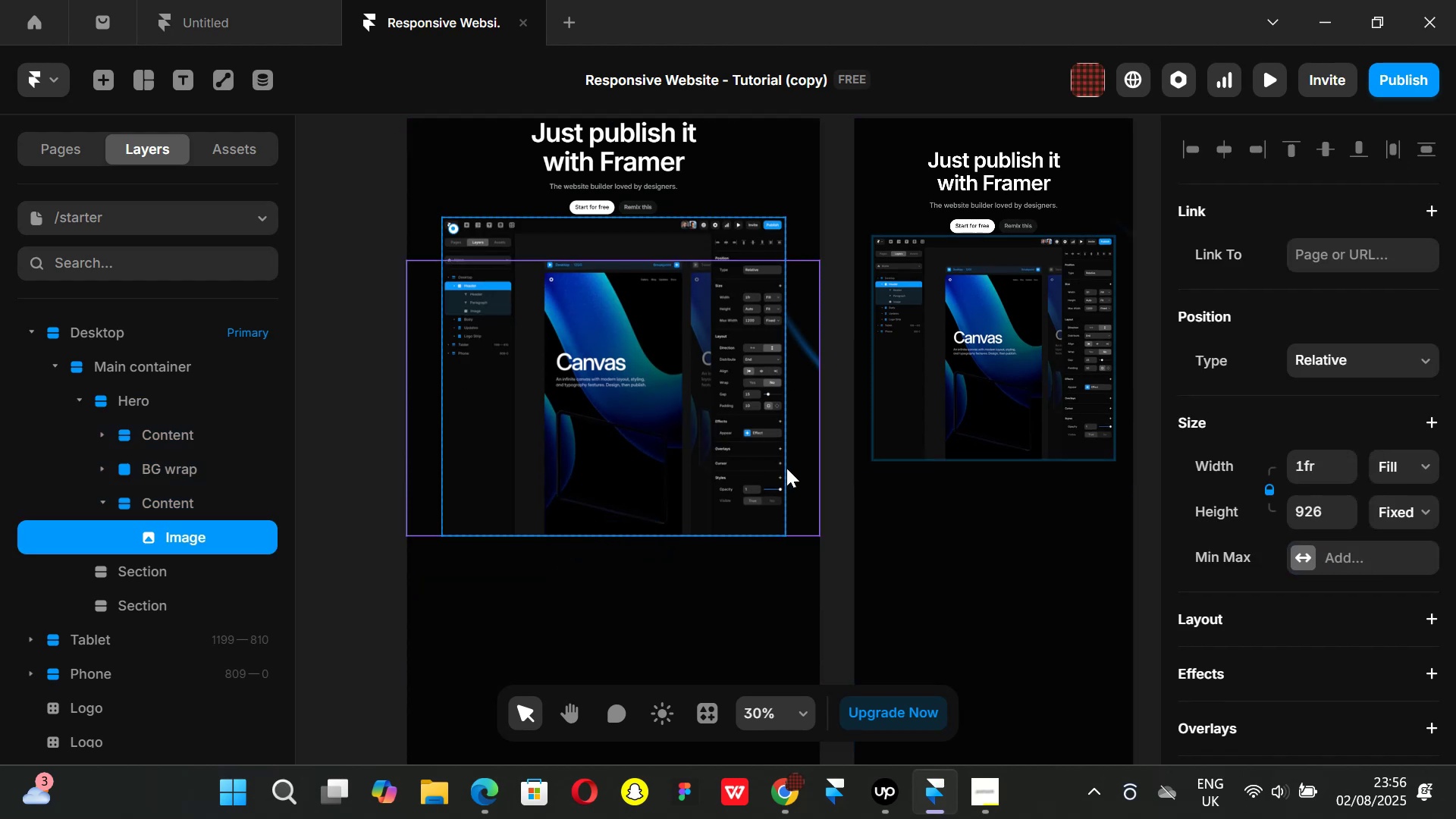 
key(Control+ControlLeft)
 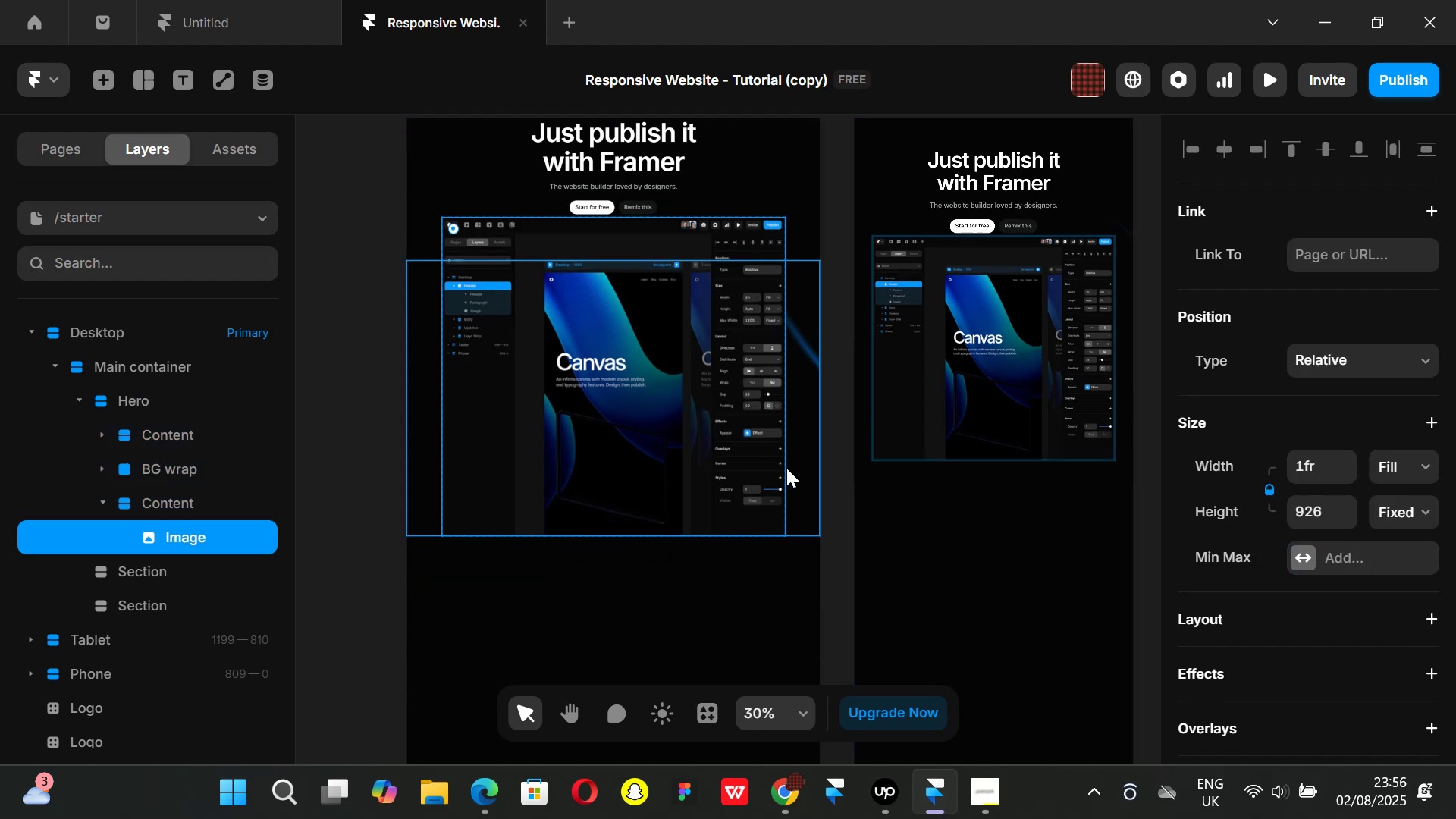 
key(Control+Enter)
 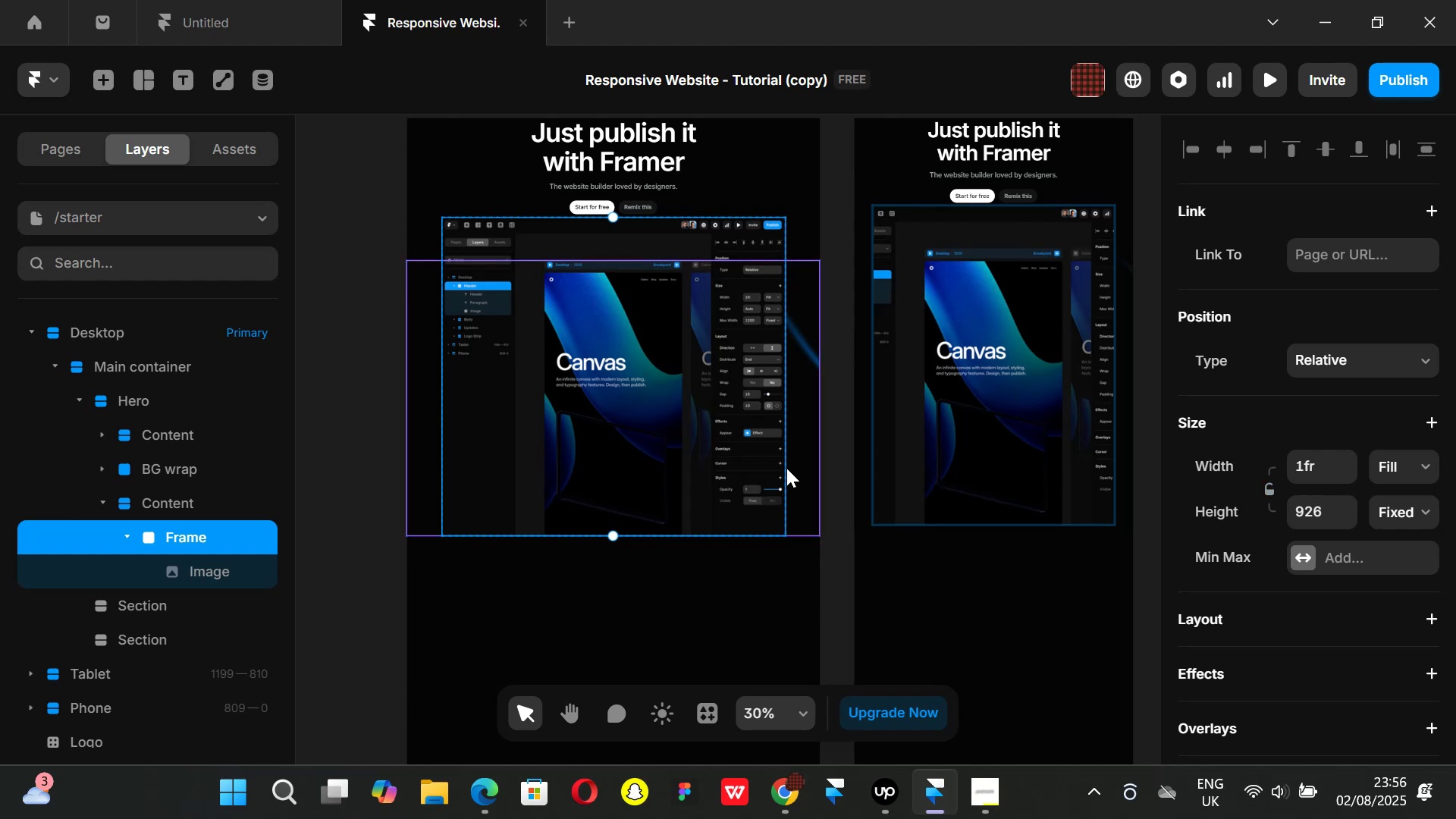 
key(Control+ControlLeft)
 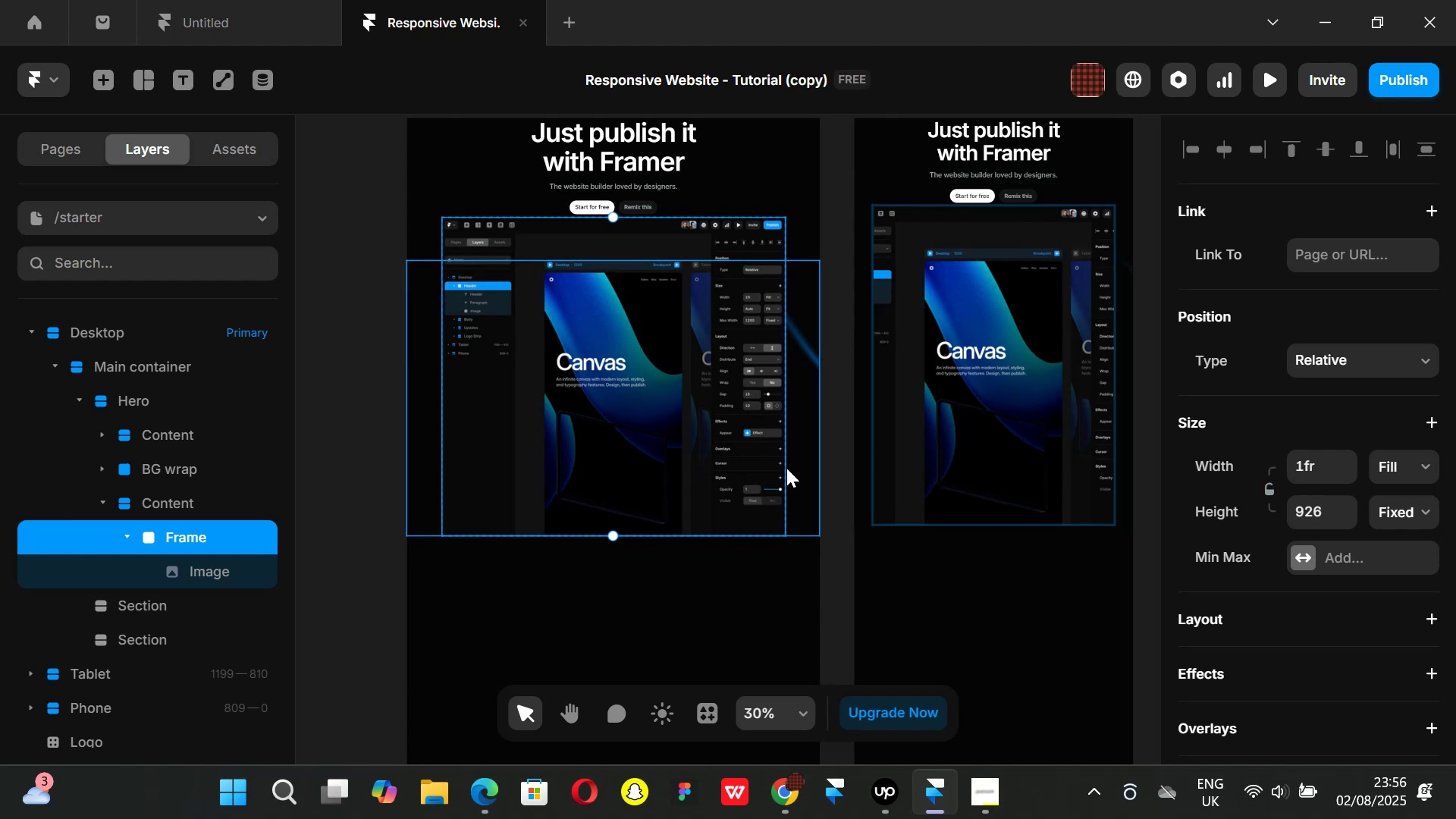 
key(Control+Z)
 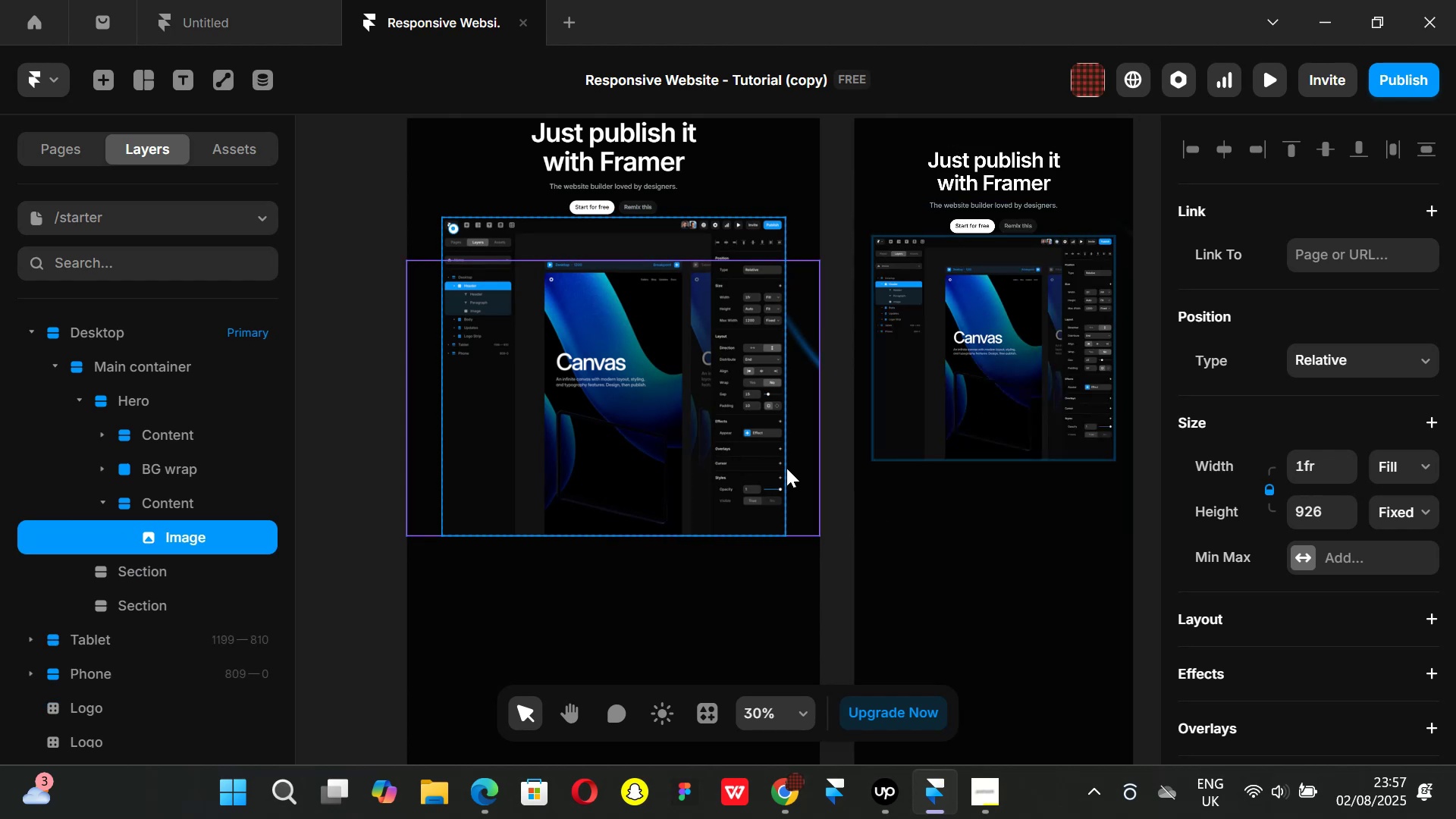 
key(Alt+AltLeft)
 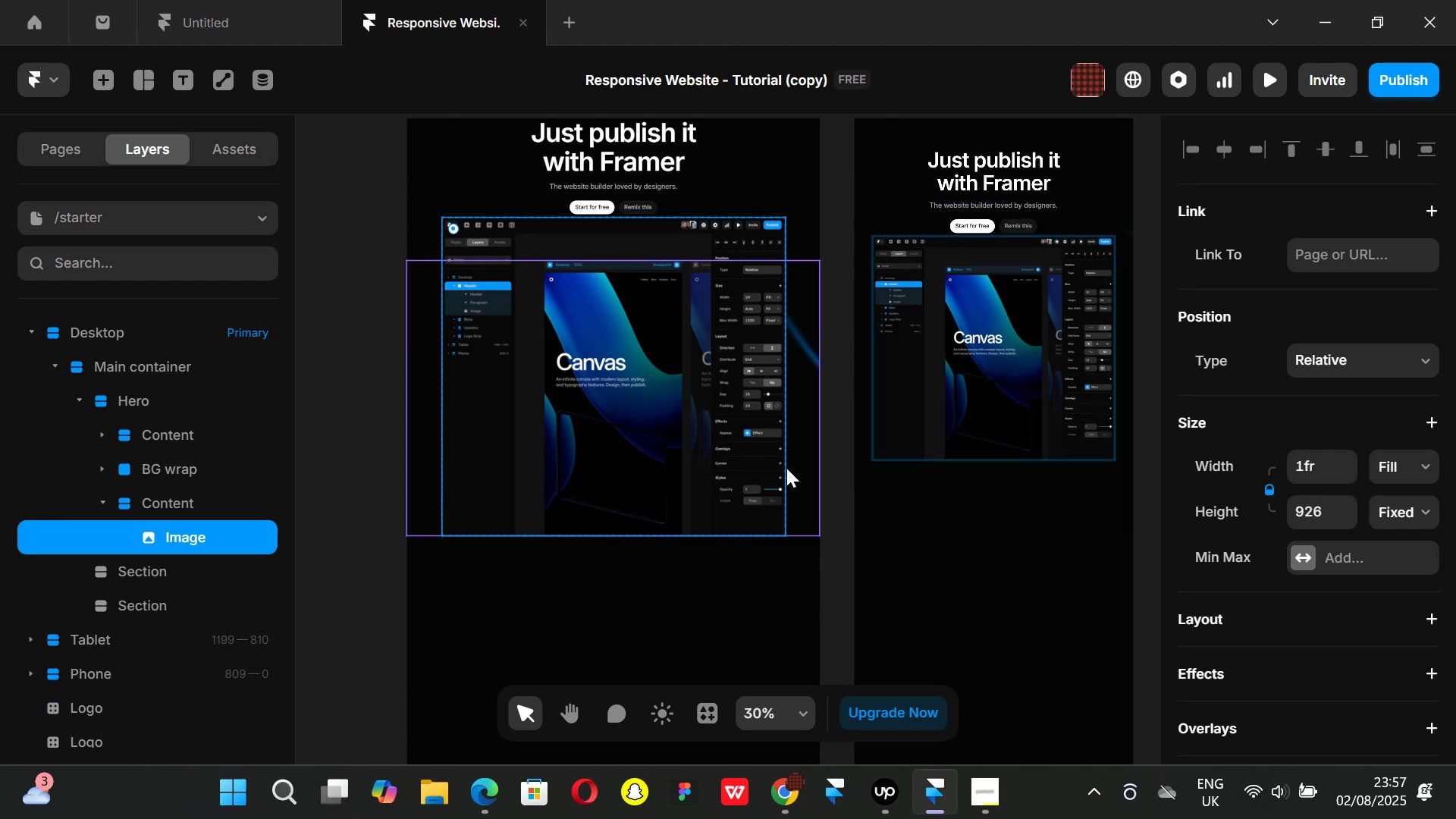 
key(Alt+Control+ControlLeft)
 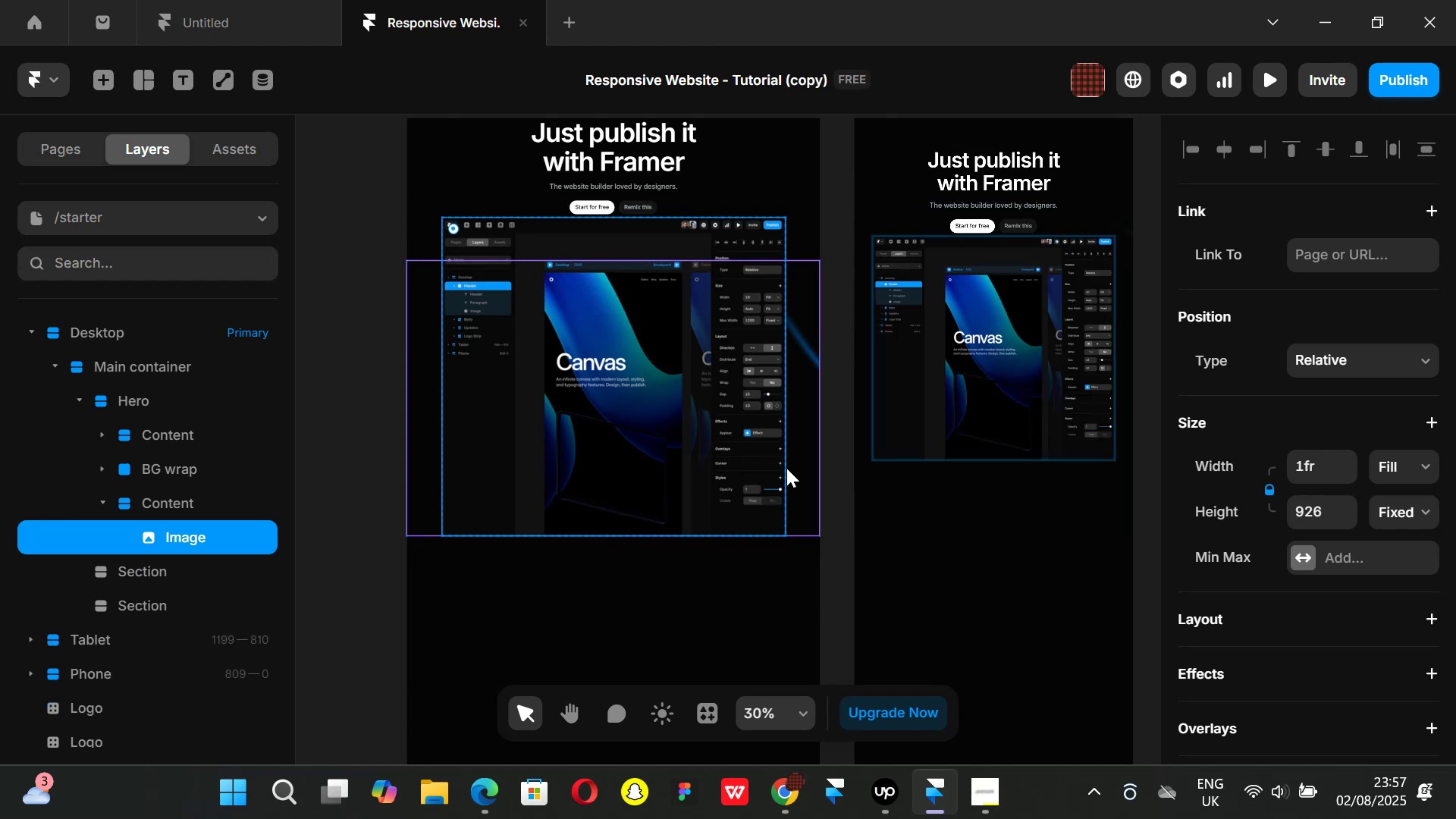 
key(Alt+Control+Enter)
 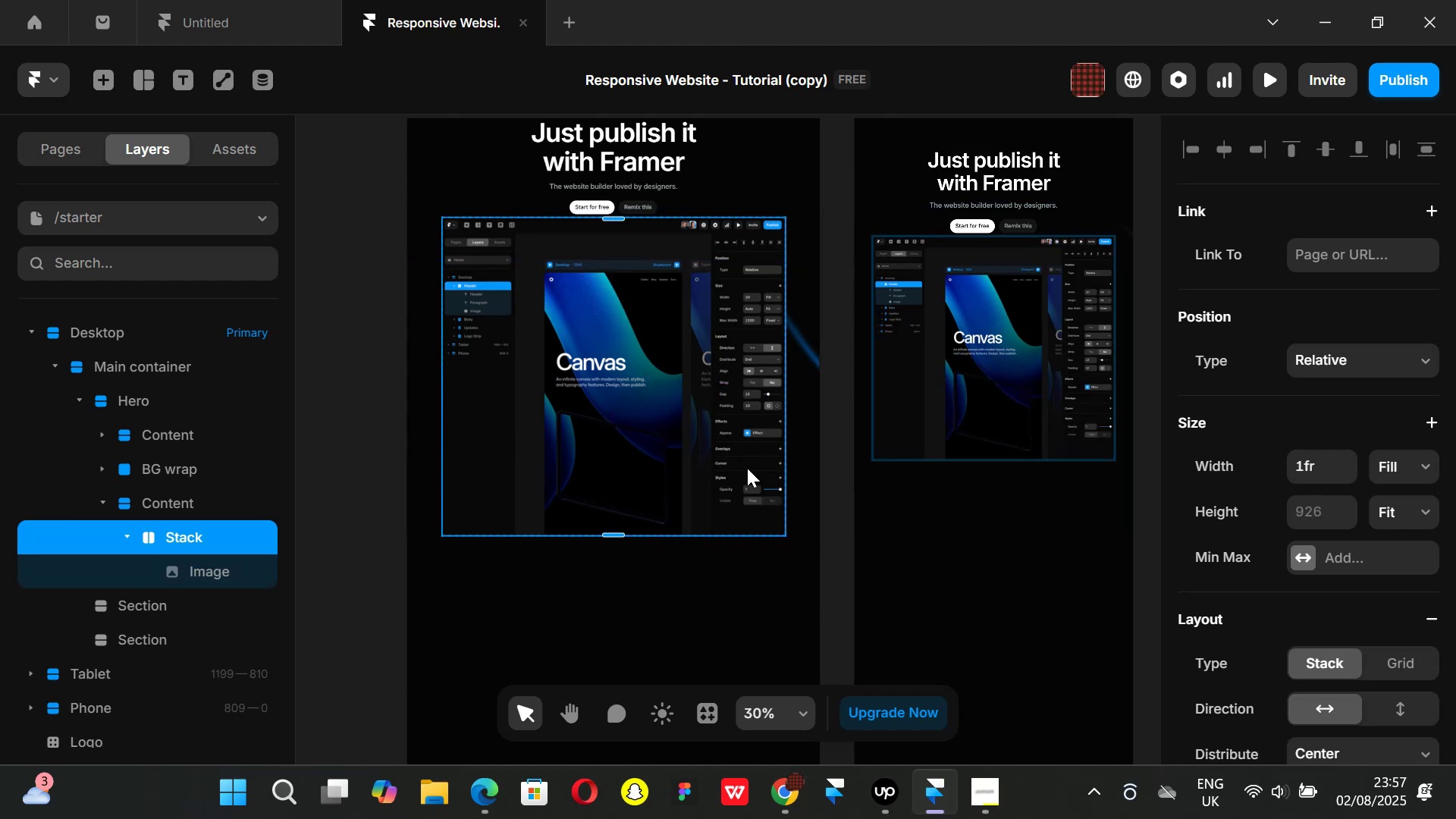 
double_click([180, 532])
 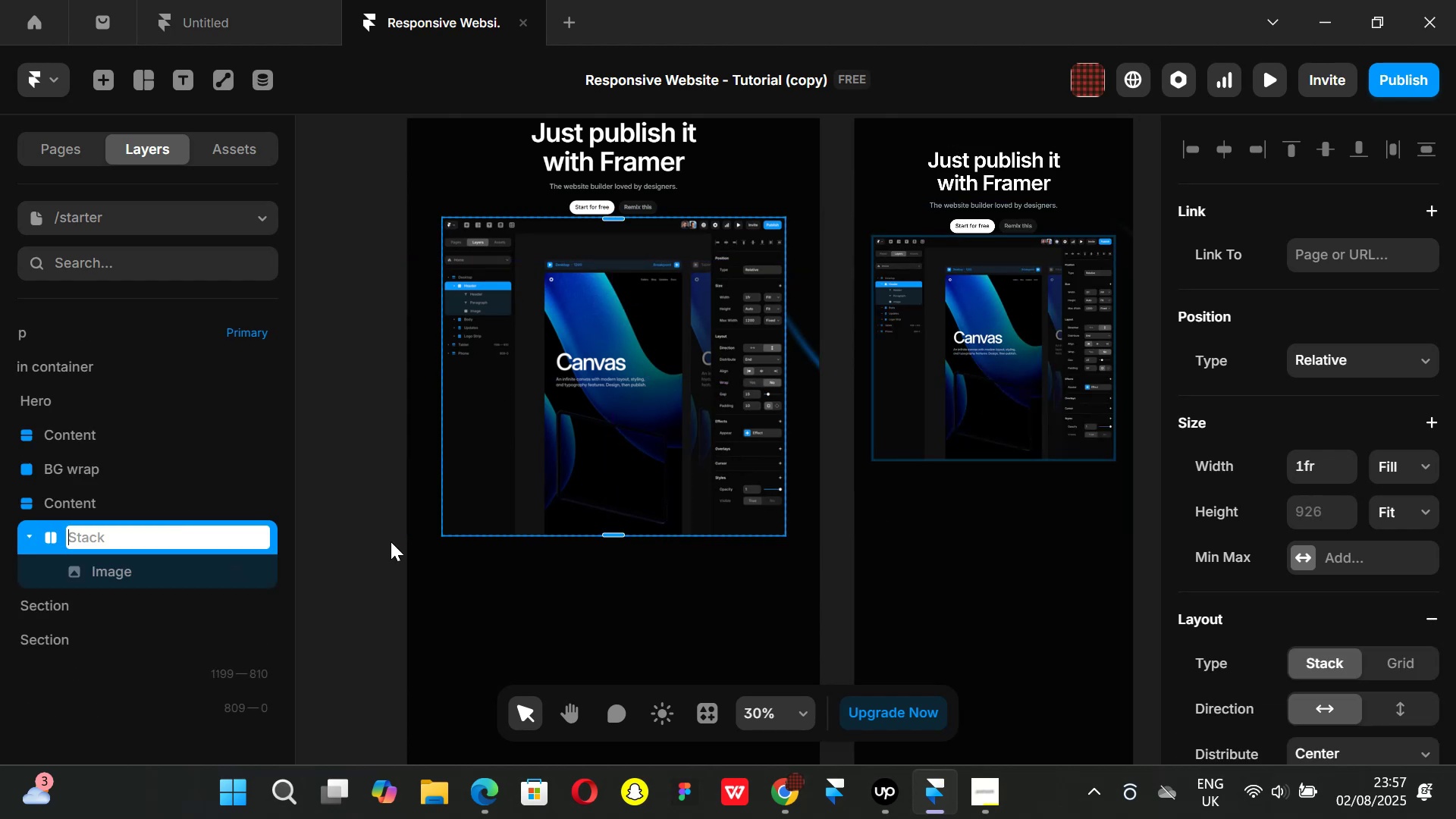 
type(Image wrapper)
 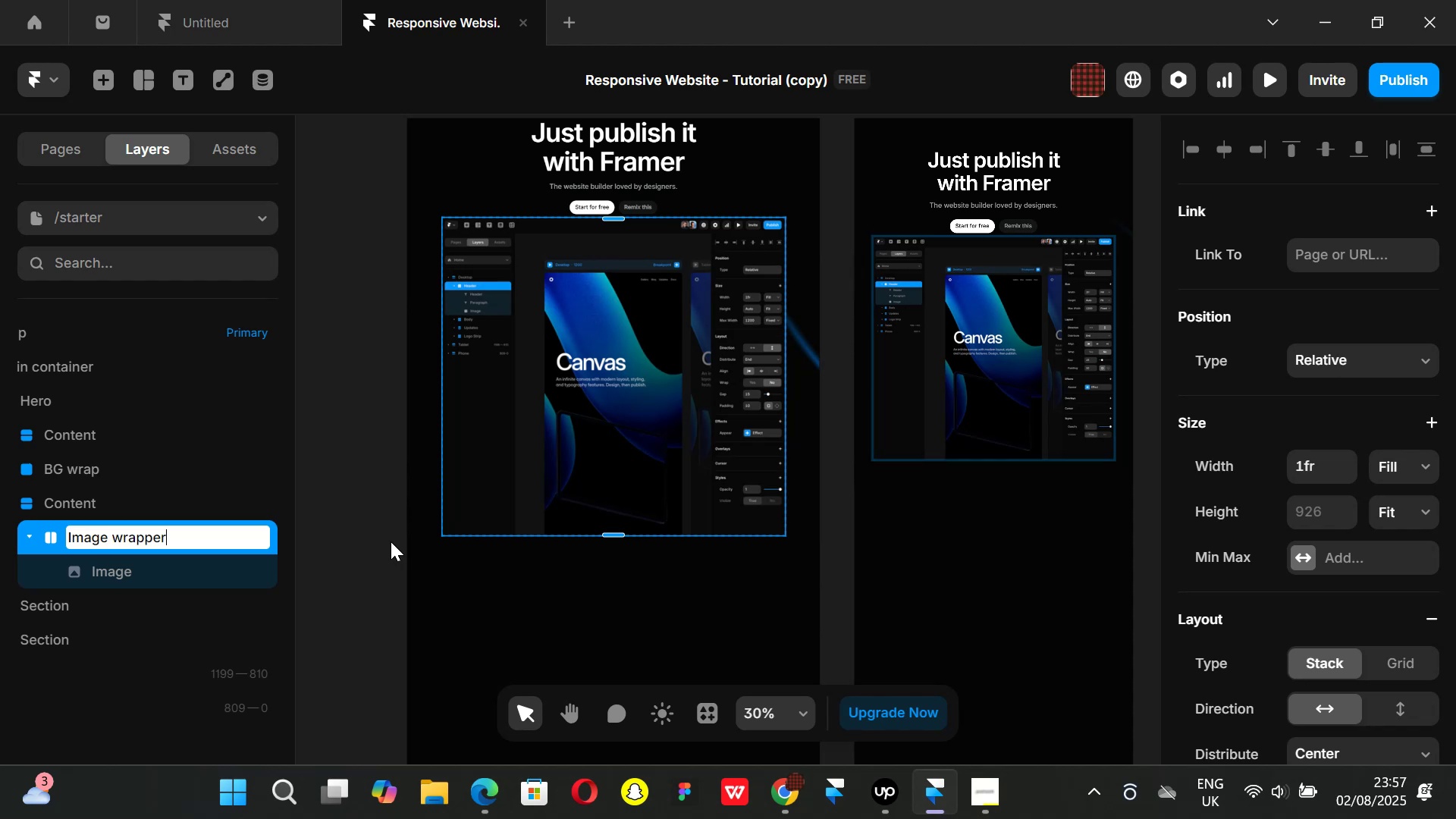 
key(Enter)
 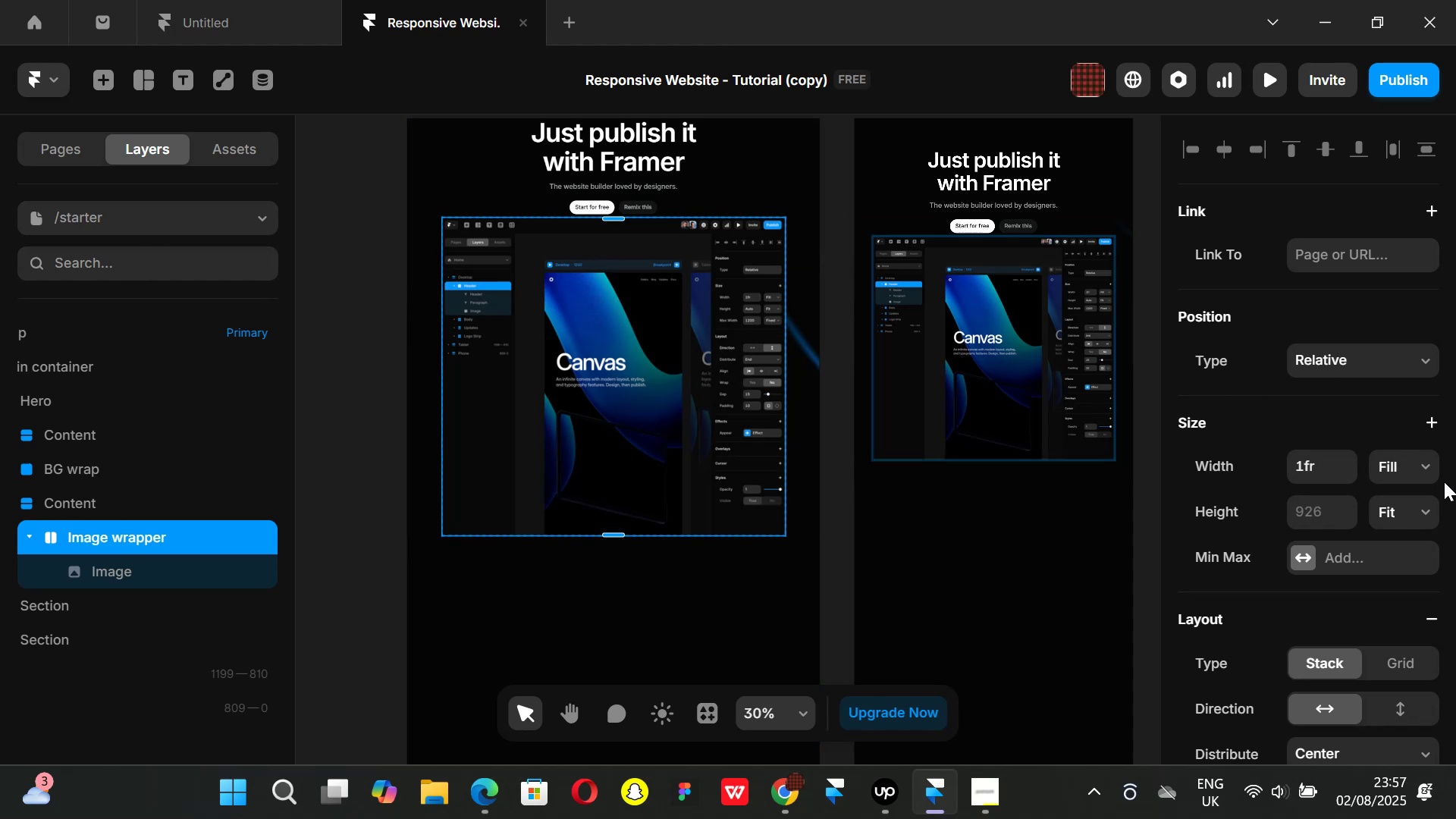 
left_click([1427, 466])
 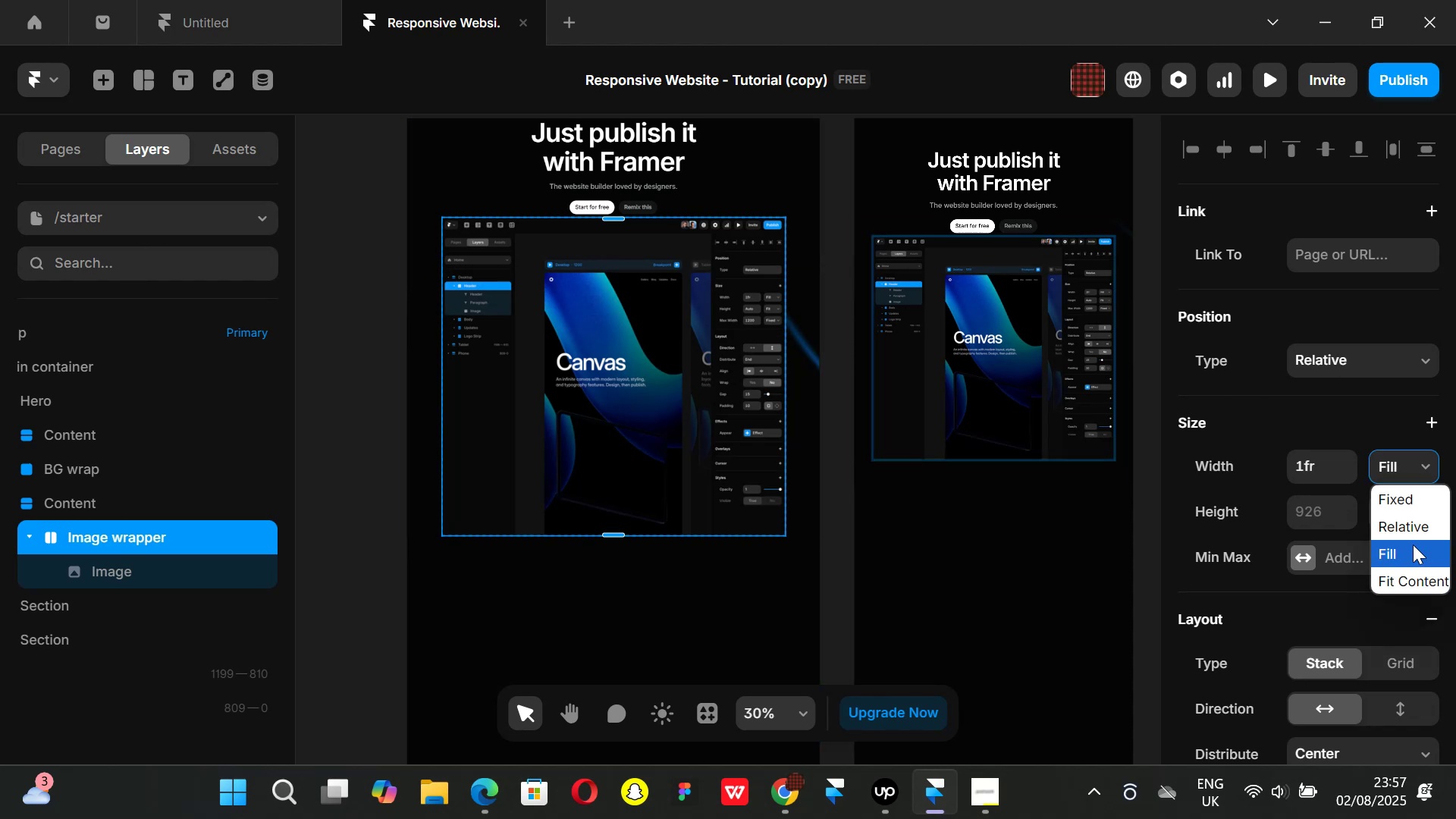 
left_click([1413, 544])
 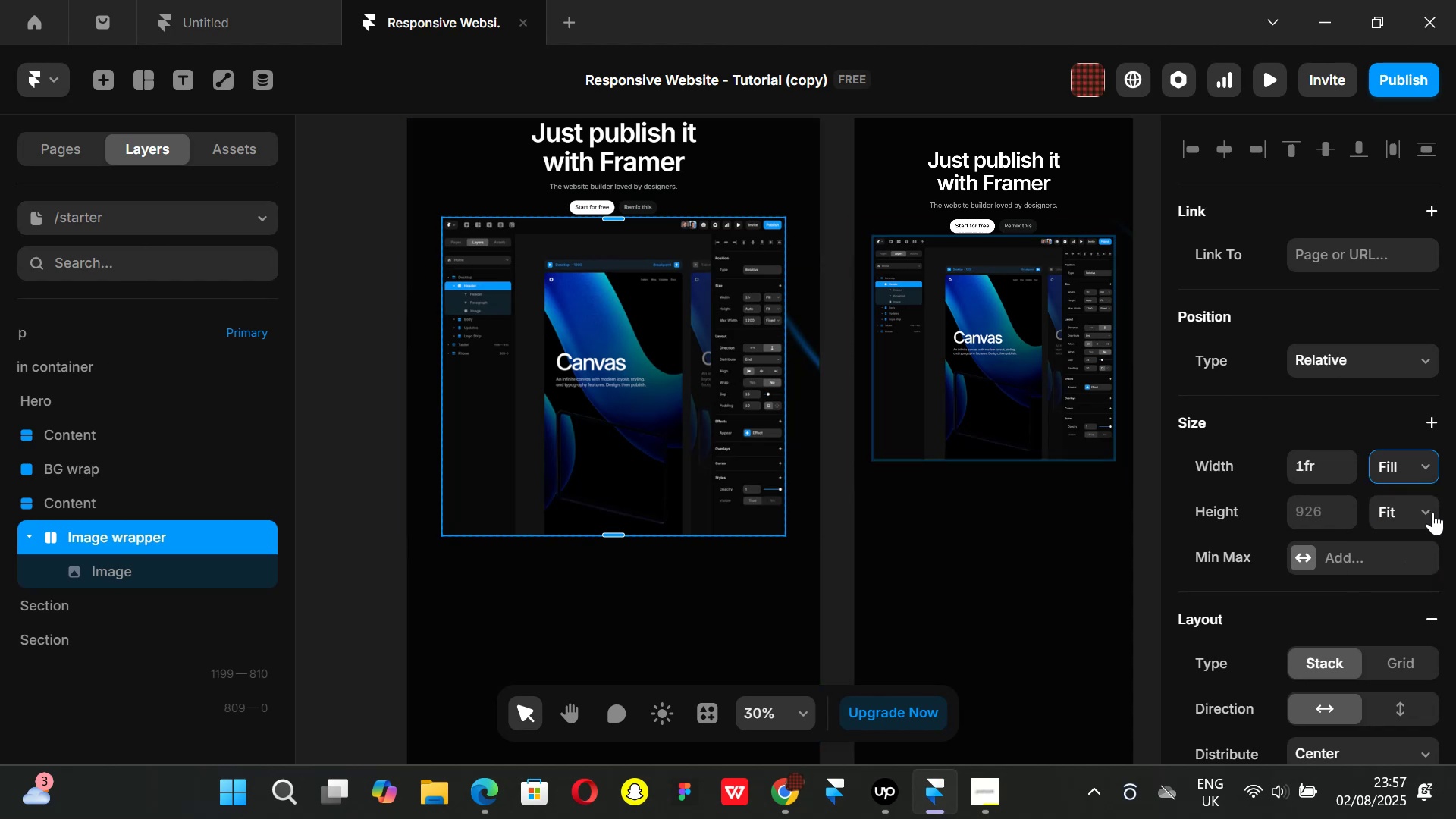 
left_click([1431, 513])
 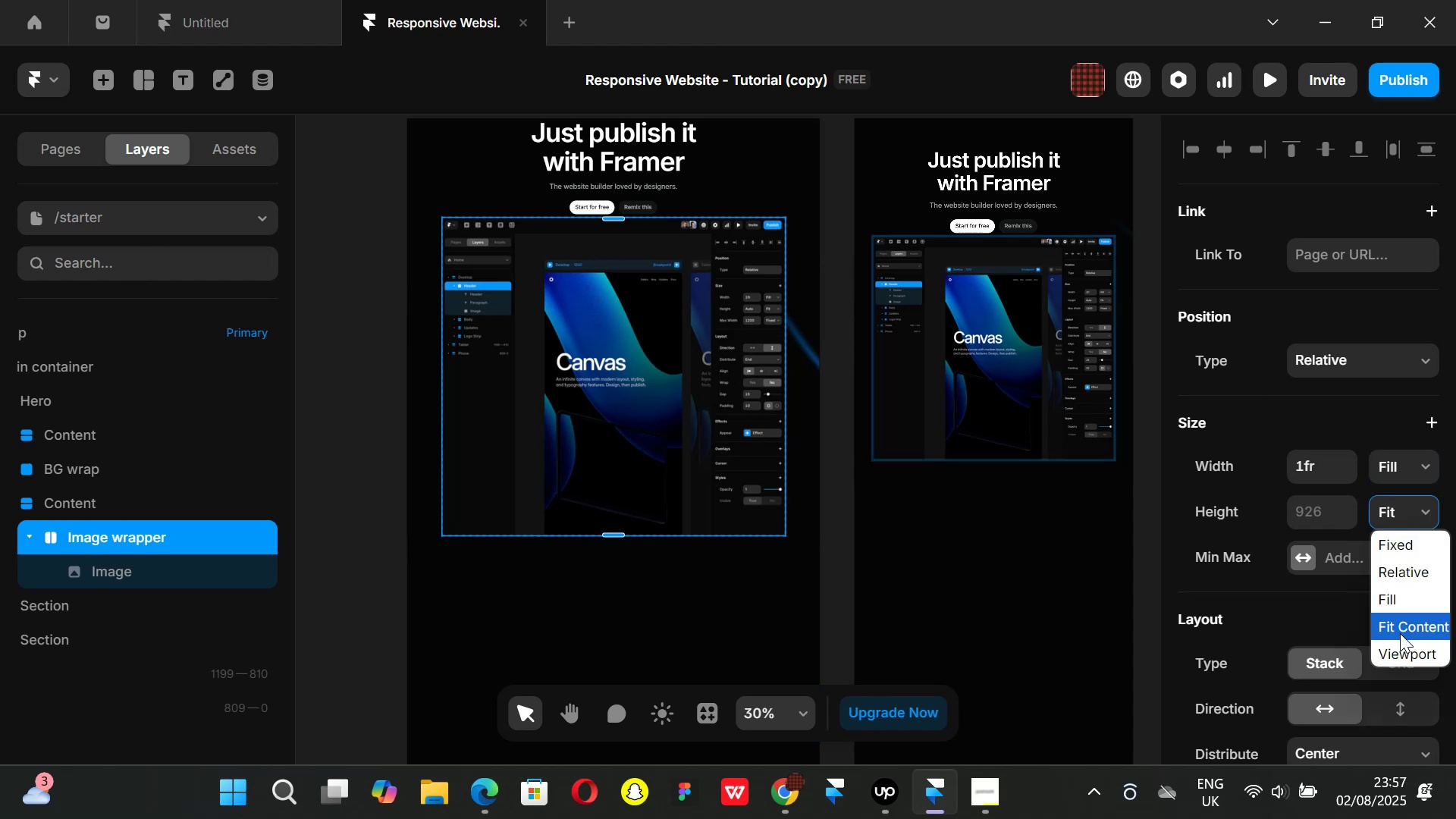 
left_click([1400, 633])
 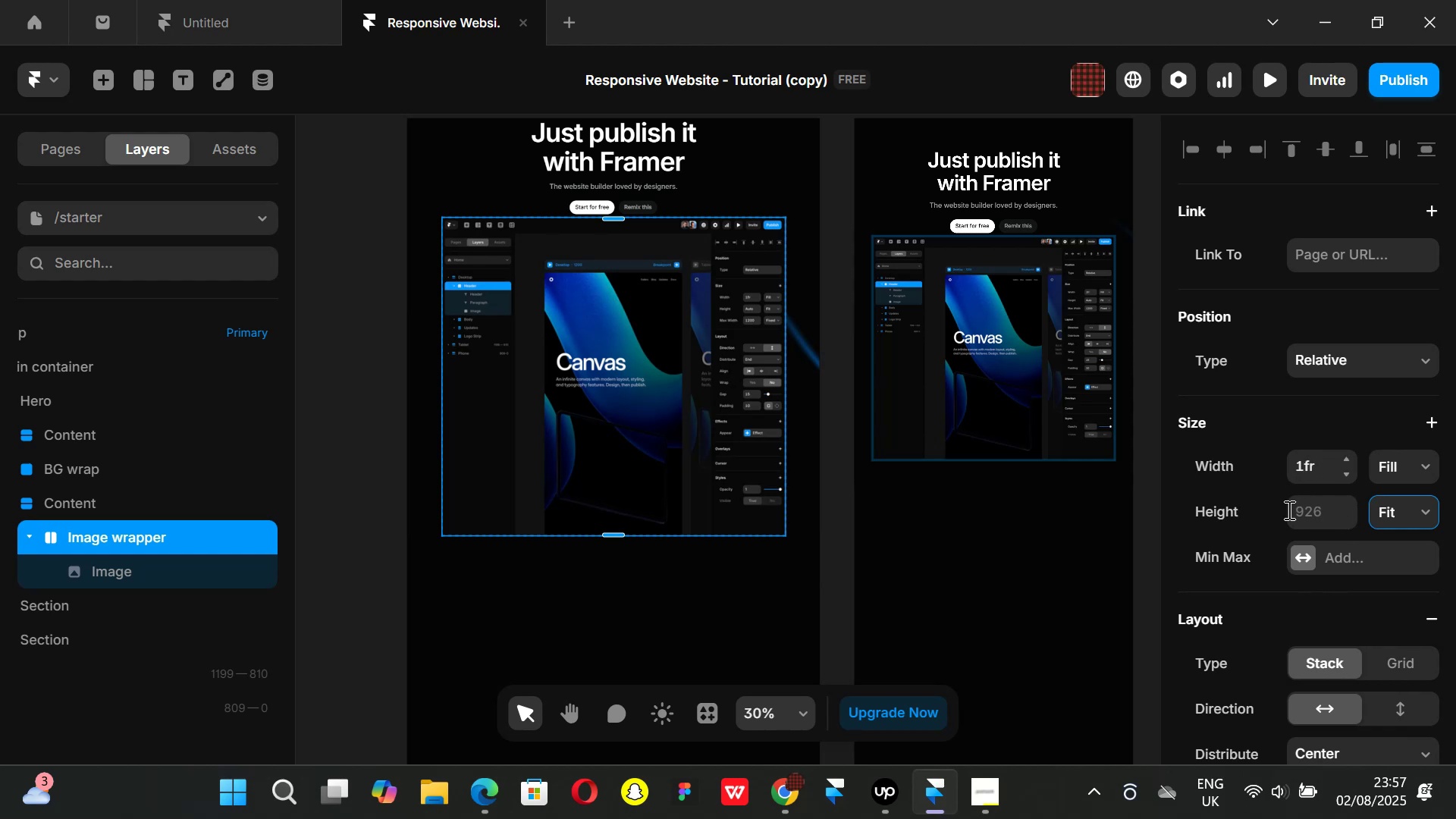 
wait(8.45)
 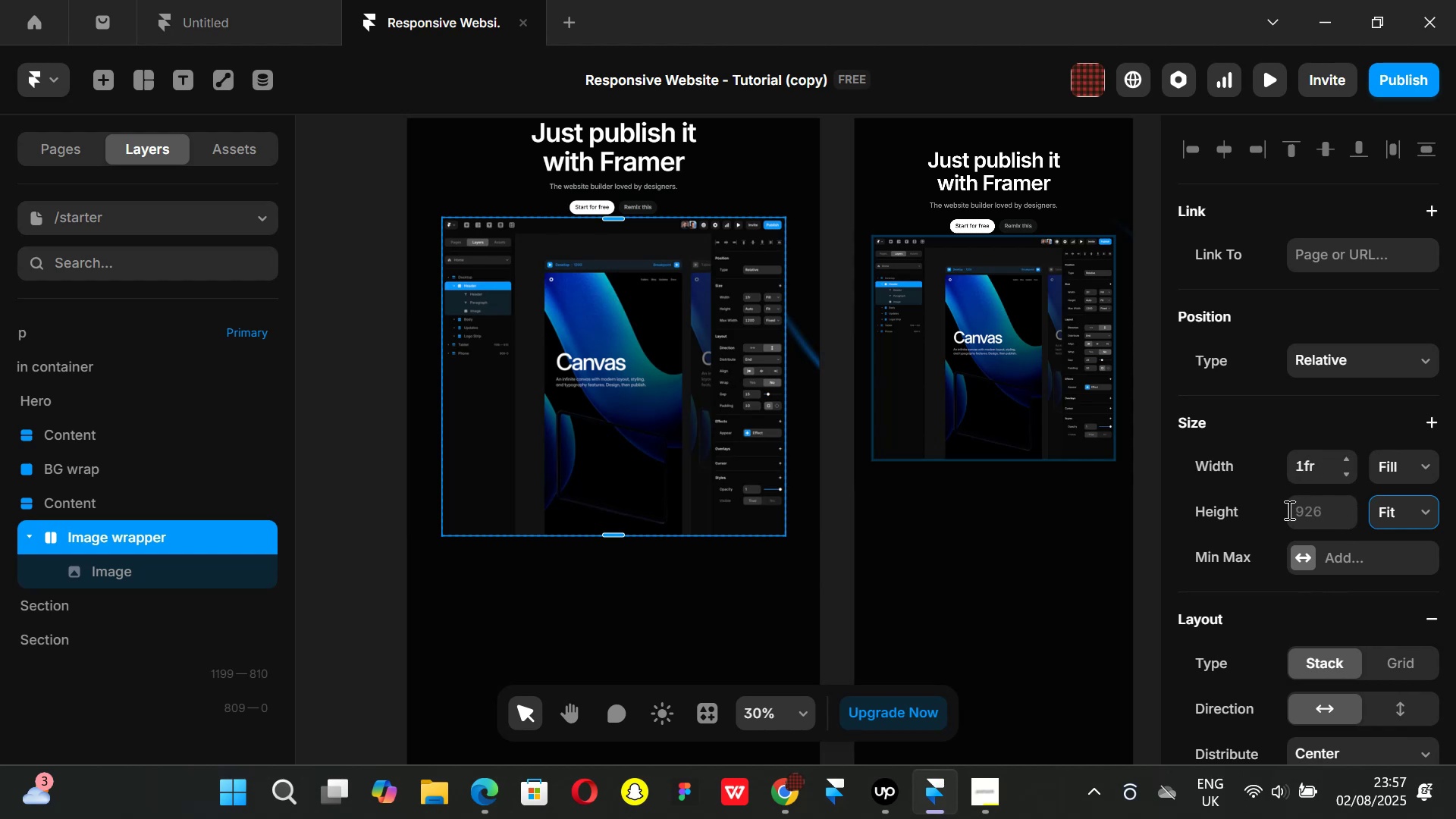 
right_click([1214, 472])
 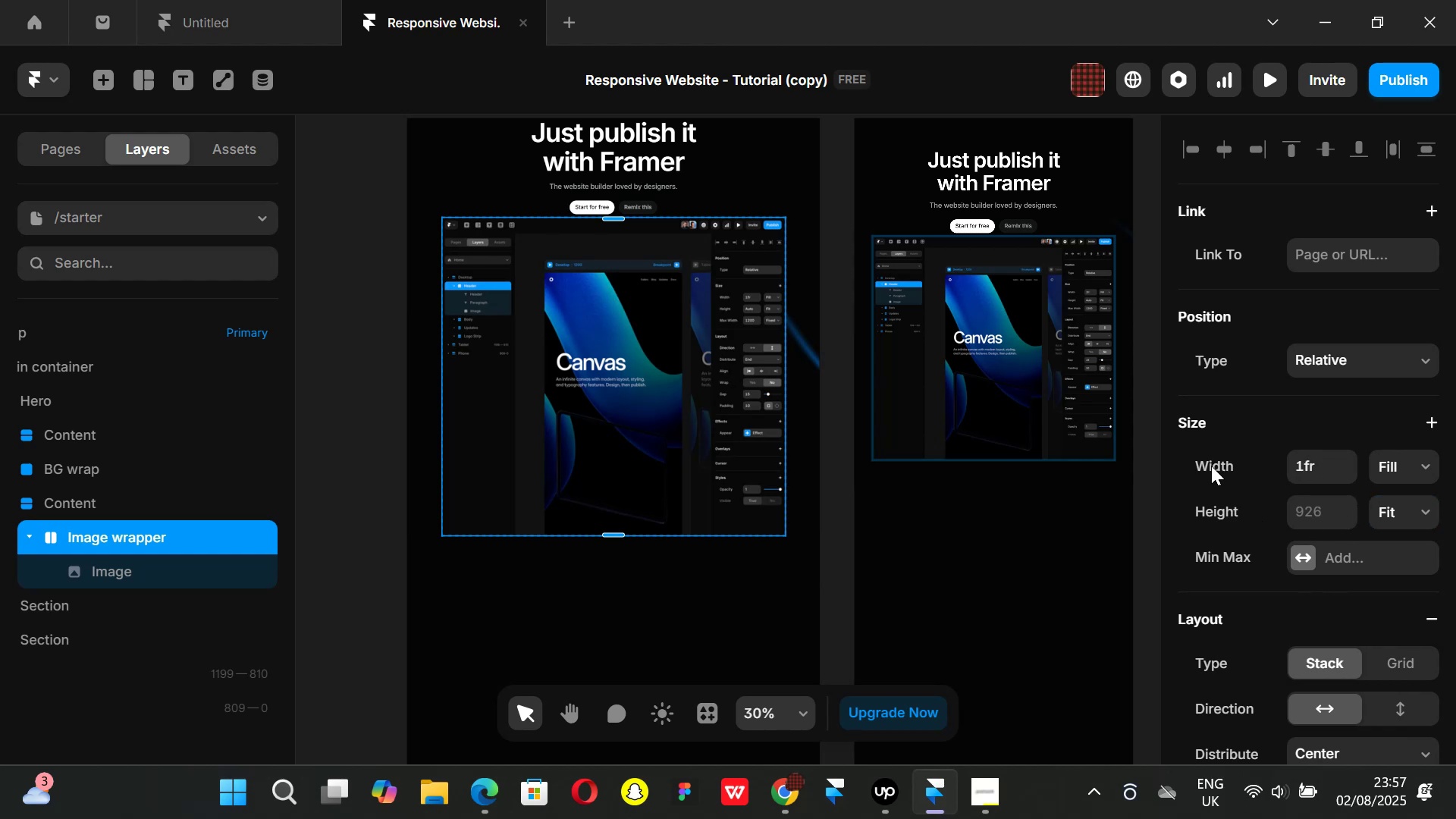 
right_click([1211, 466])
 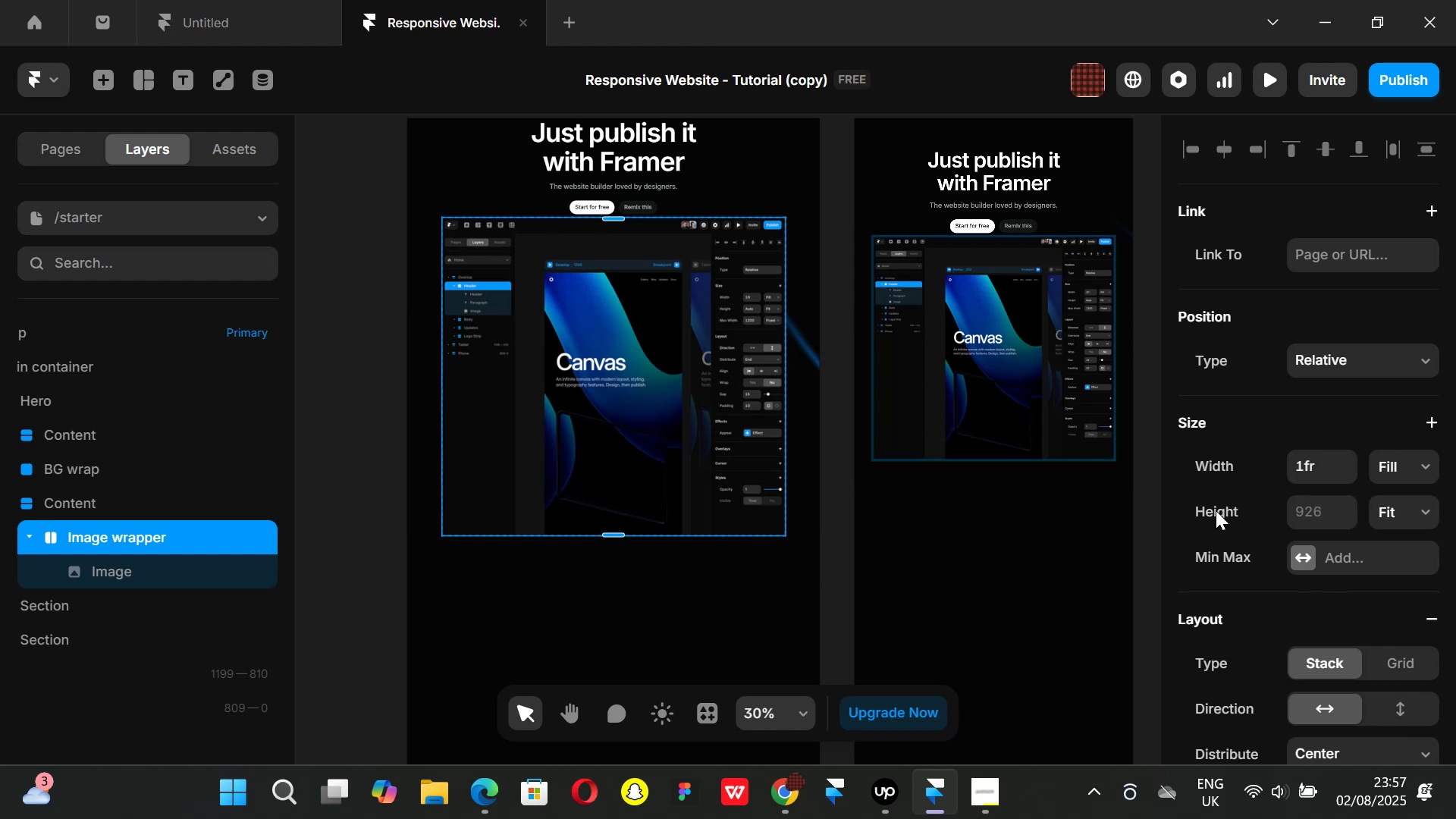 
left_click([1216, 510])
 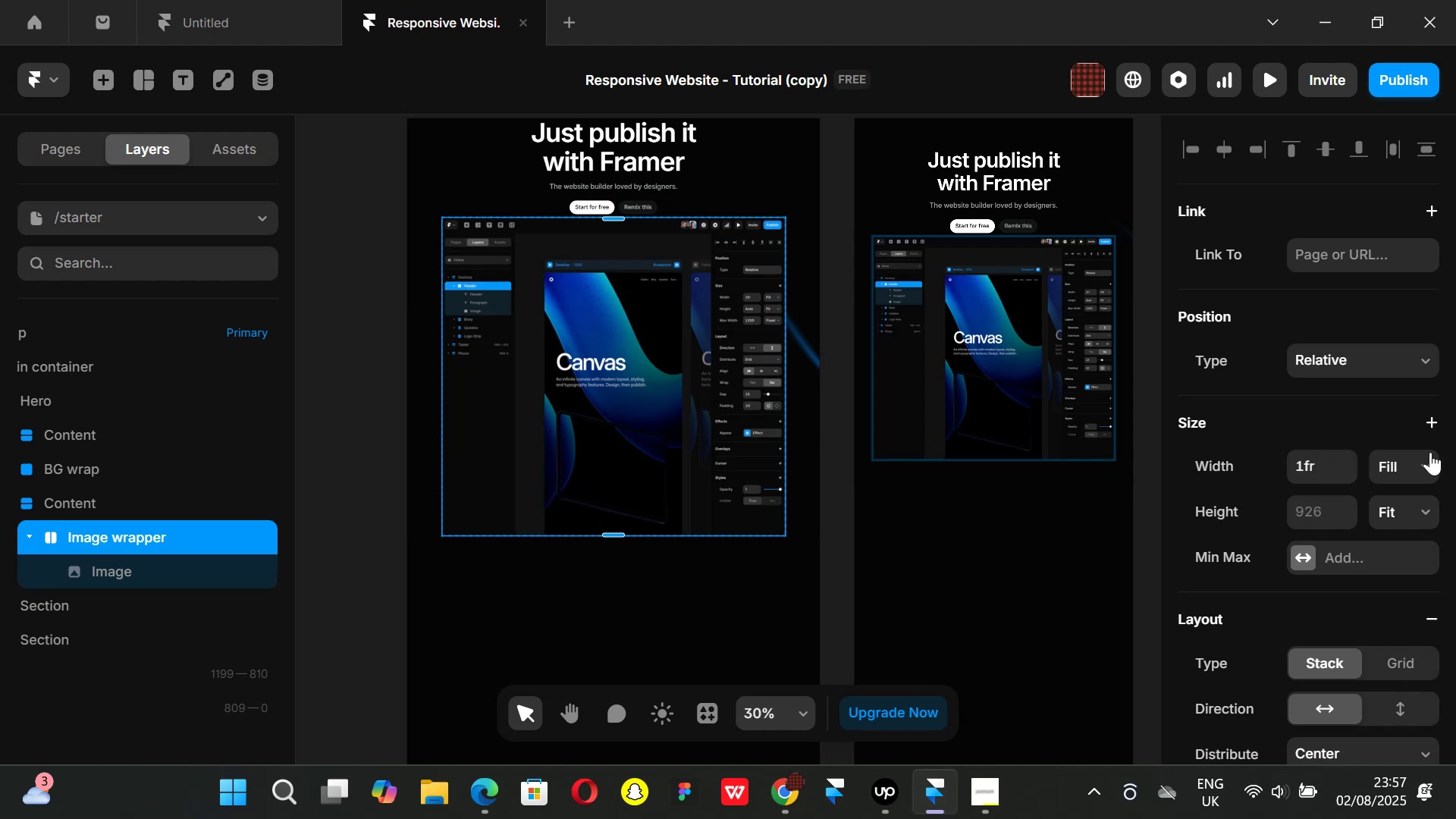 
left_click([1428, 416])
 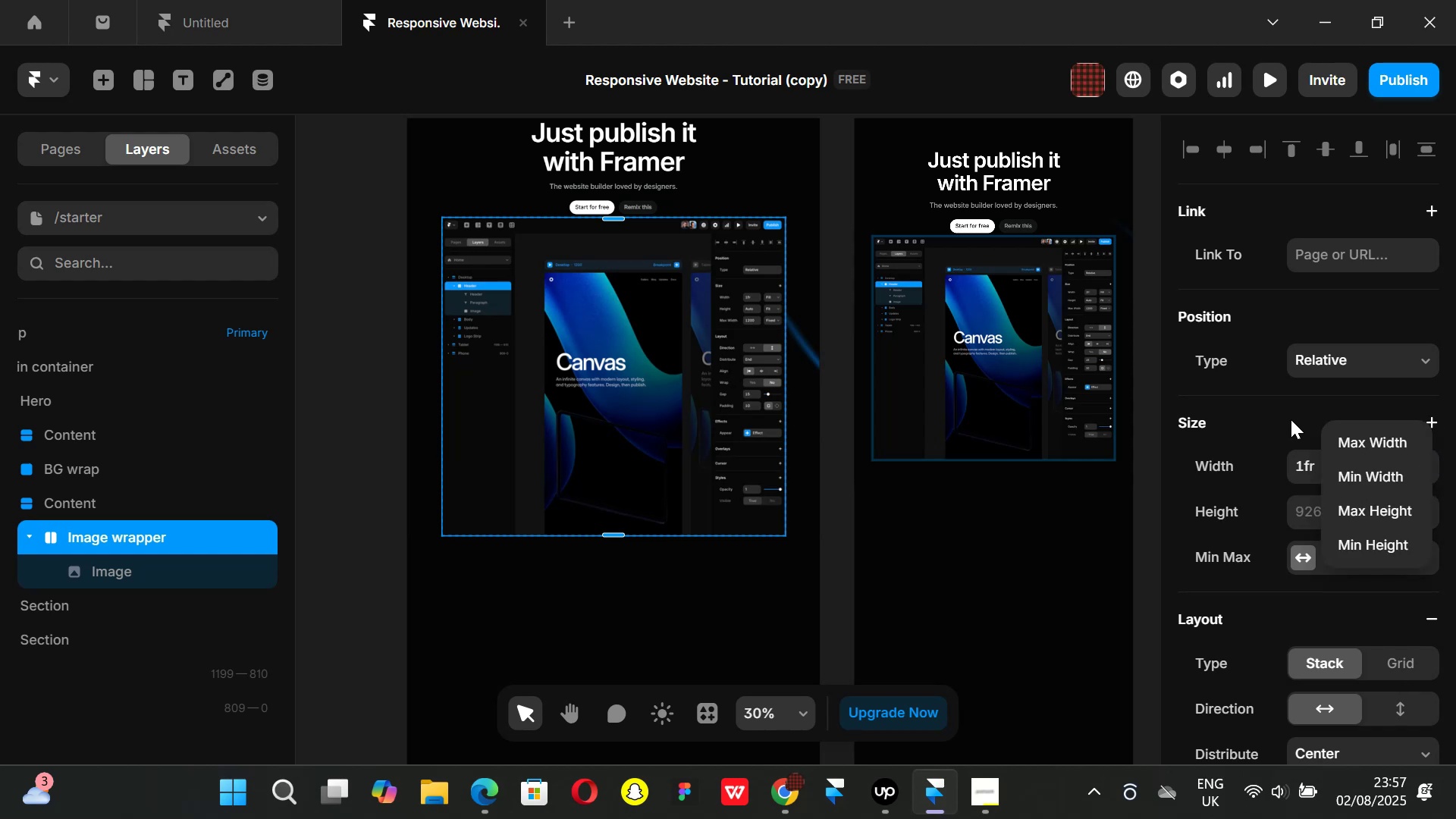 
mouse_move([1296, 430])
 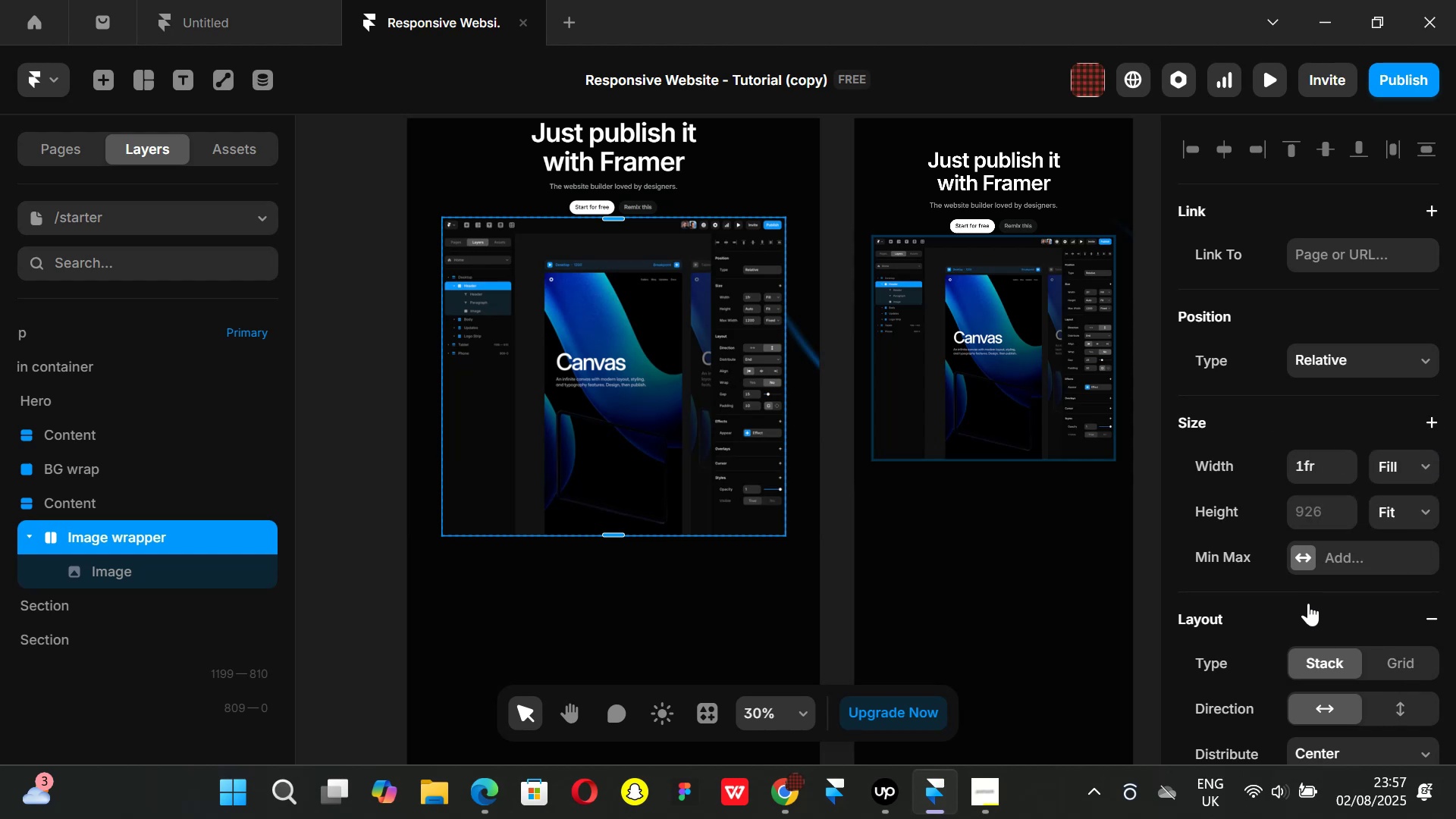 
scroll: coordinate [1342, 586], scroll_direction: down, amount: 3.0
 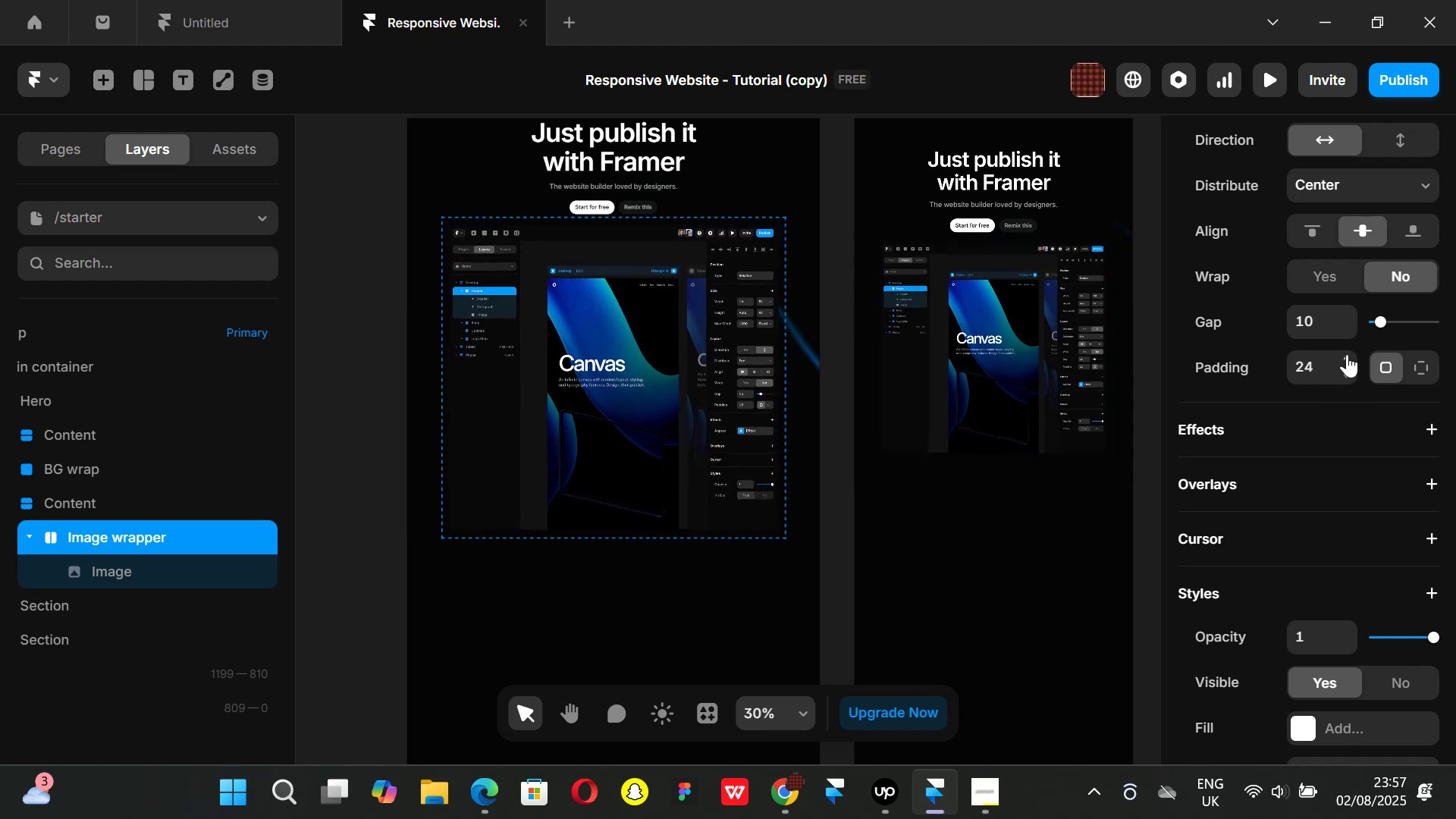 
wait(6.19)
 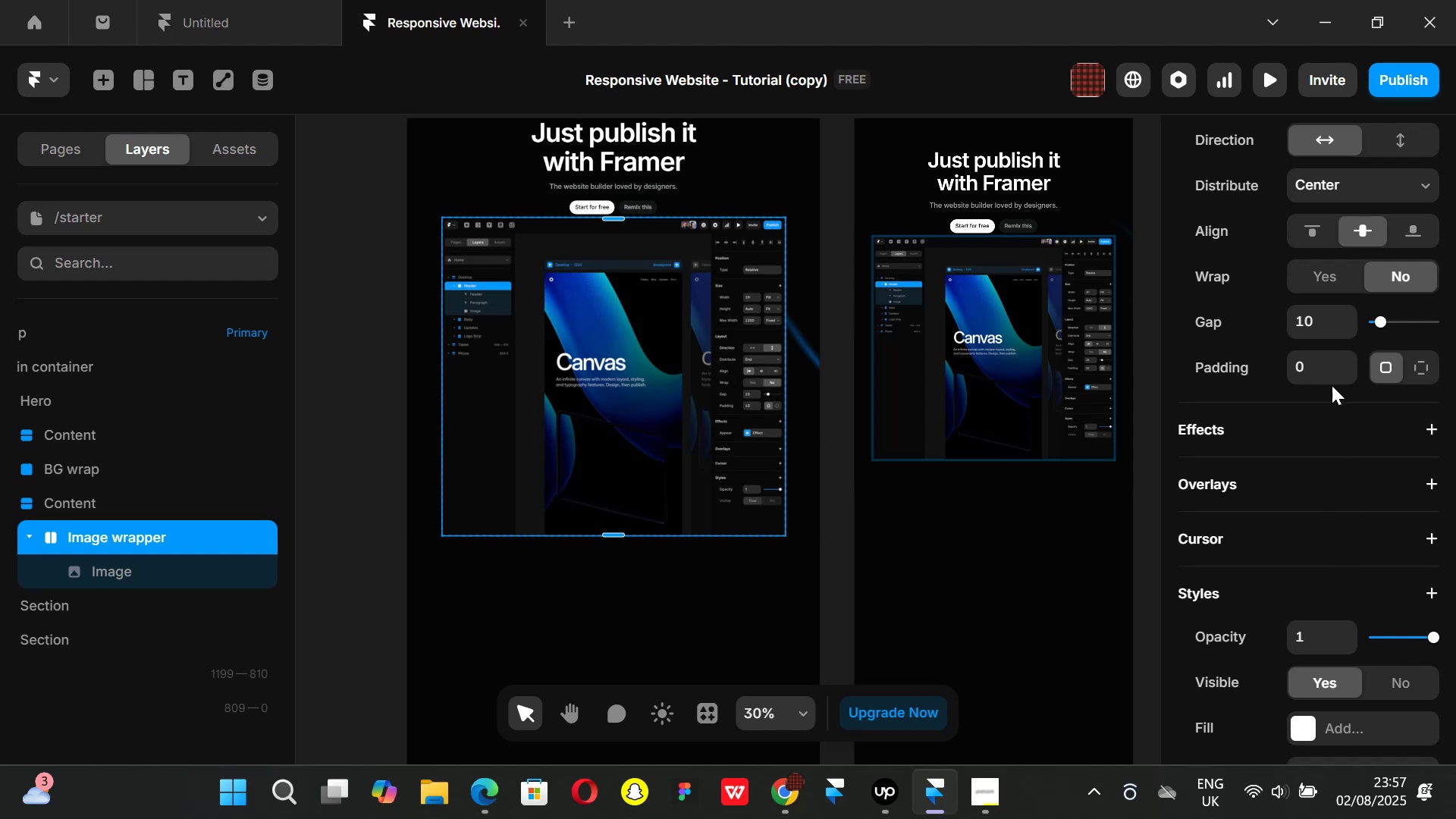 
left_click([1347, 354])
 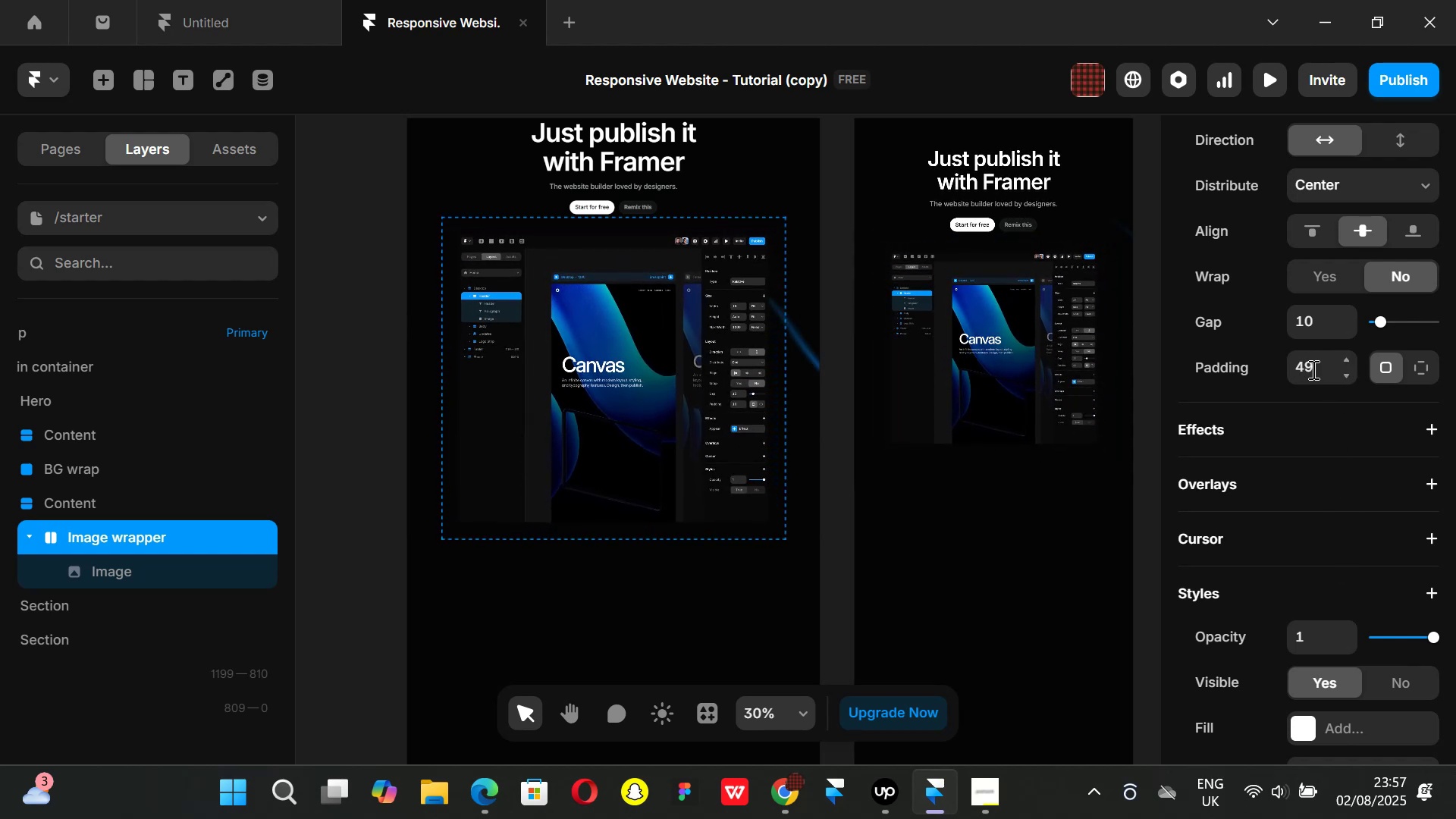 
left_click([1312, 369])
 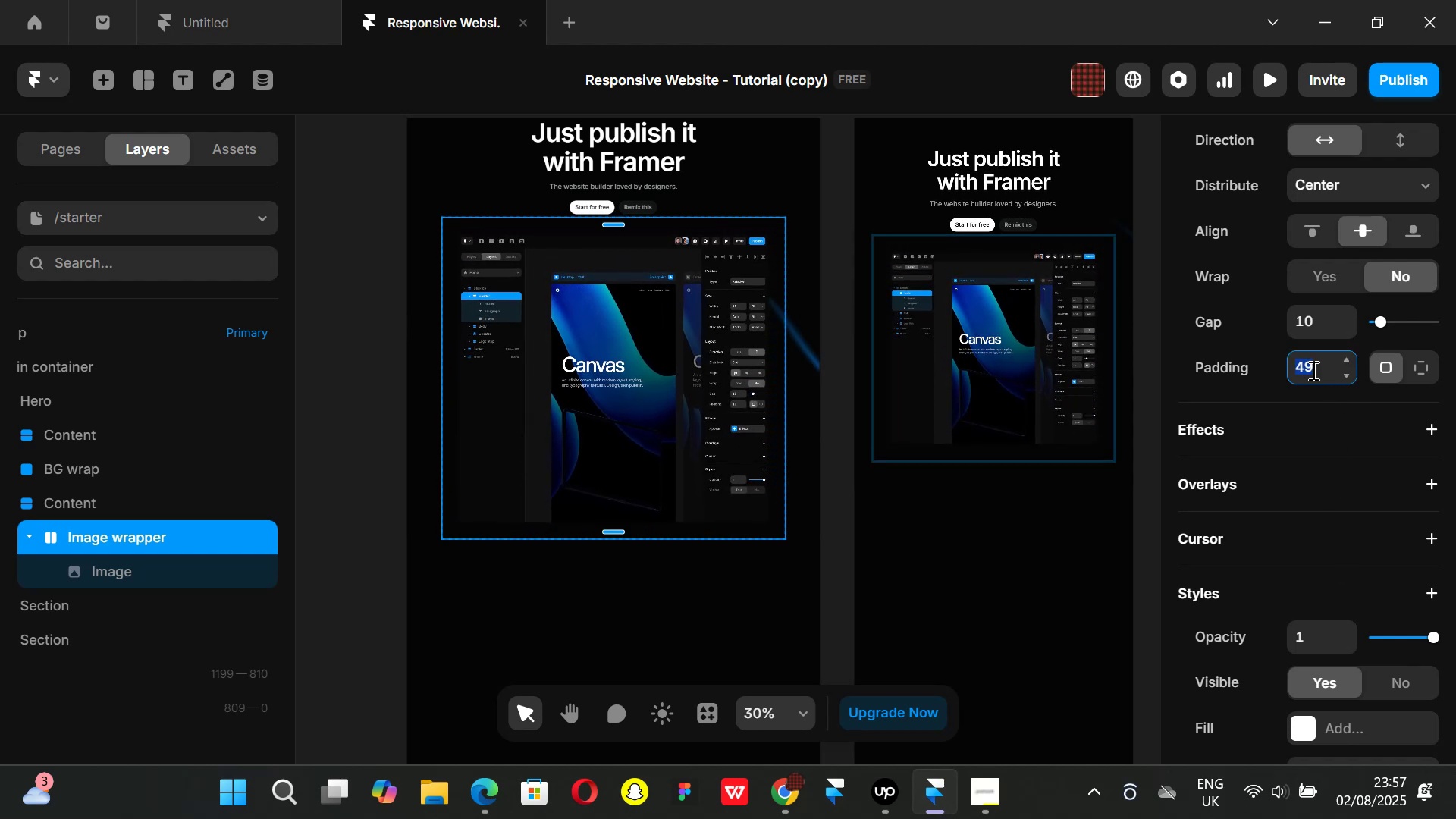 
key(2)
 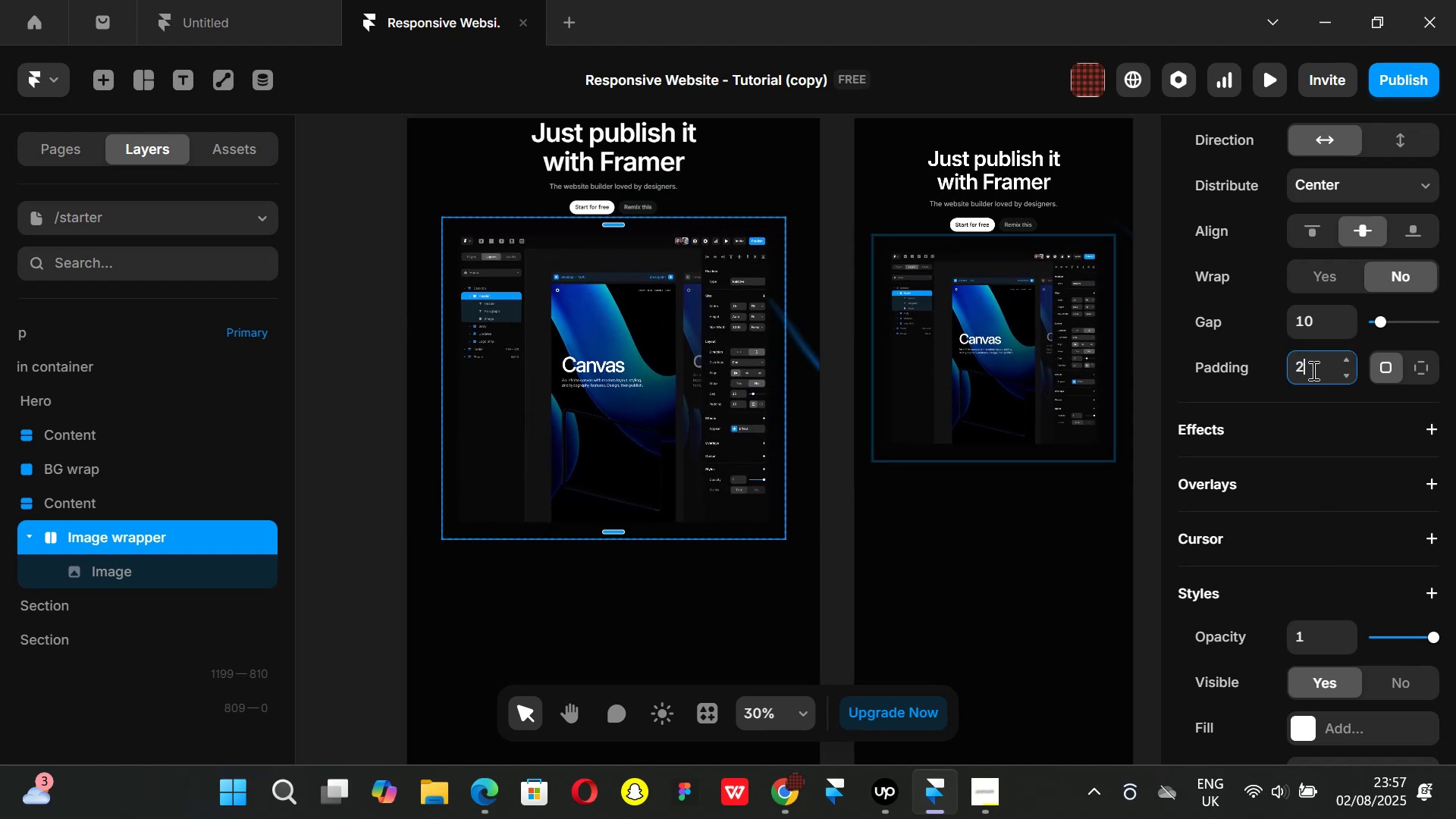 
key(Enter)
 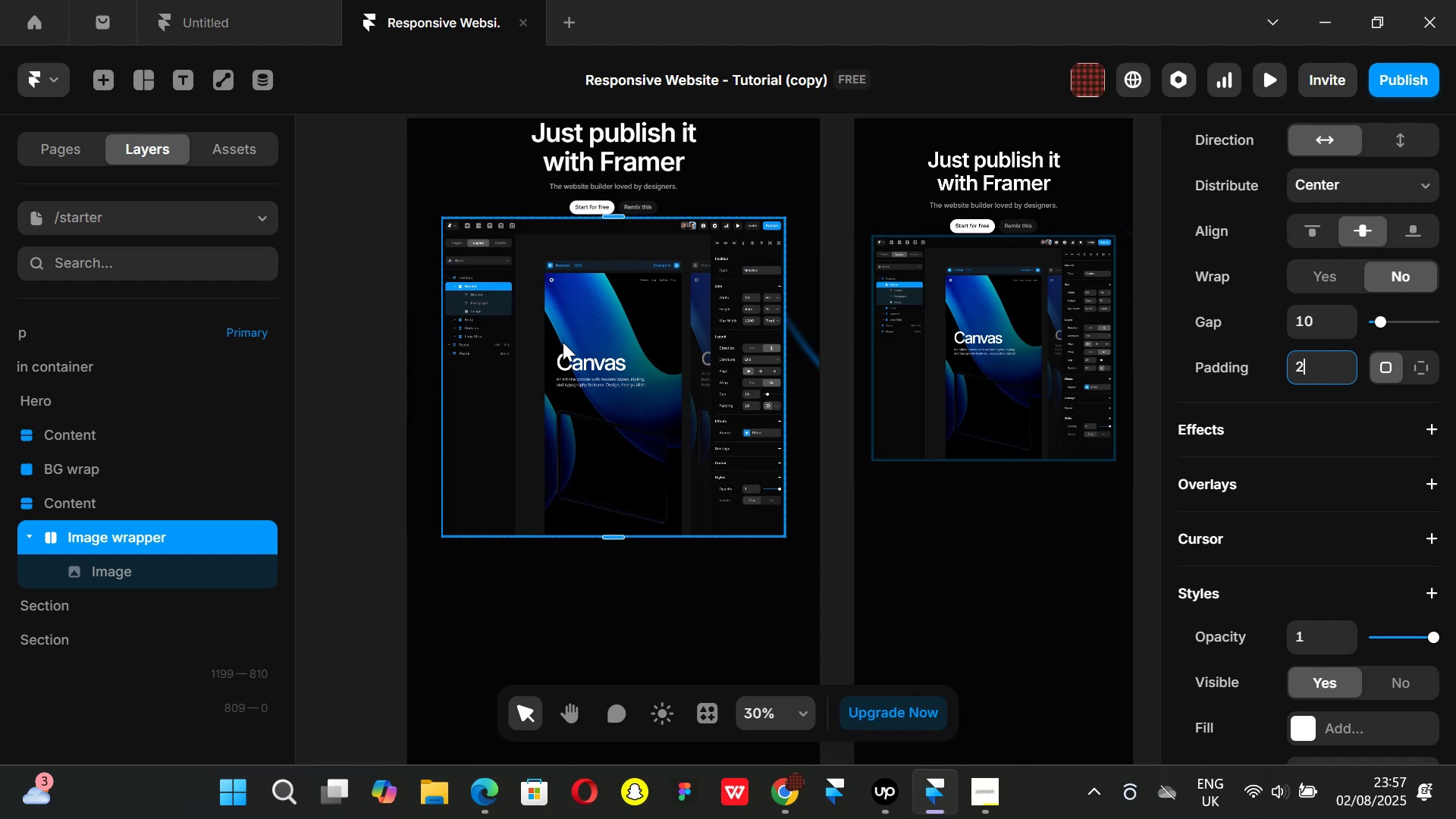 
wait(10.58)
 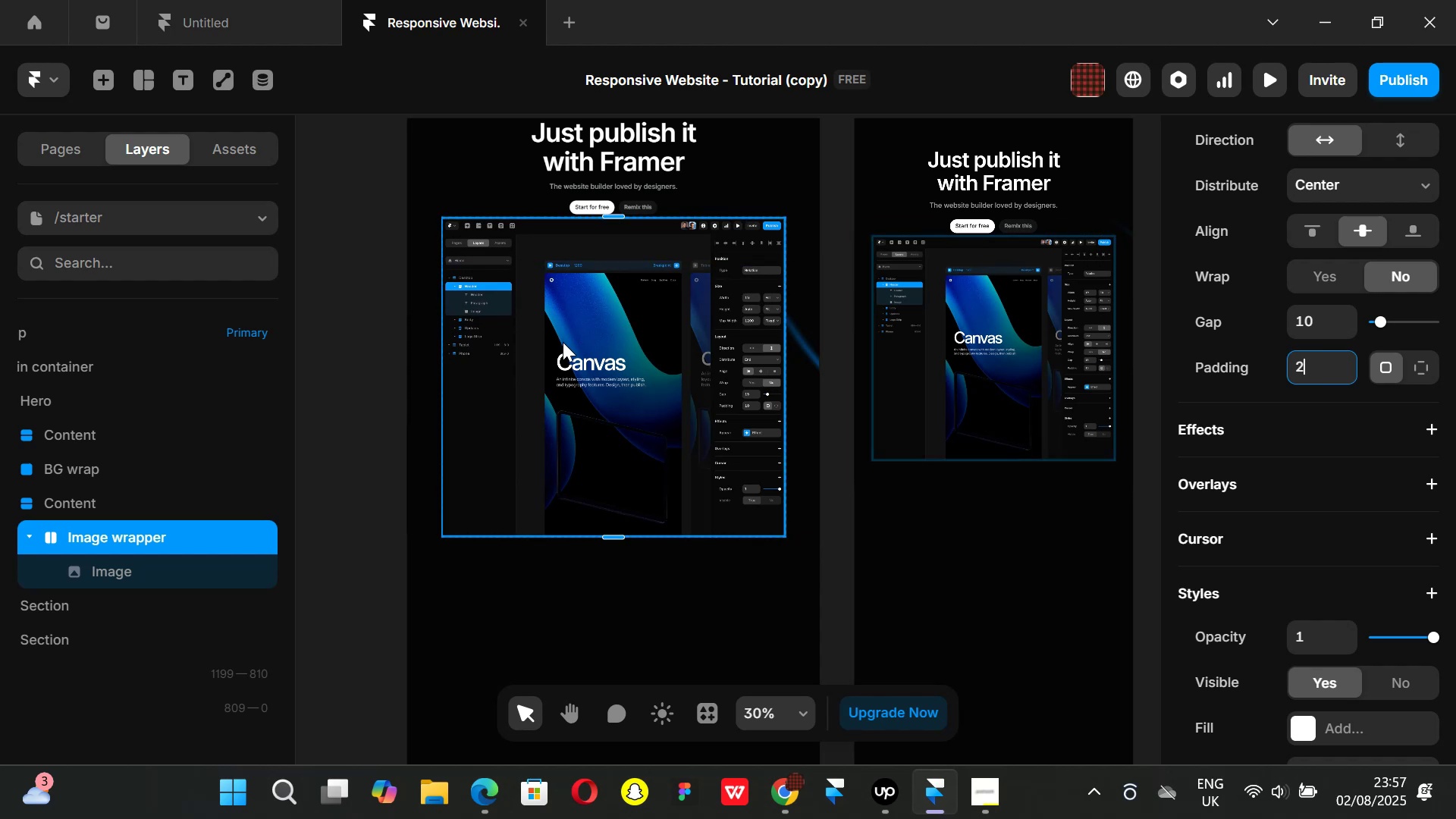 
hold_key(key=ControlLeft, duration=1.17)
scroll: coordinate [592, 381], scroll_direction: up, amount: 5.0
 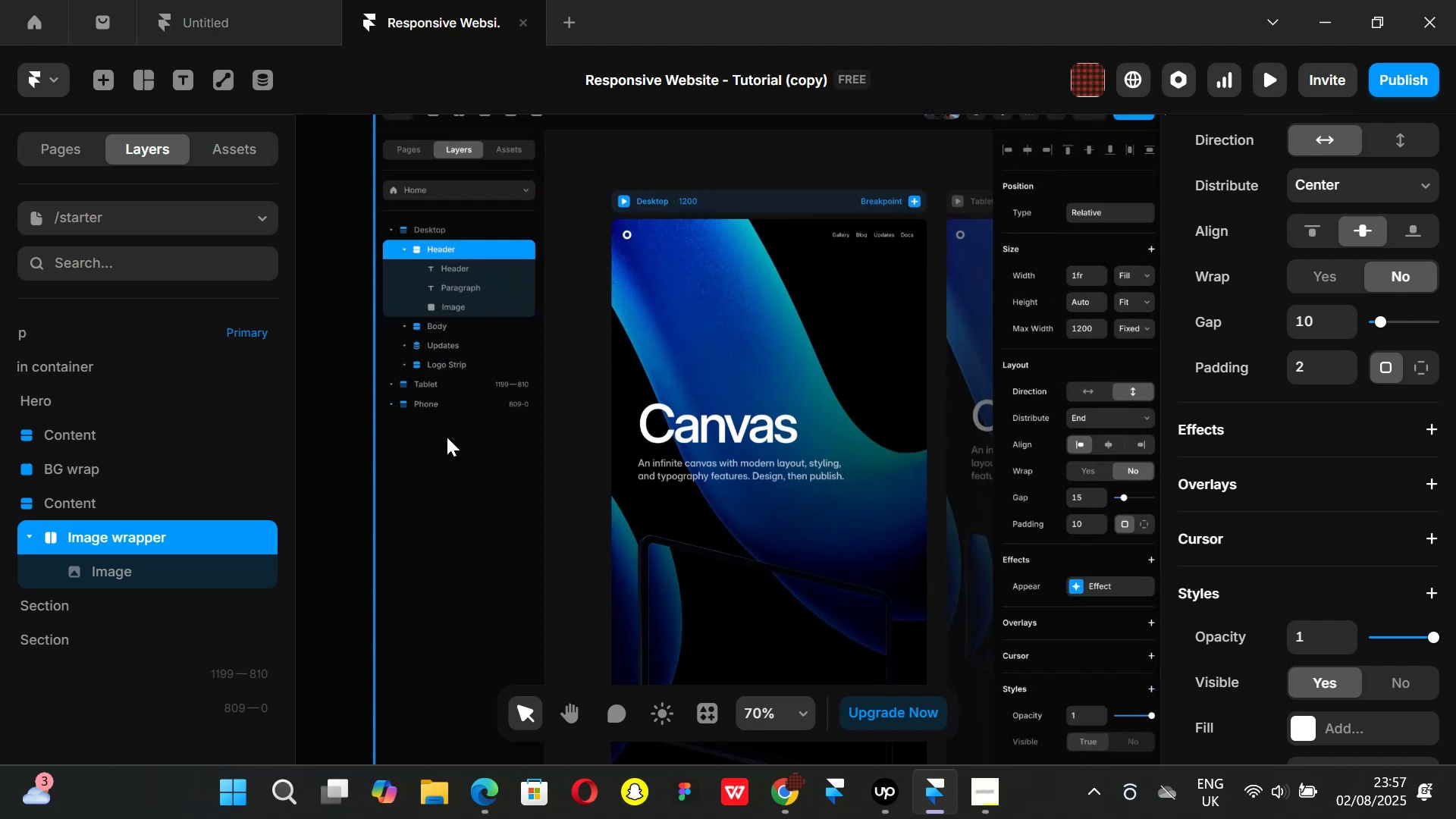 
left_click([463, 437])
 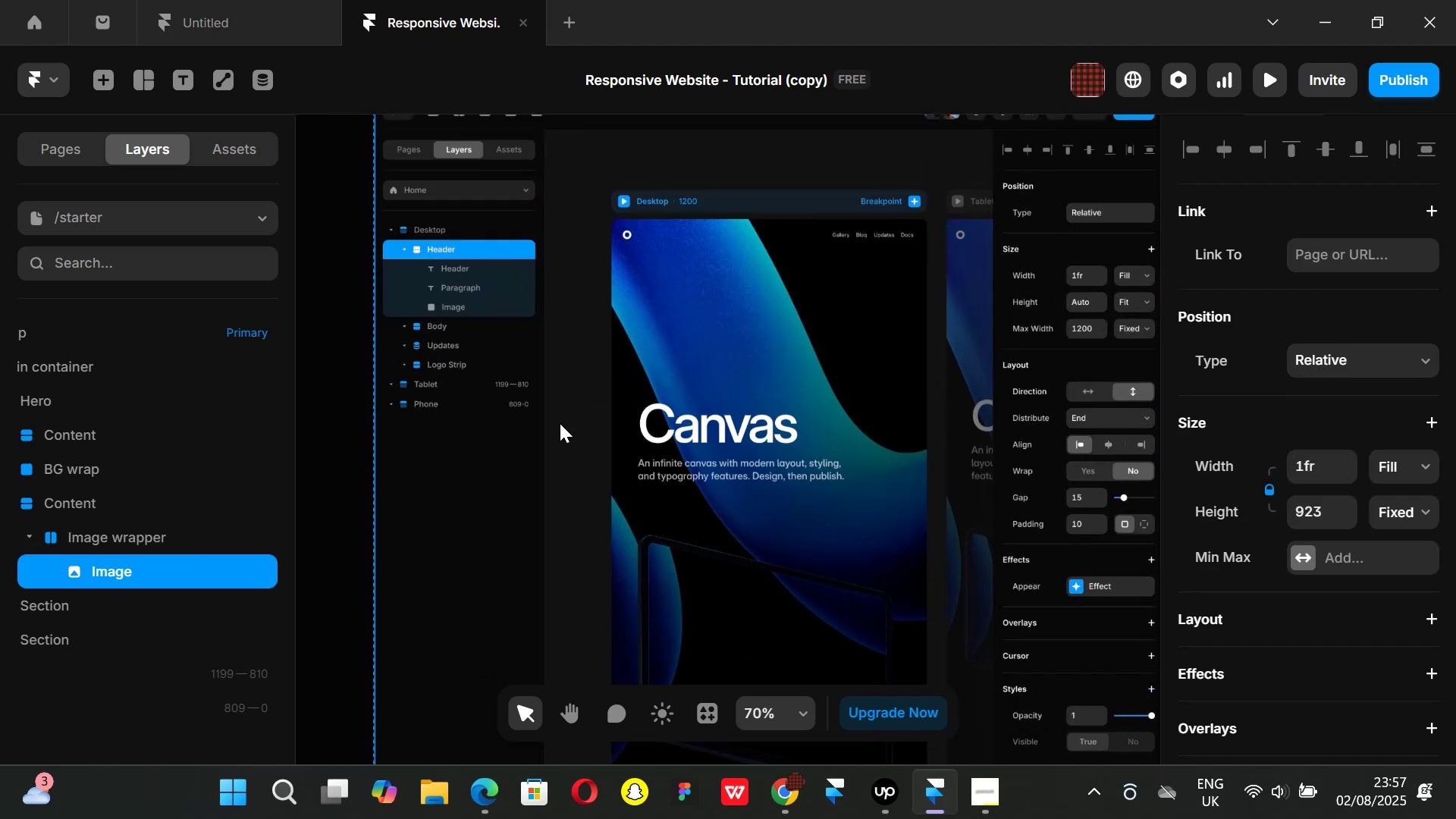 
hold_key(key=ControlLeft, duration=0.73)
scroll: coordinate [566, 419], scroll_direction: down, amount: 3.0
 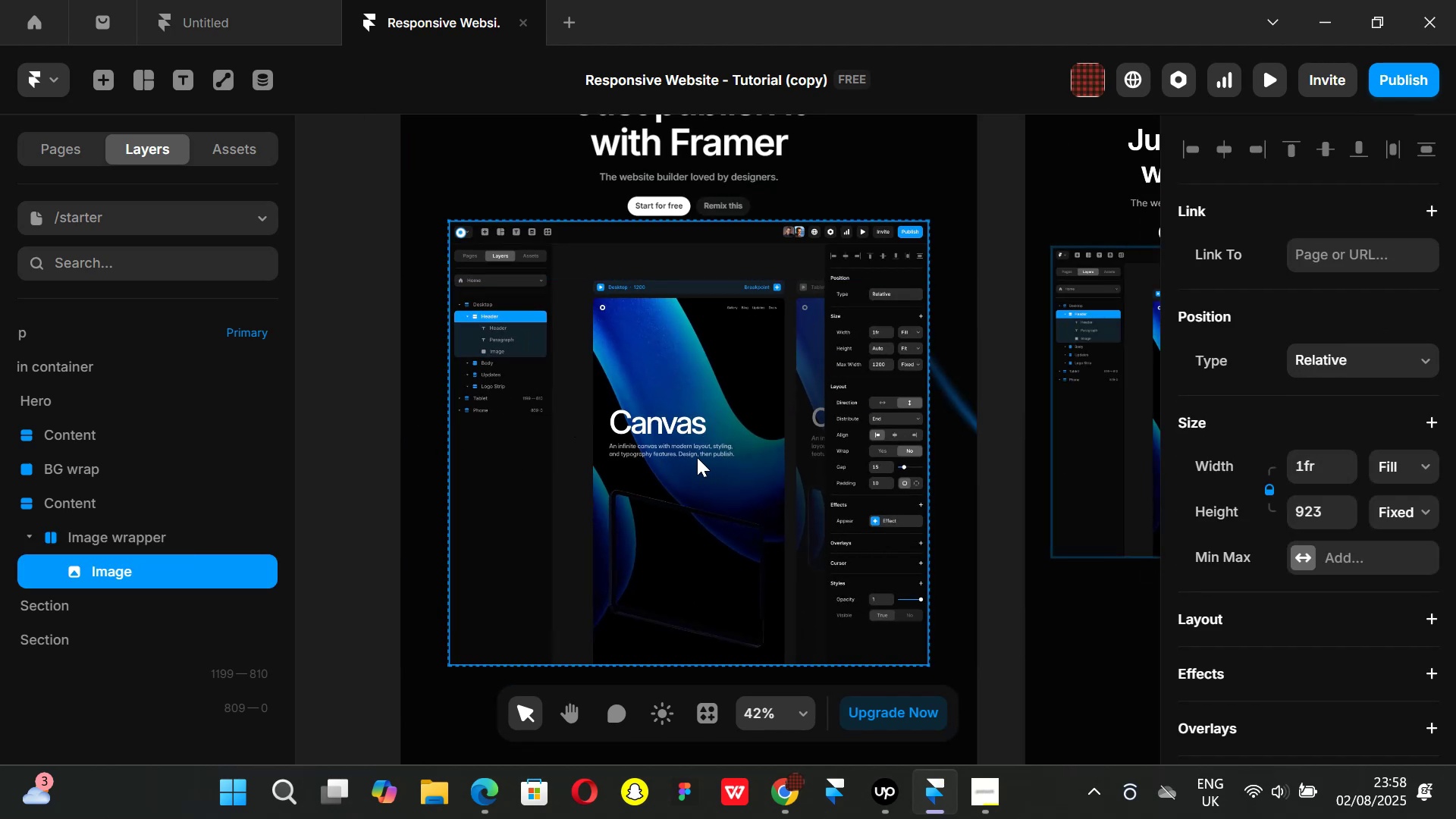 
wait(5.29)
 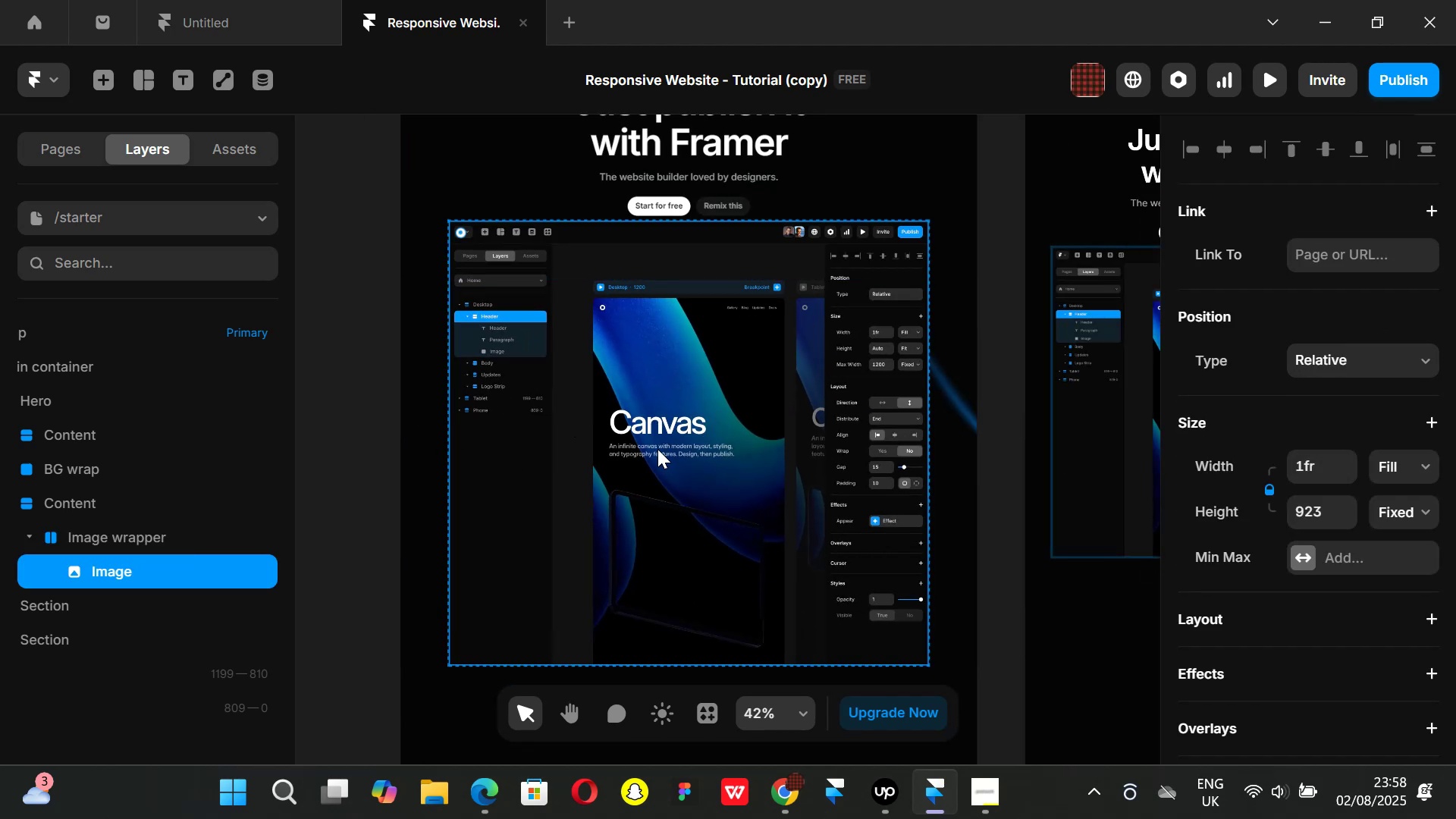 
hold_key(key=ControlLeft, duration=0.56)
scroll: coordinate [1345, 466], scroll_direction: down, amount: 3.0
 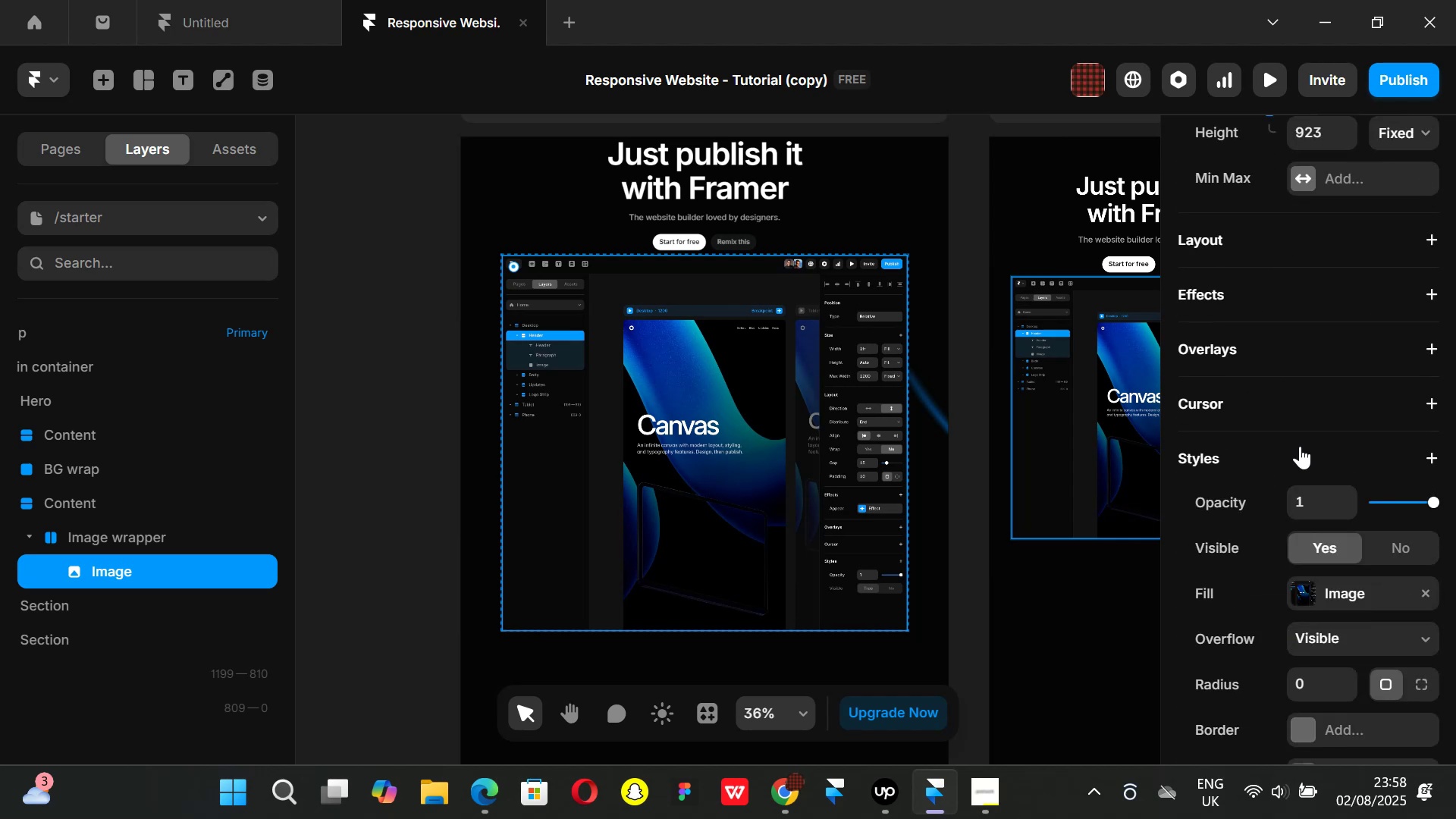 
wait(5.48)
 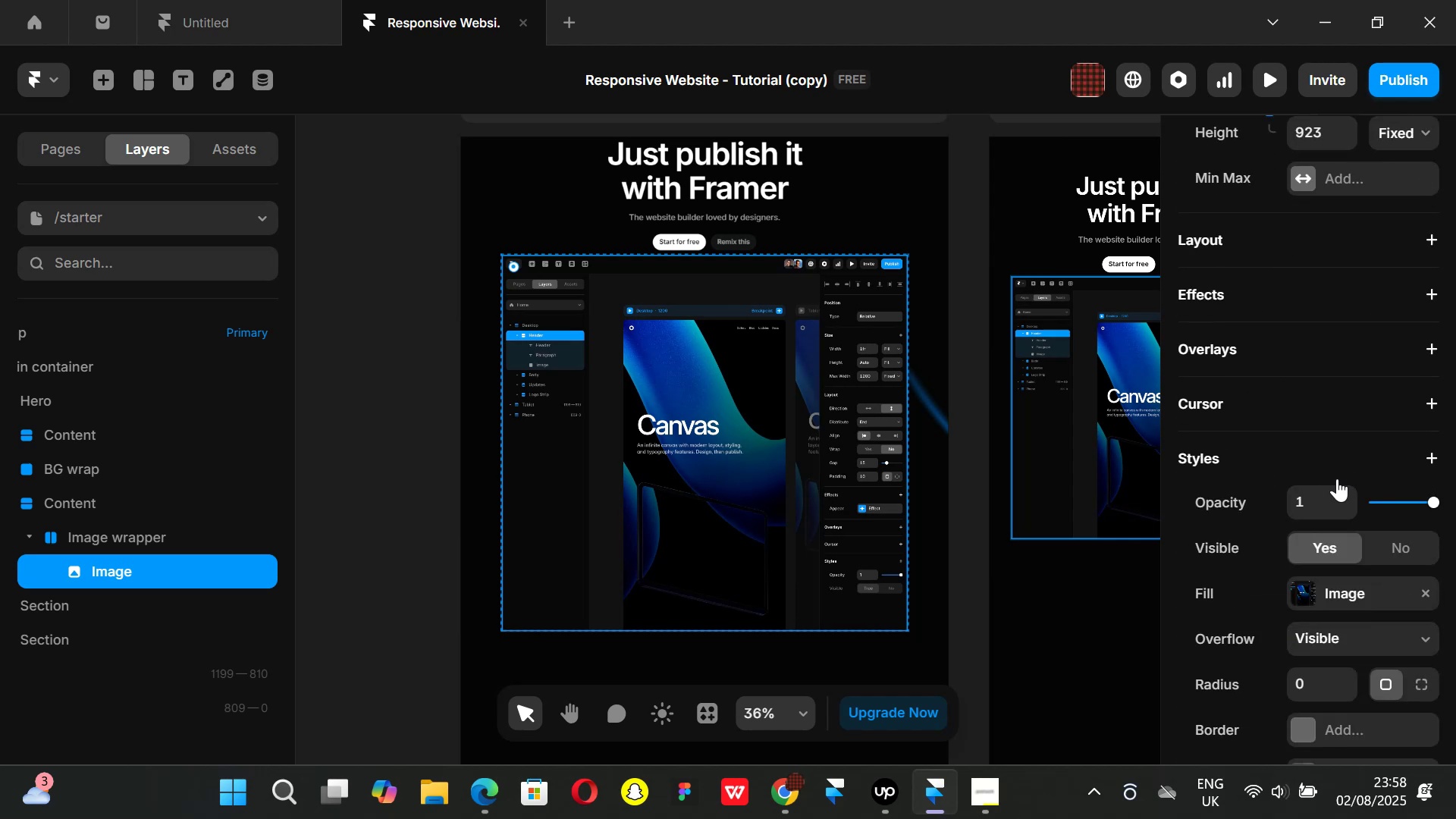 
scroll: coordinate [1300, 446], scroll_direction: down, amount: 2.0
 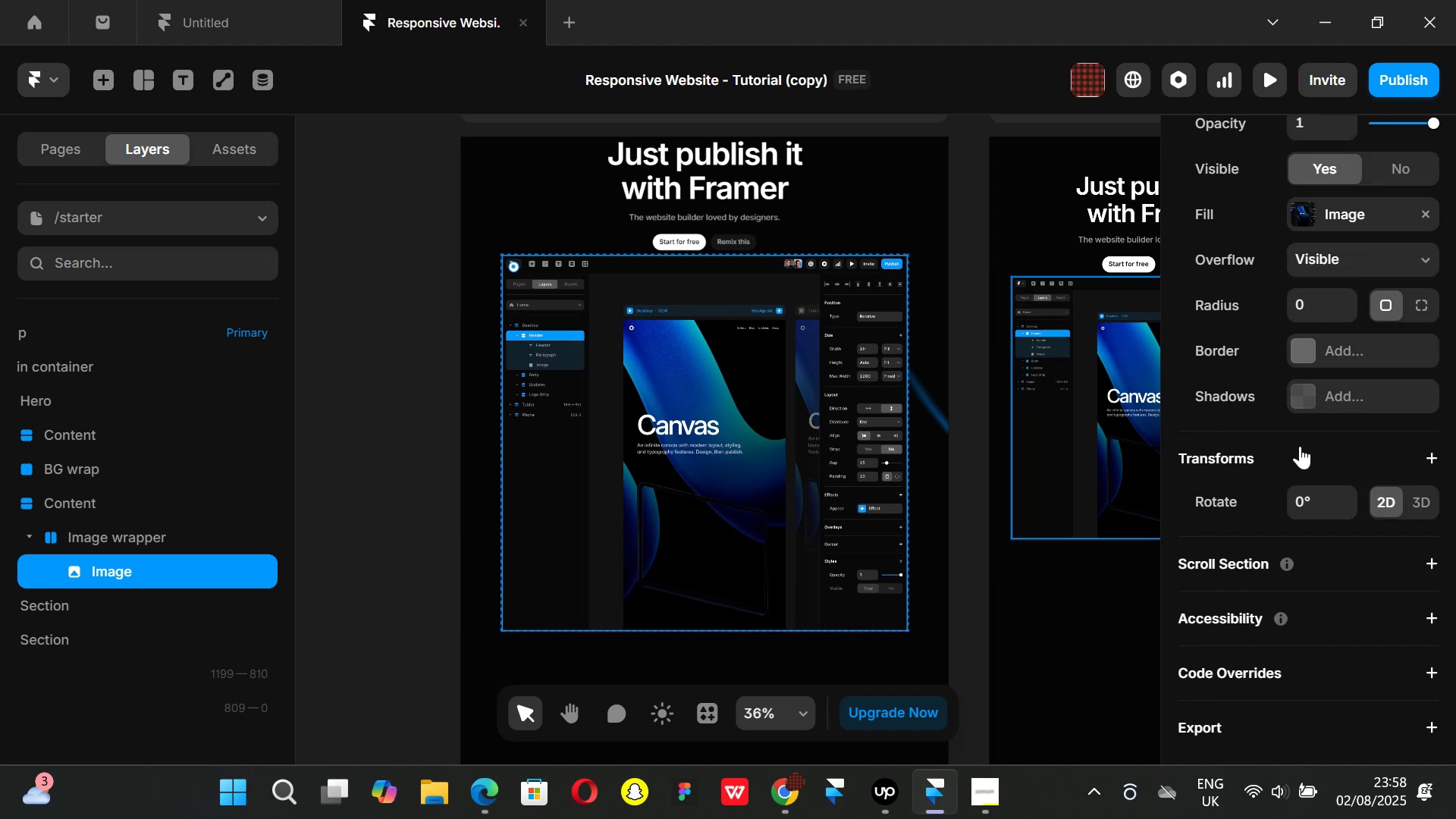 
wait(5.1)
 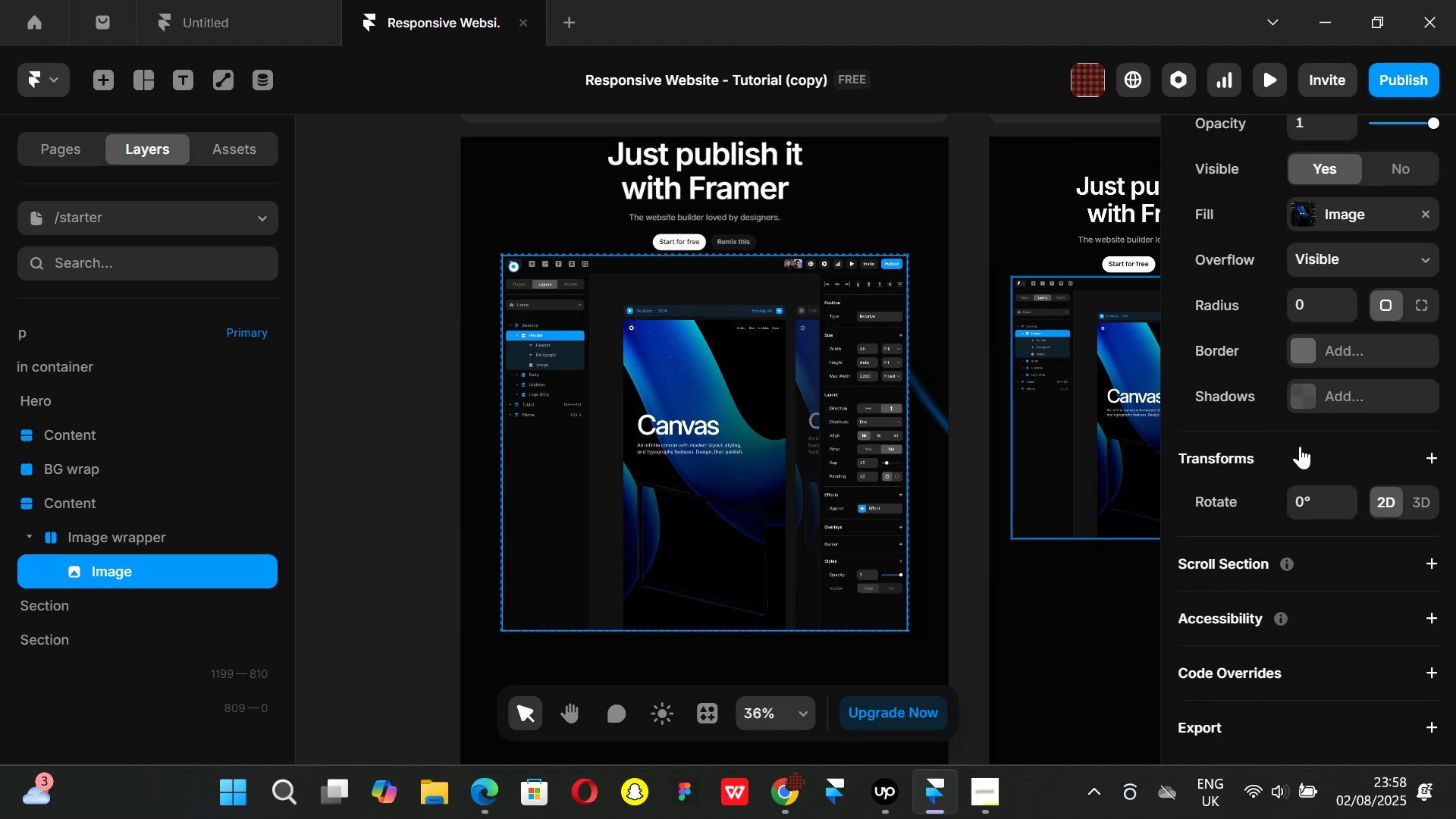 
scroll: coordinate [1367, 435], scroll_direction: up, amount: 1.0
 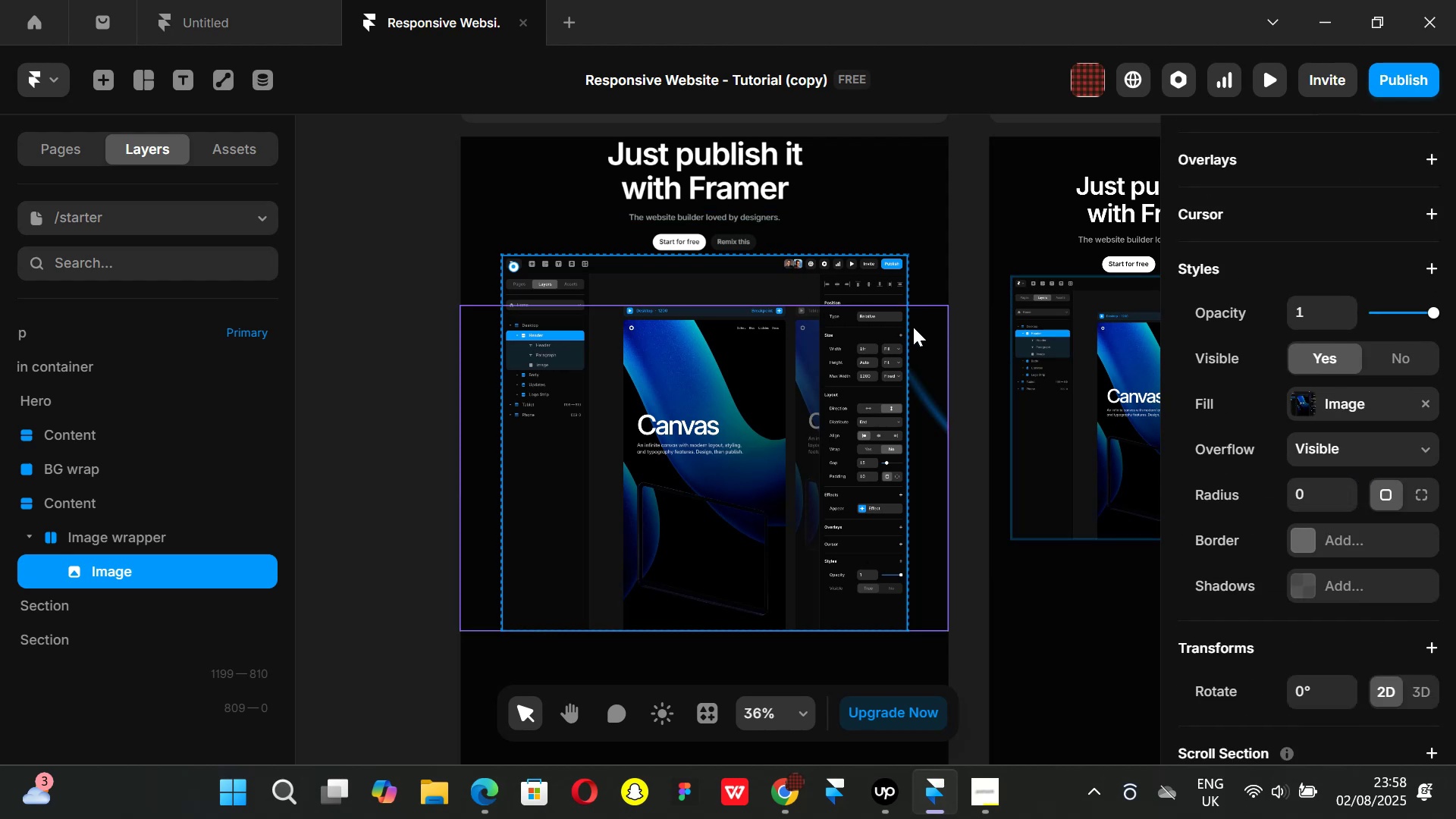 
key(Control+ControlLeft)
 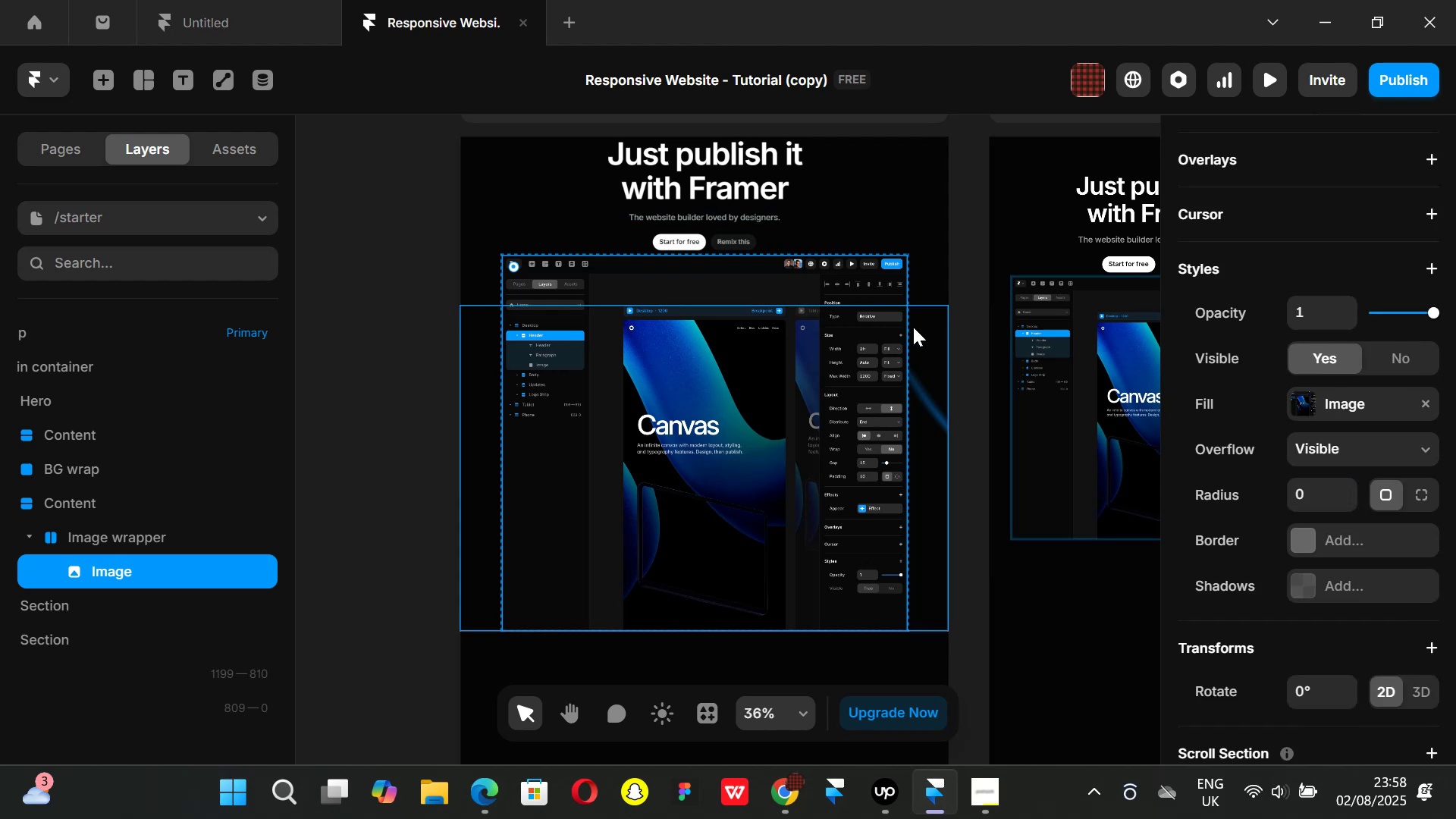 
key(Control+P)
 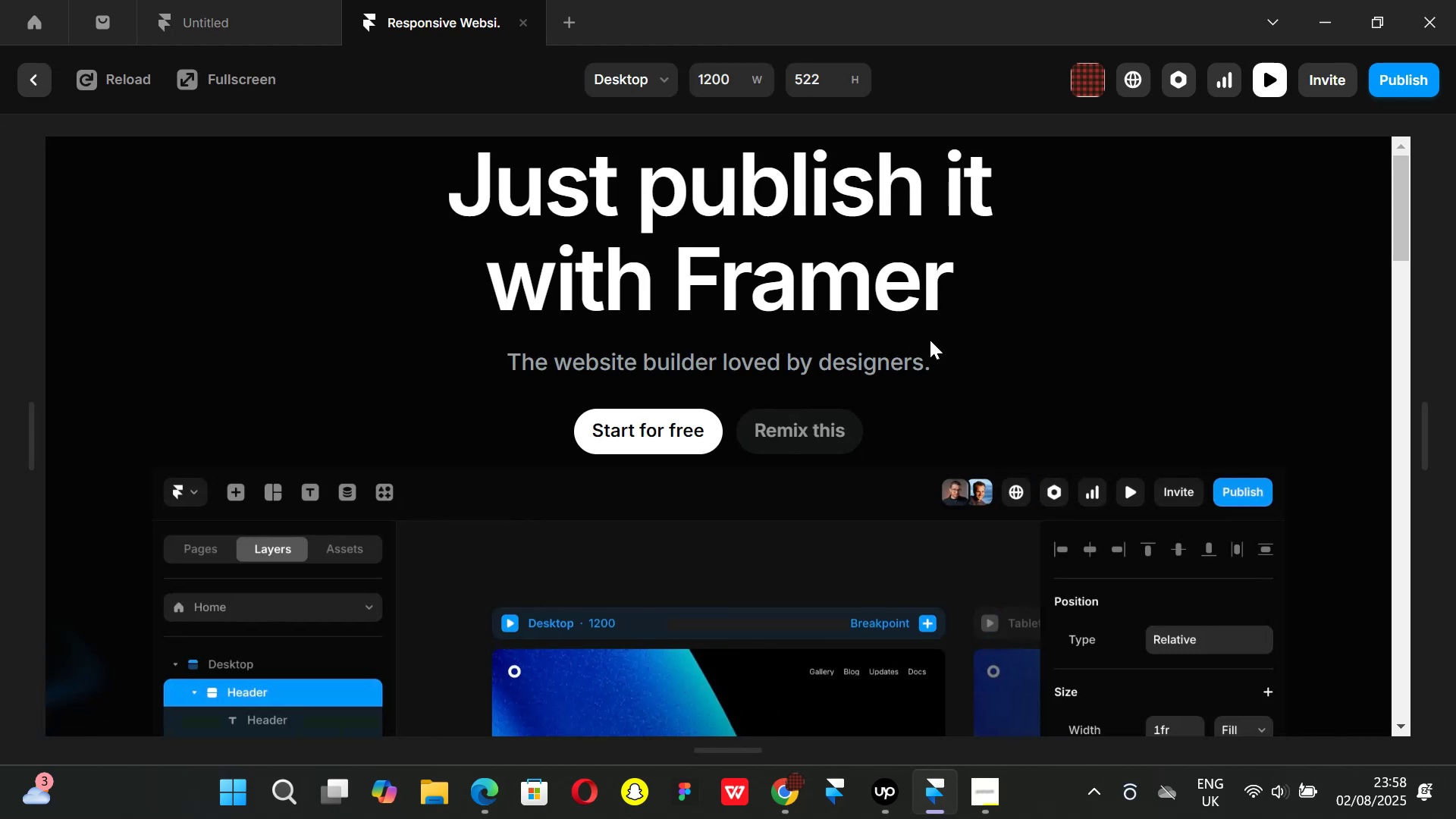 
scroll: coordinate [913, 376], scroll_direction: down, amount: 3.0
 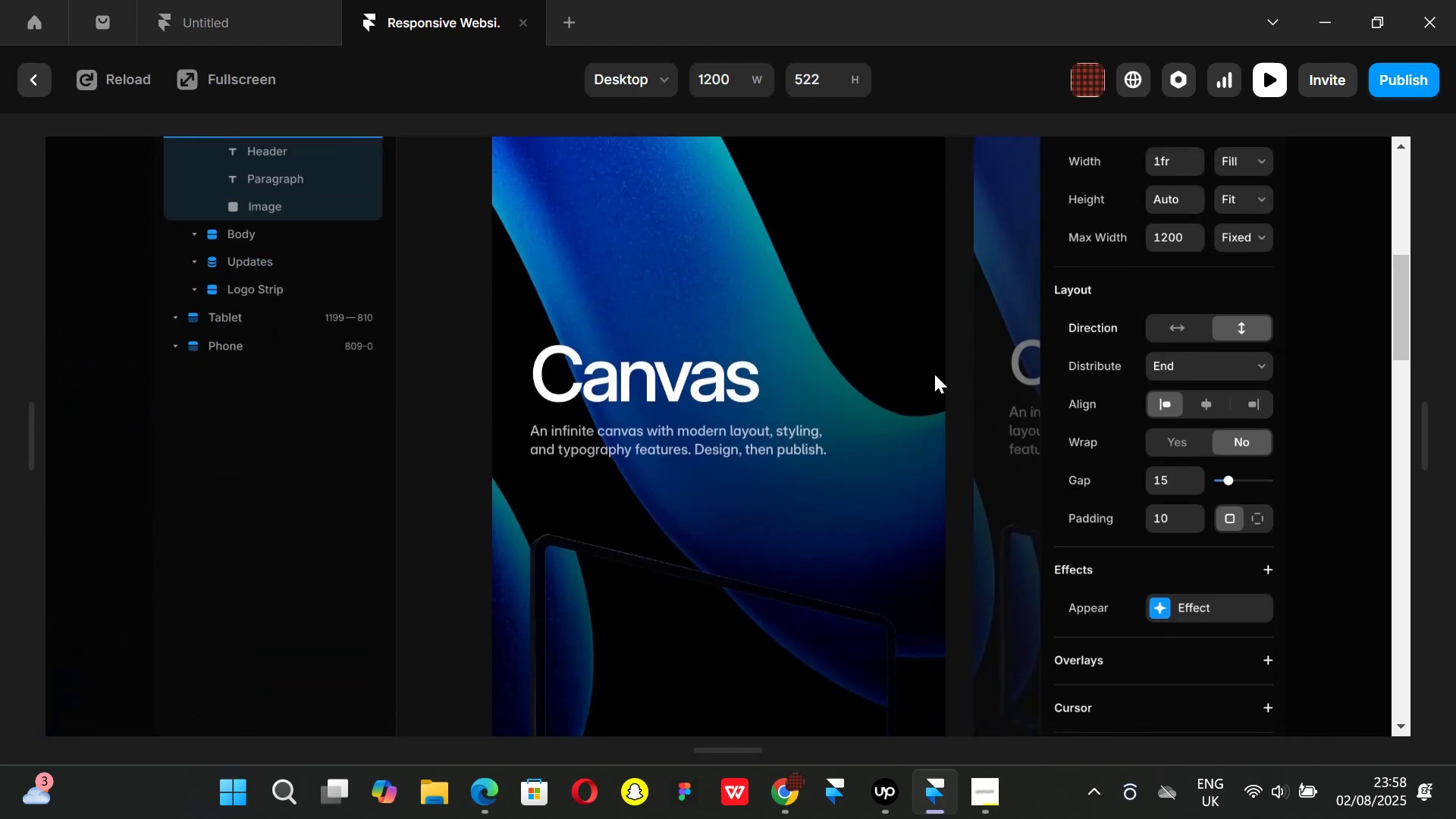 
scroll: coordinate [974, 374], scroll_direction: up, amount: 2.0
 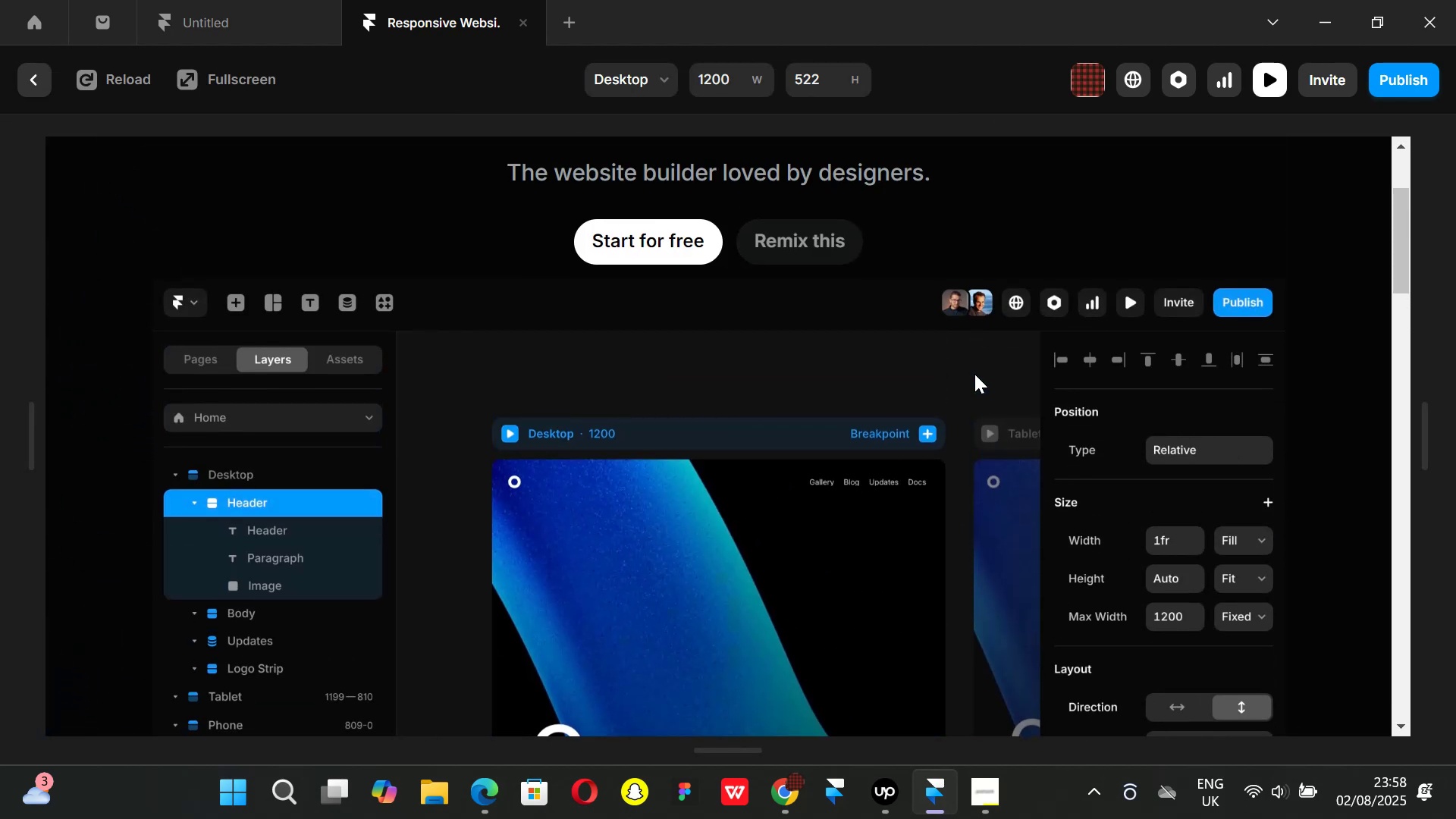 
wait(8.19)
 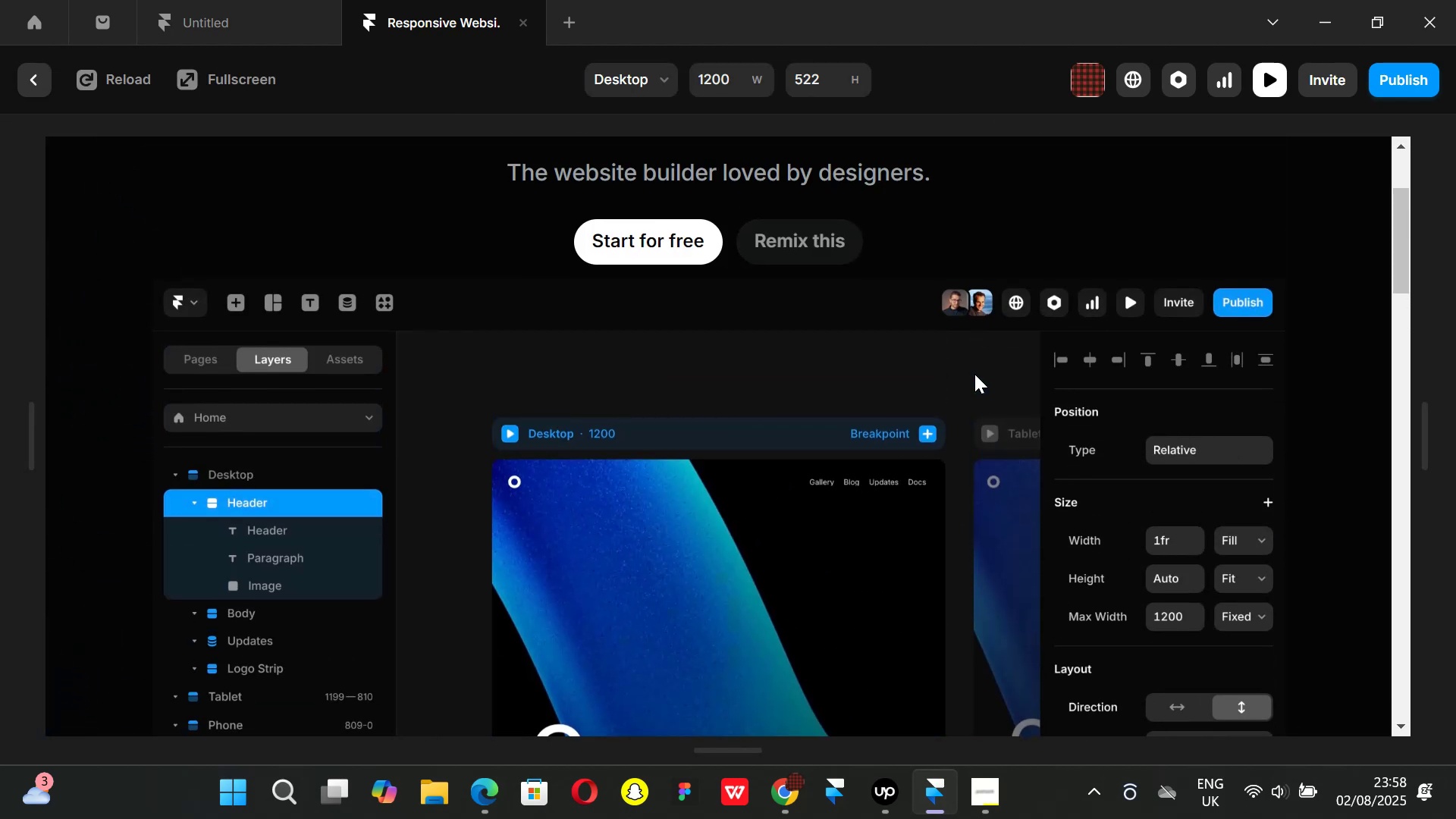 
scroll: coordinate [974, 374], scroll_direction: down, amount: 3.0
 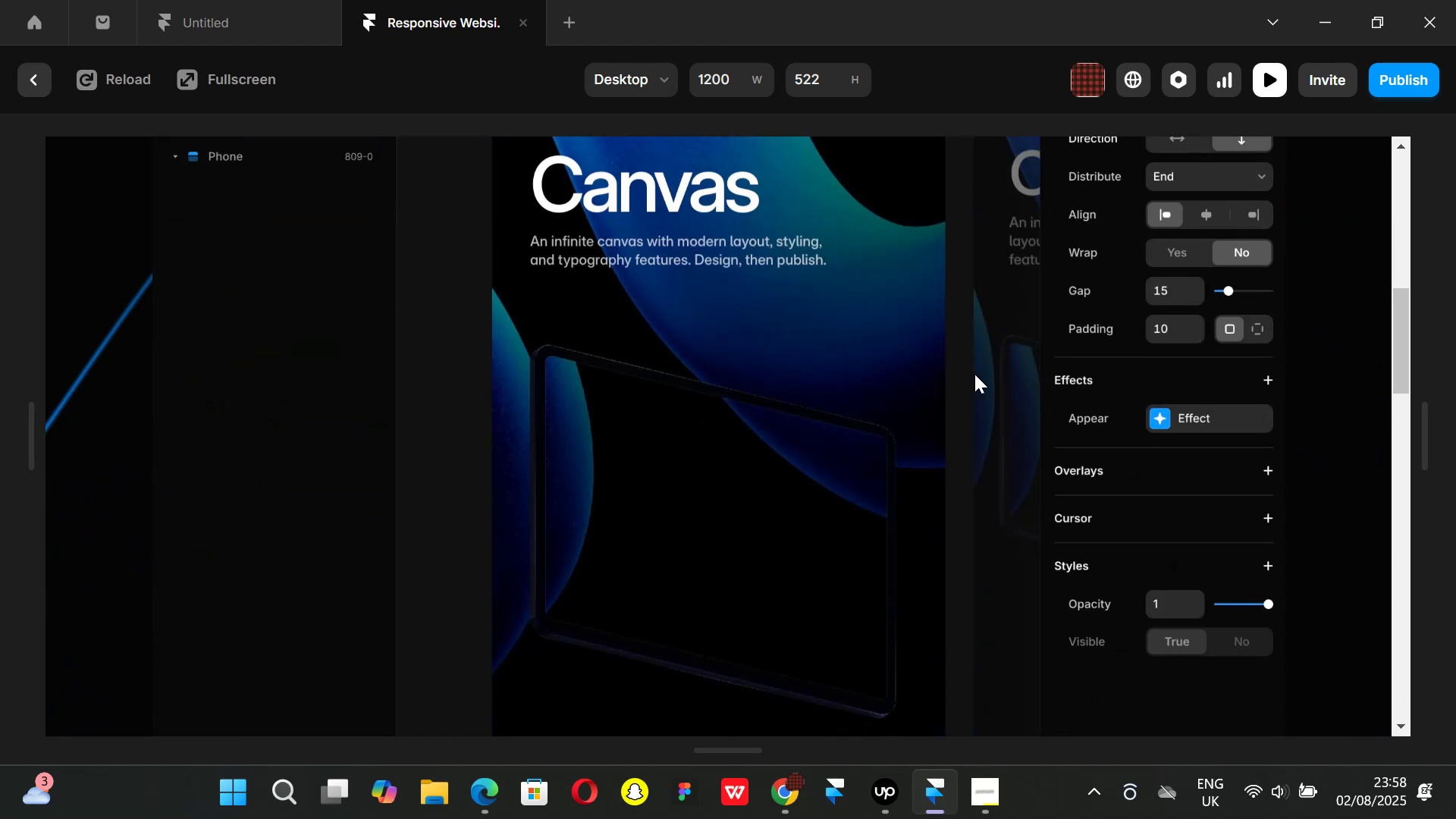 
scroll: coordinate [974, 374], scroll_direction: up, amount: 2.0
 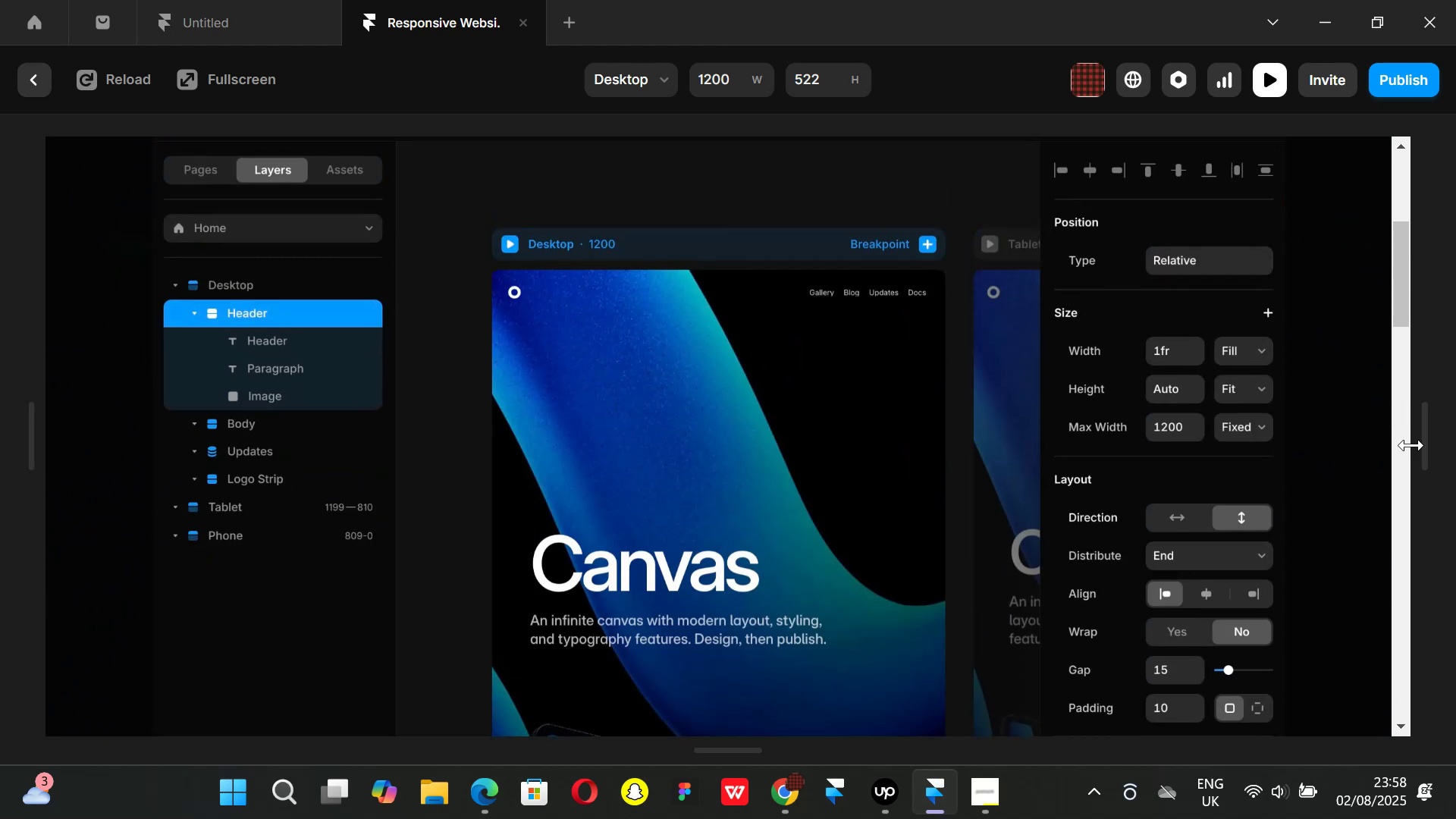 
left_click_drag(start_coordinate=[1426, 447], to_coordinate=[1436, 400])
 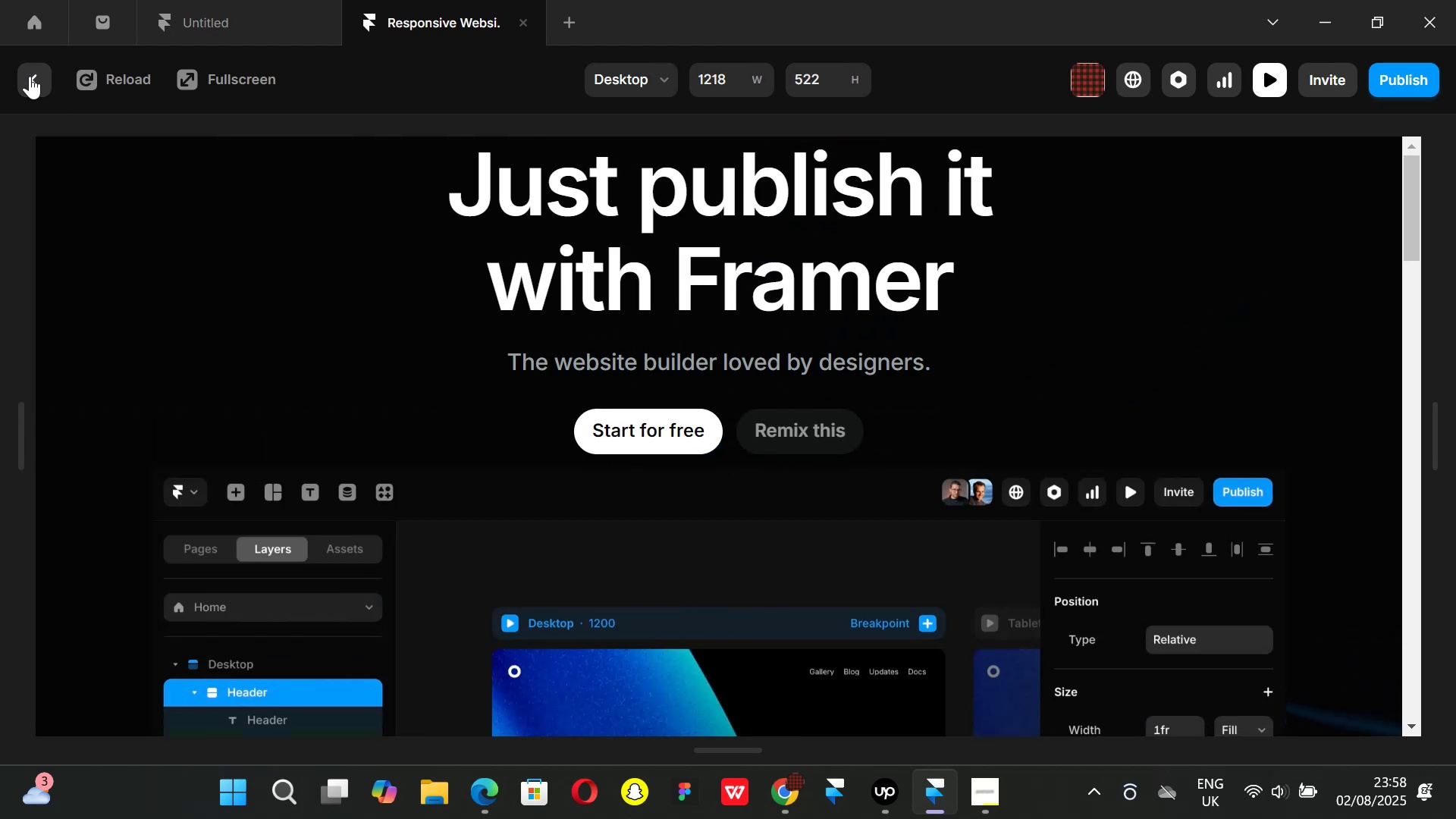 
left_click([30, 76])
 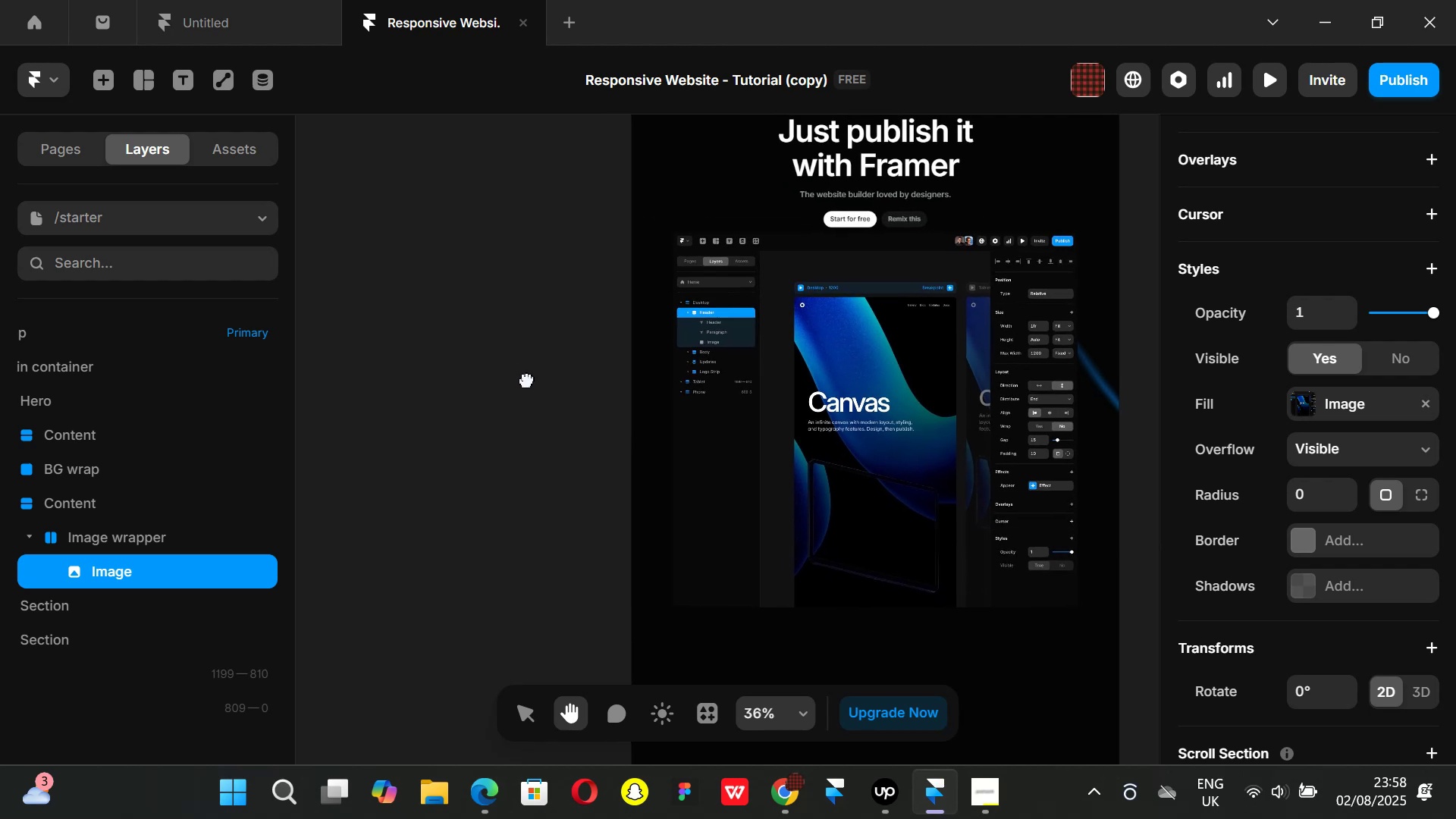 
wait(10.4)
 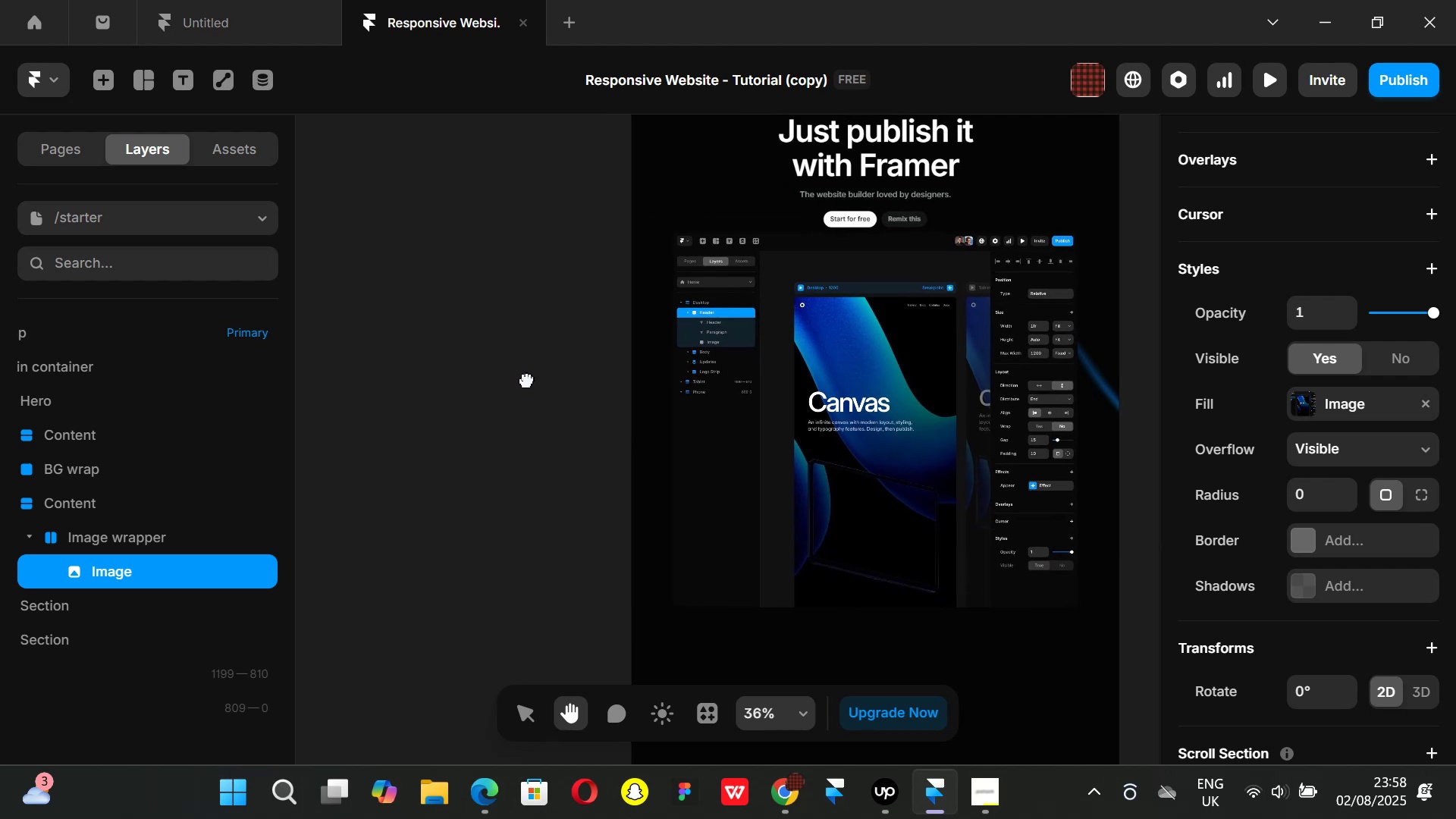 
key(F)
 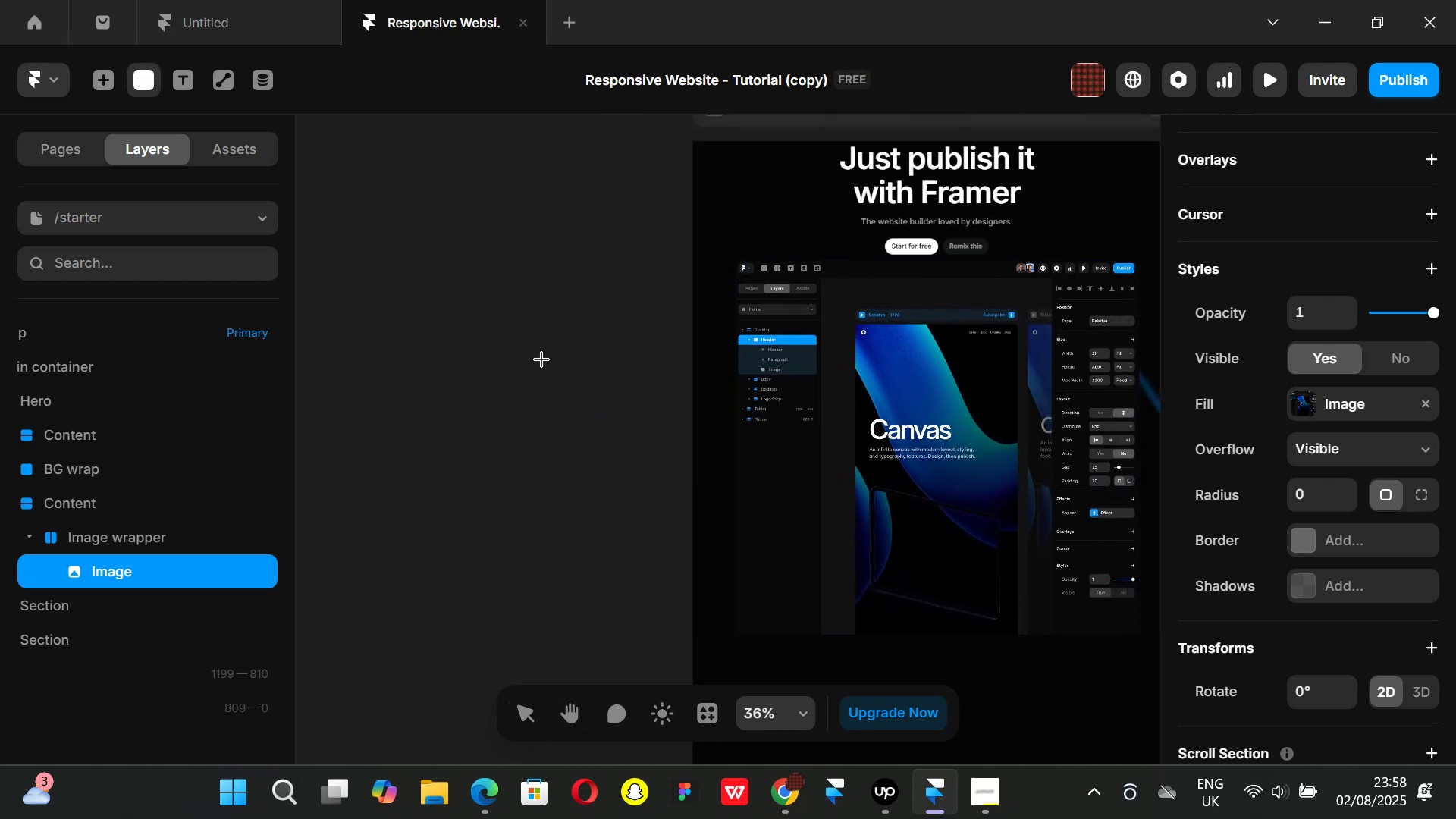 
left_click_drag(start_coordinate=[531, 359], to_coordinate=[670, 466])
 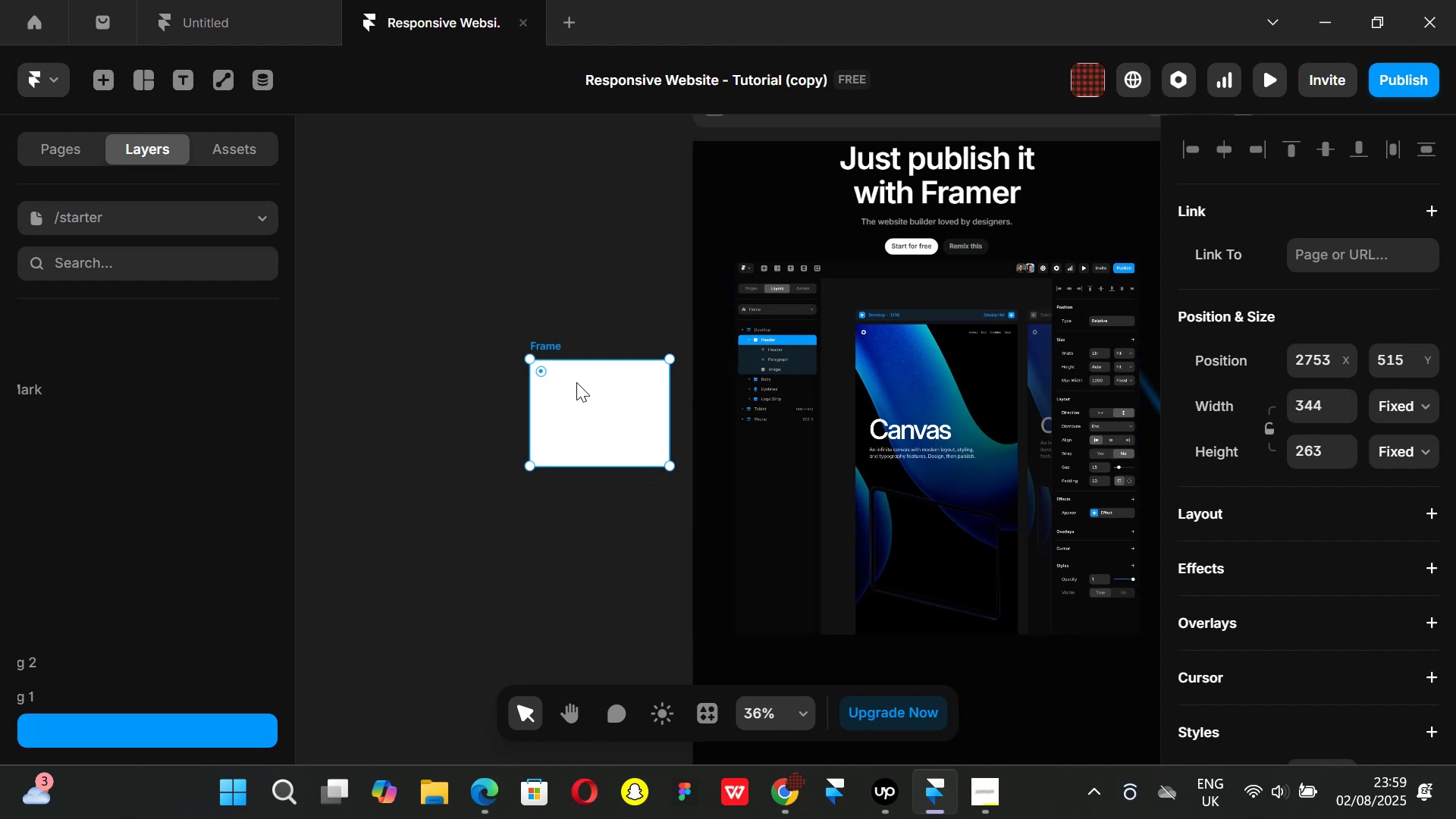 
wait(6.38)
 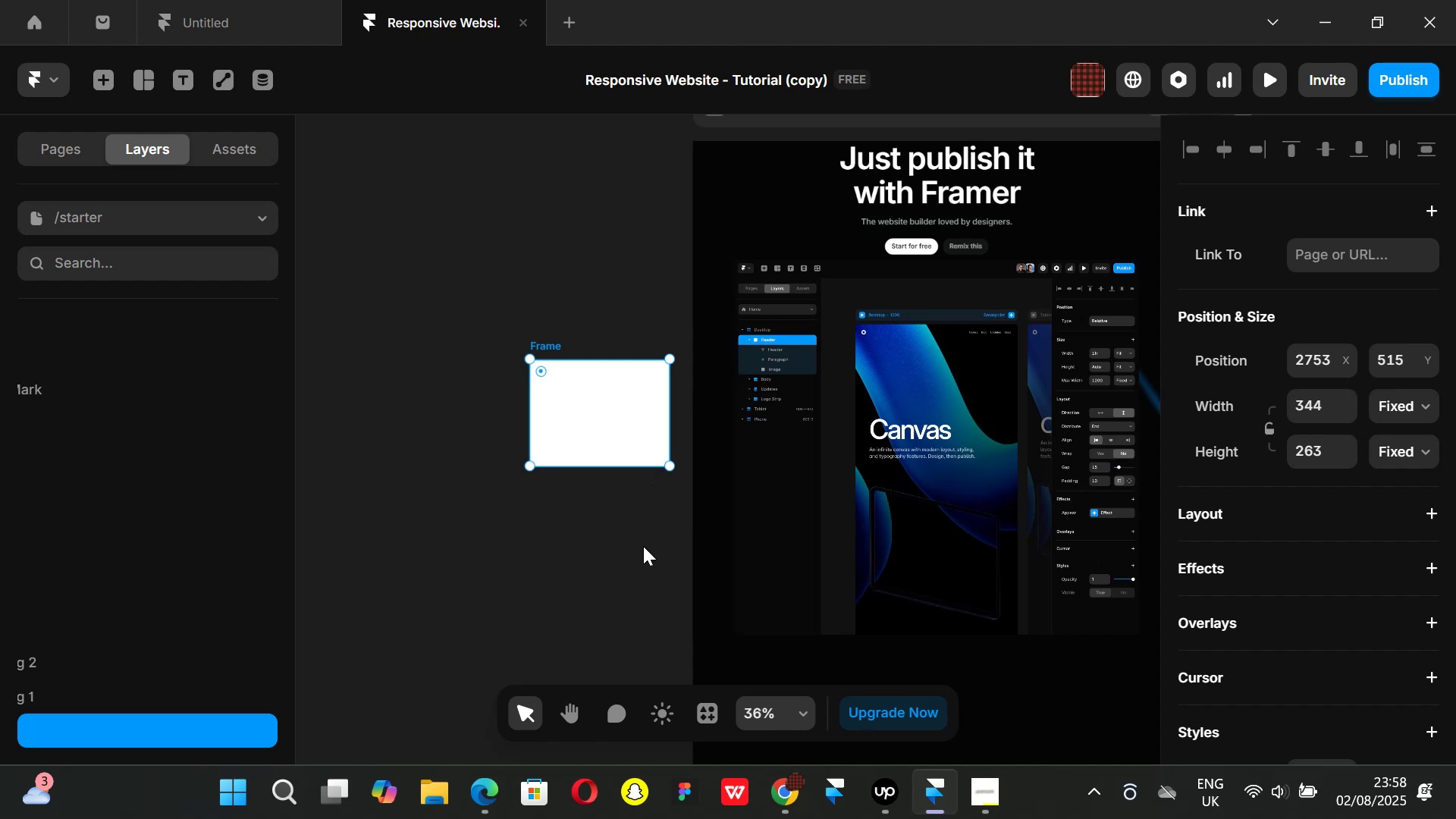 
key(Control+ControlLeft)
 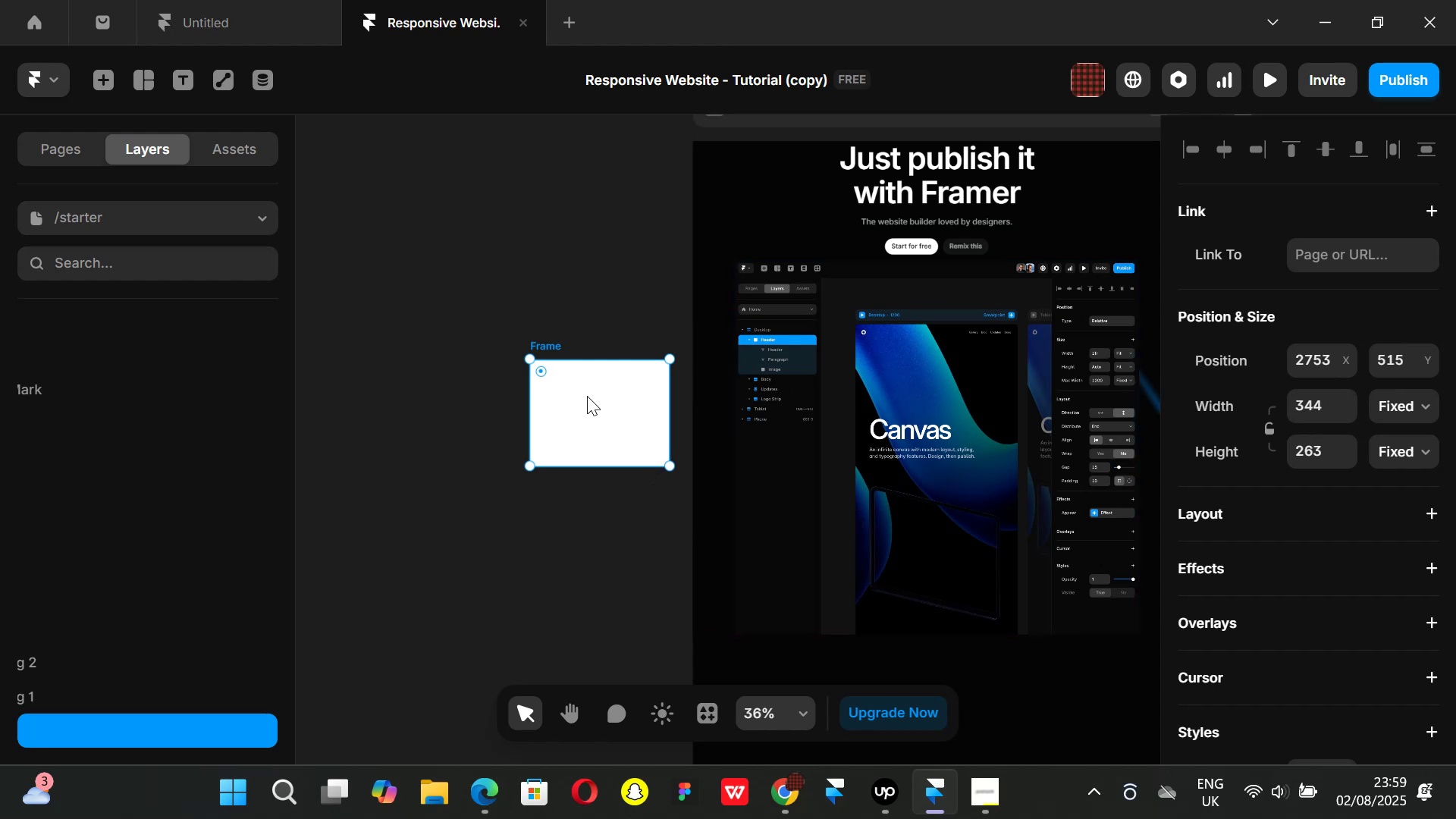 
key(Control+C)
 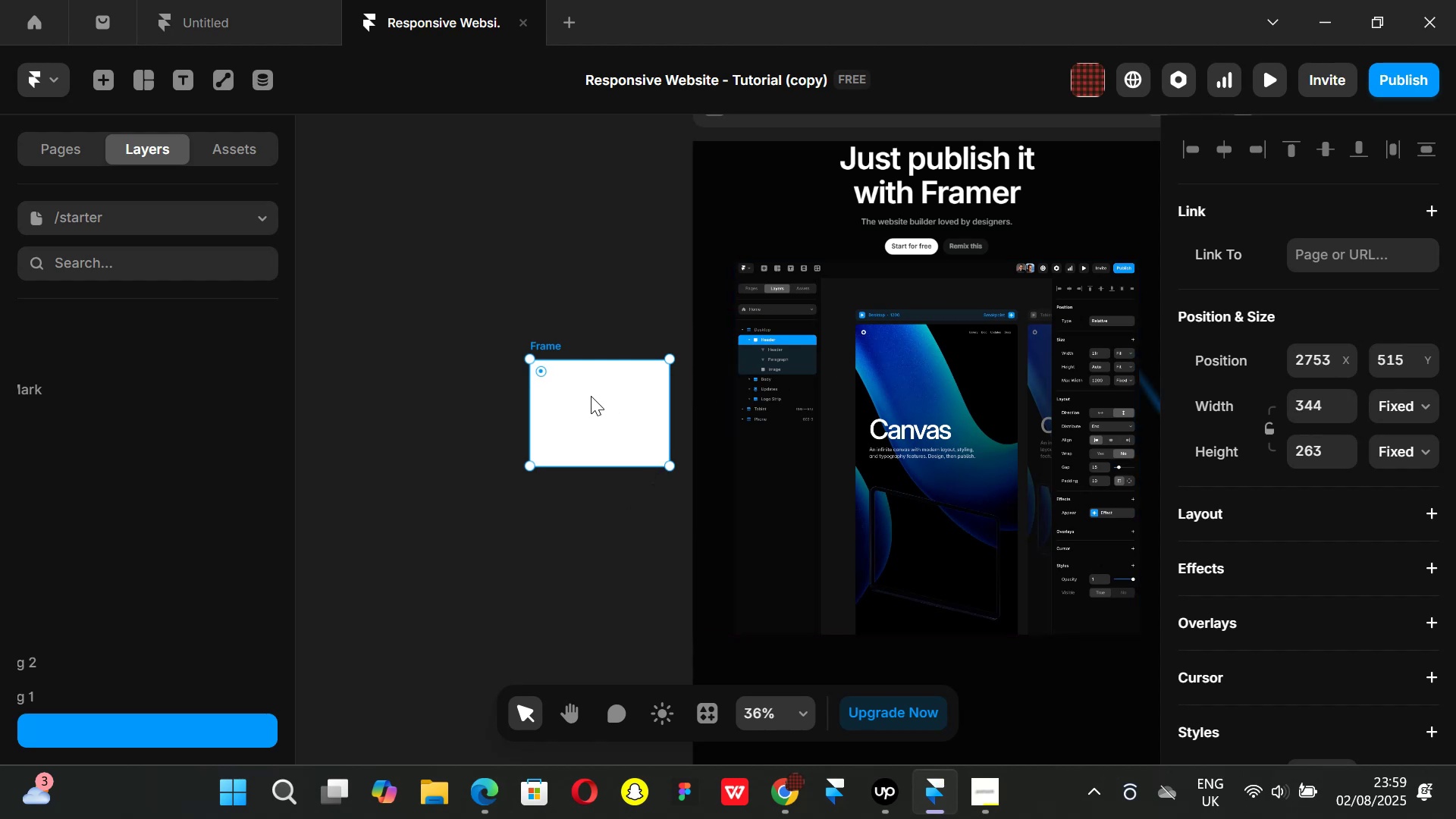 
left_click([918, 431])
 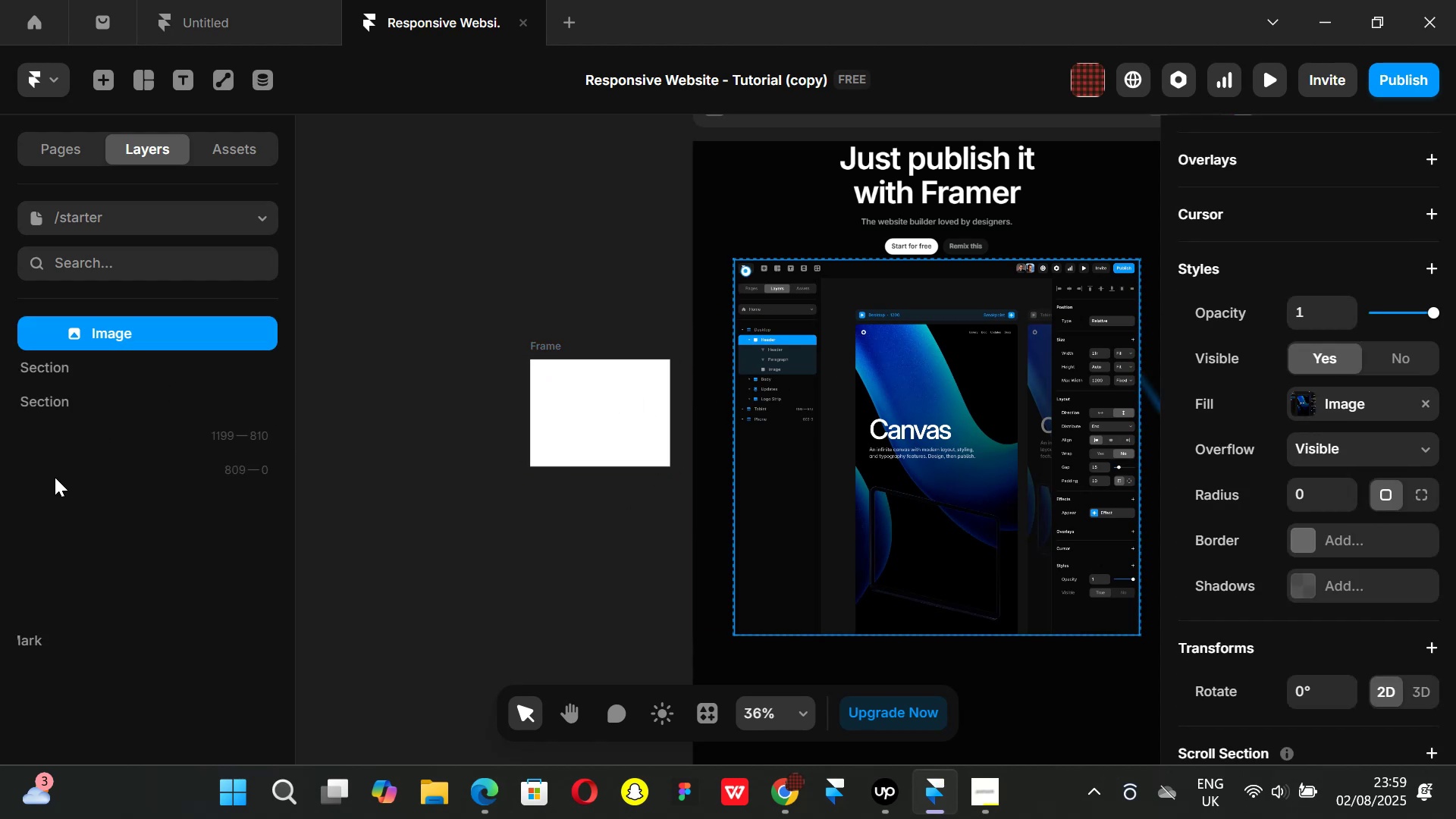 
scroll: coordinate [104, 434], scroll_direction: up, amount: 2.0
 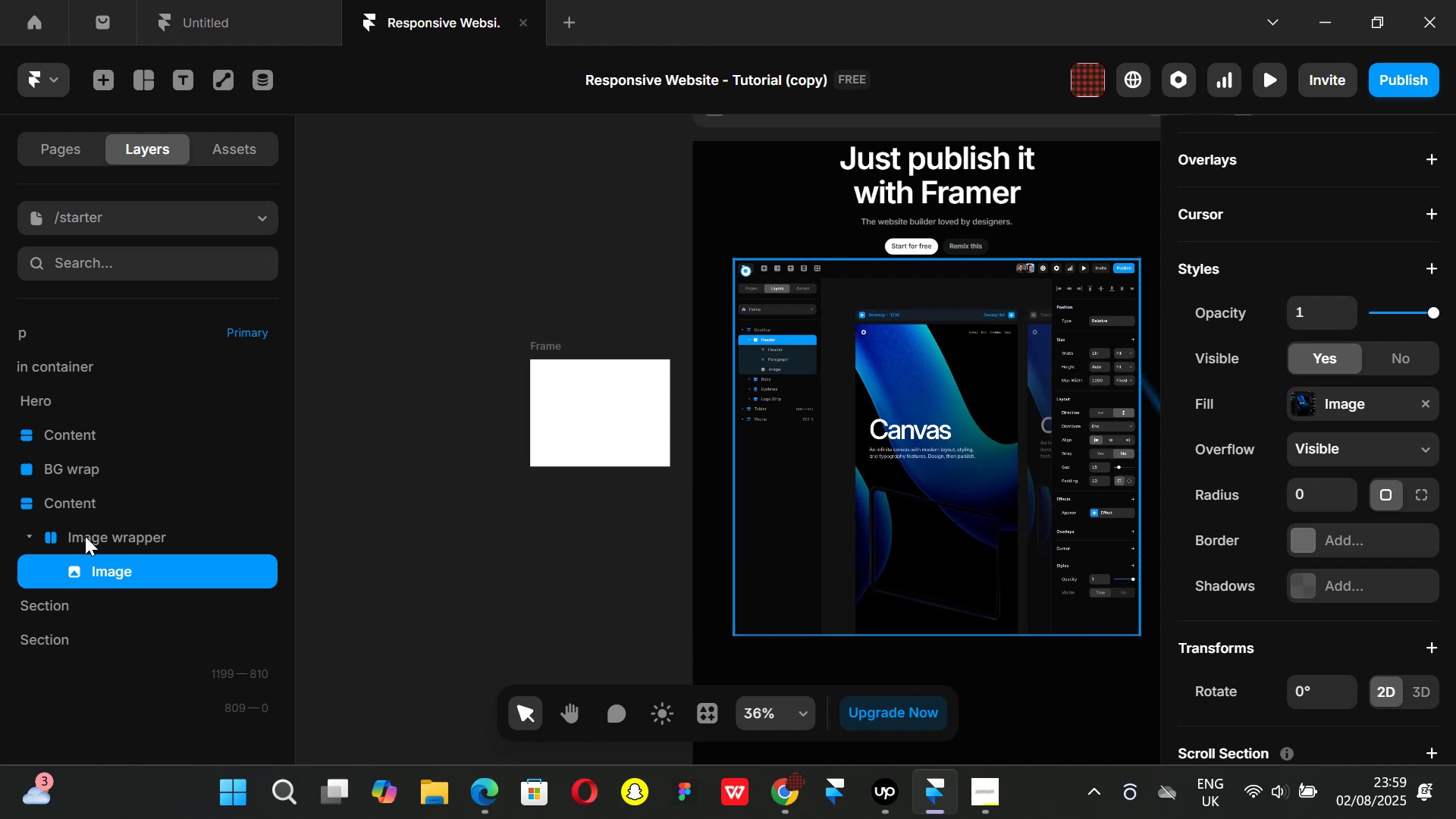 
left_click([85, 536])
 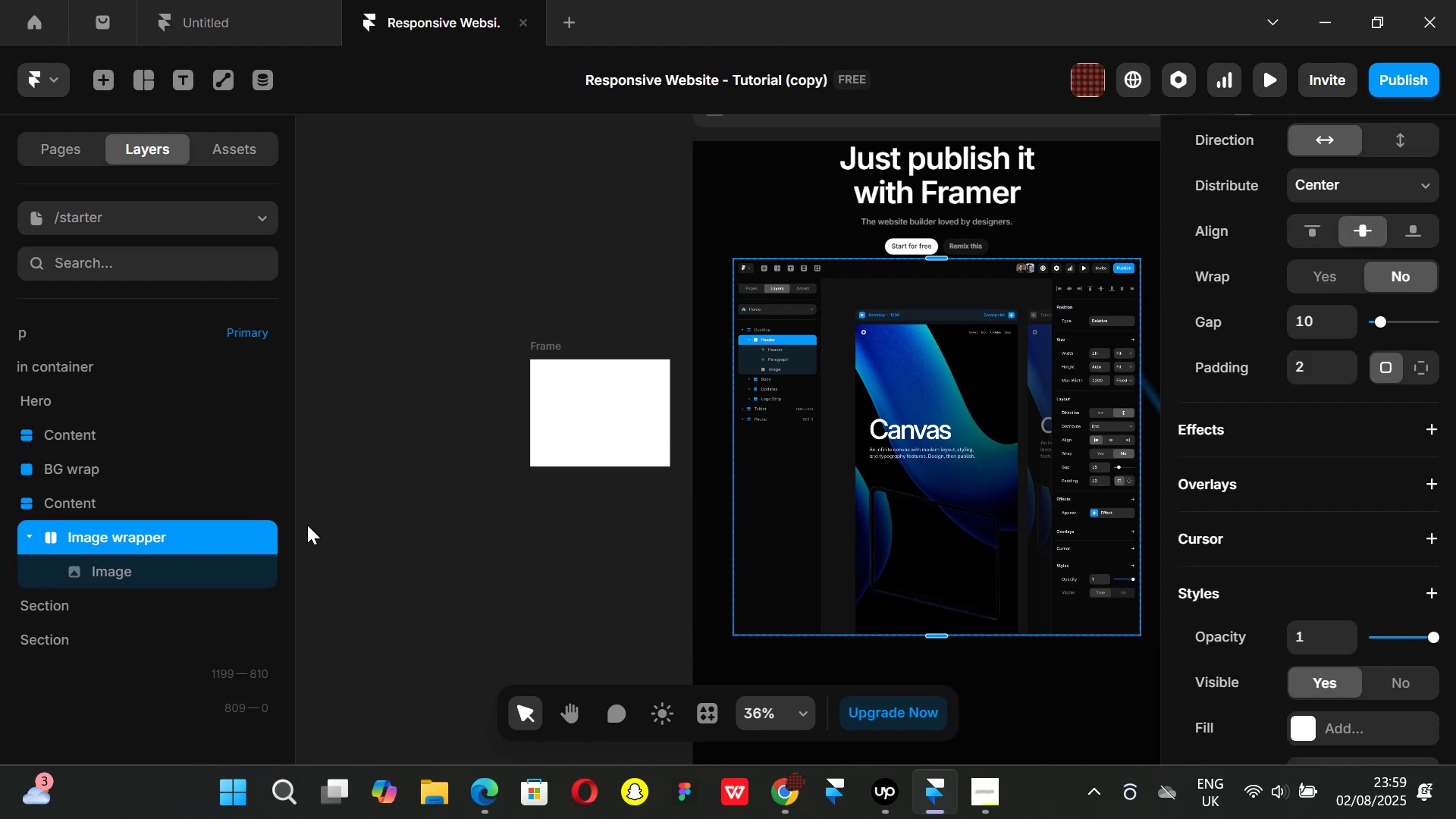 
key(Control+ControlLeft)
 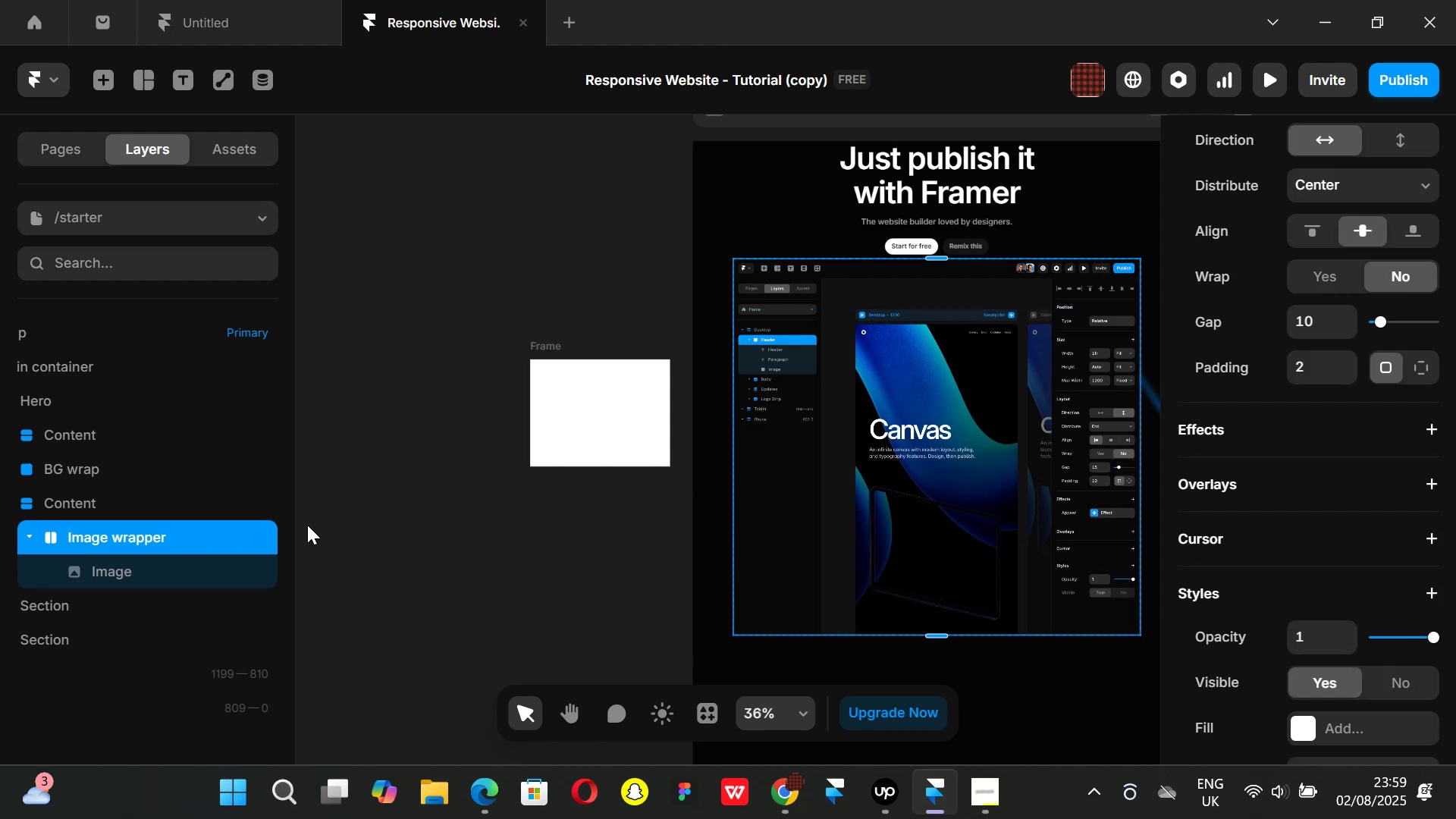 
key(Control+V)
 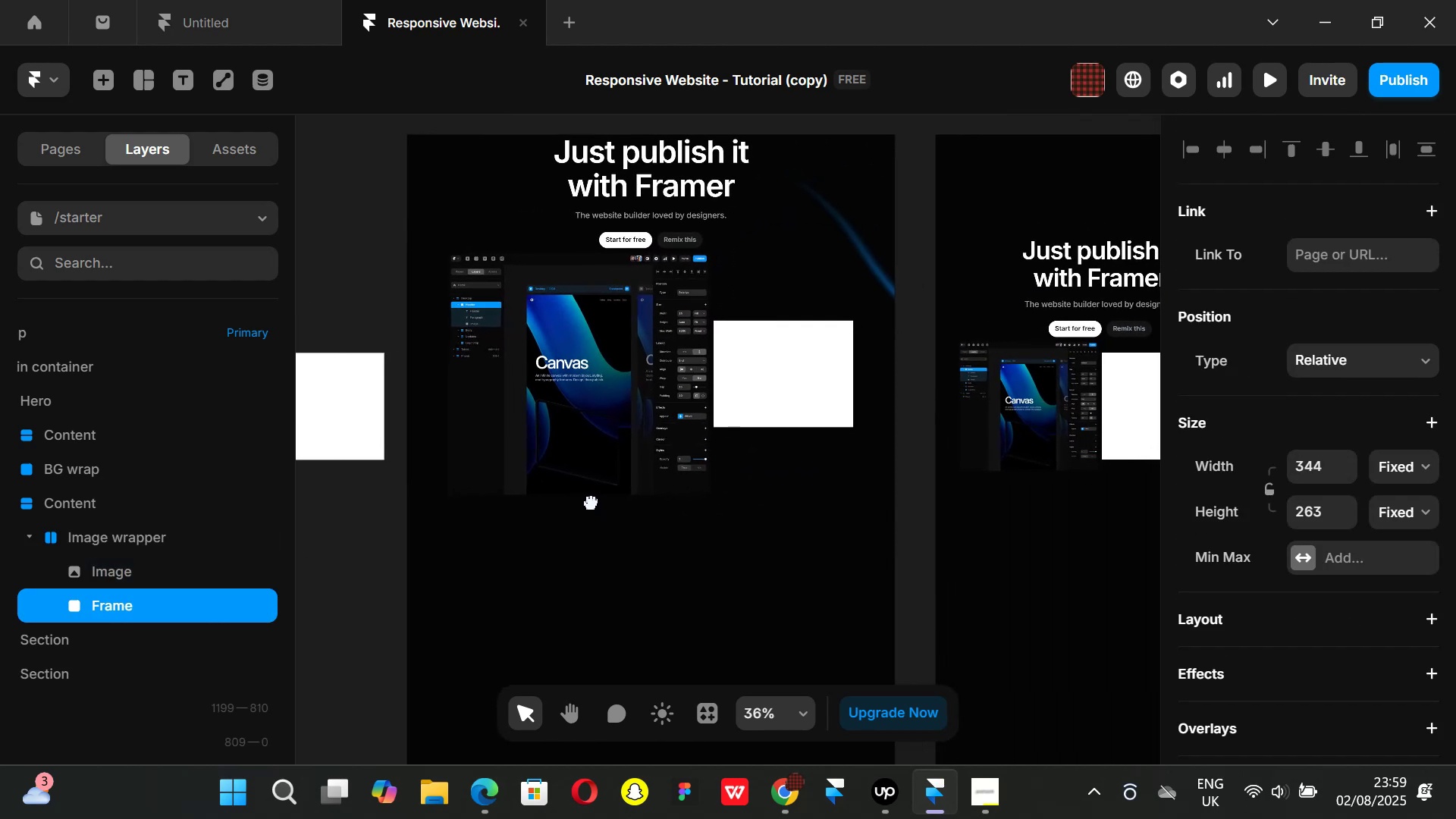 
wait(7.34)
 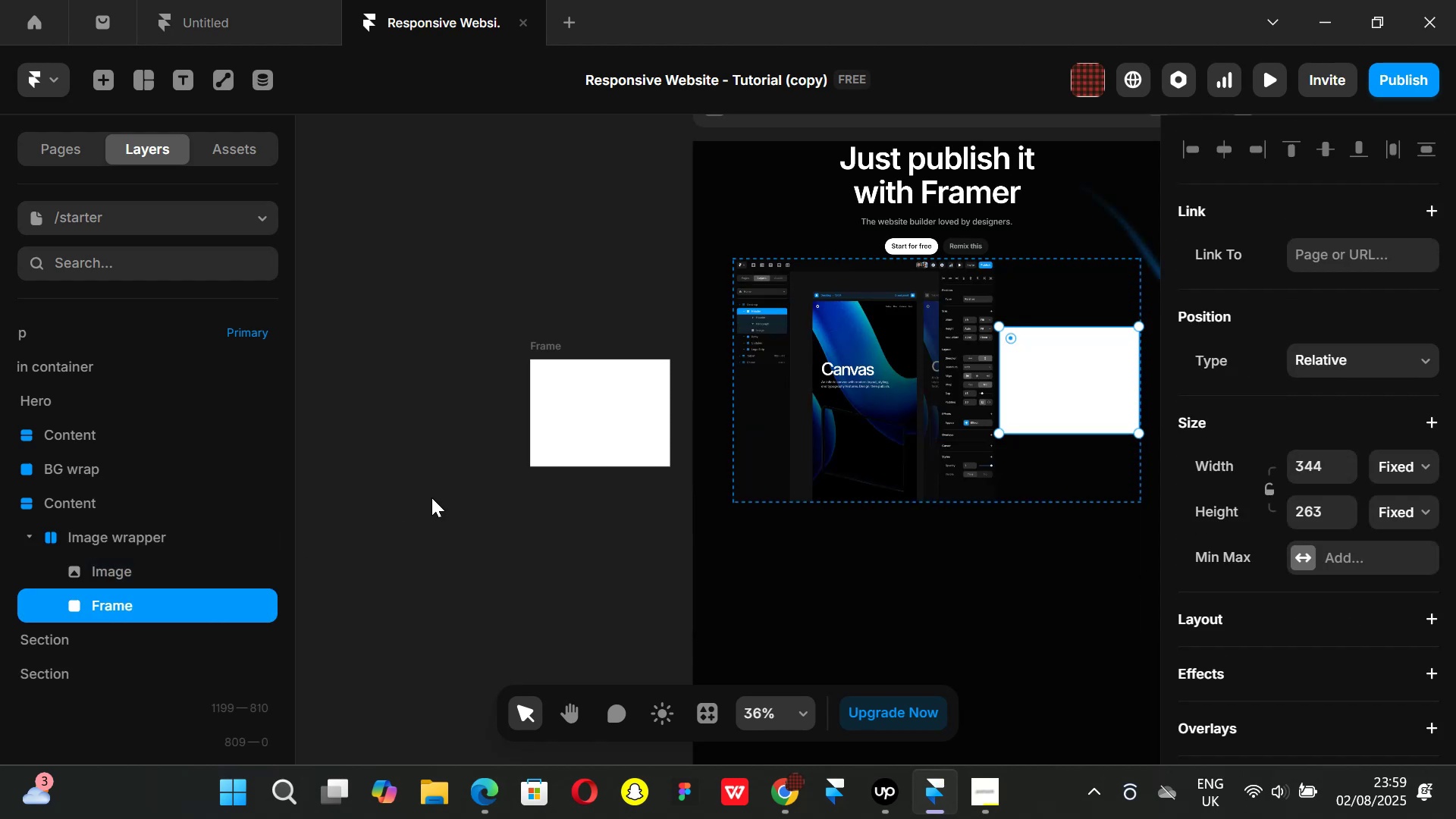 
left_click([96, 538])
 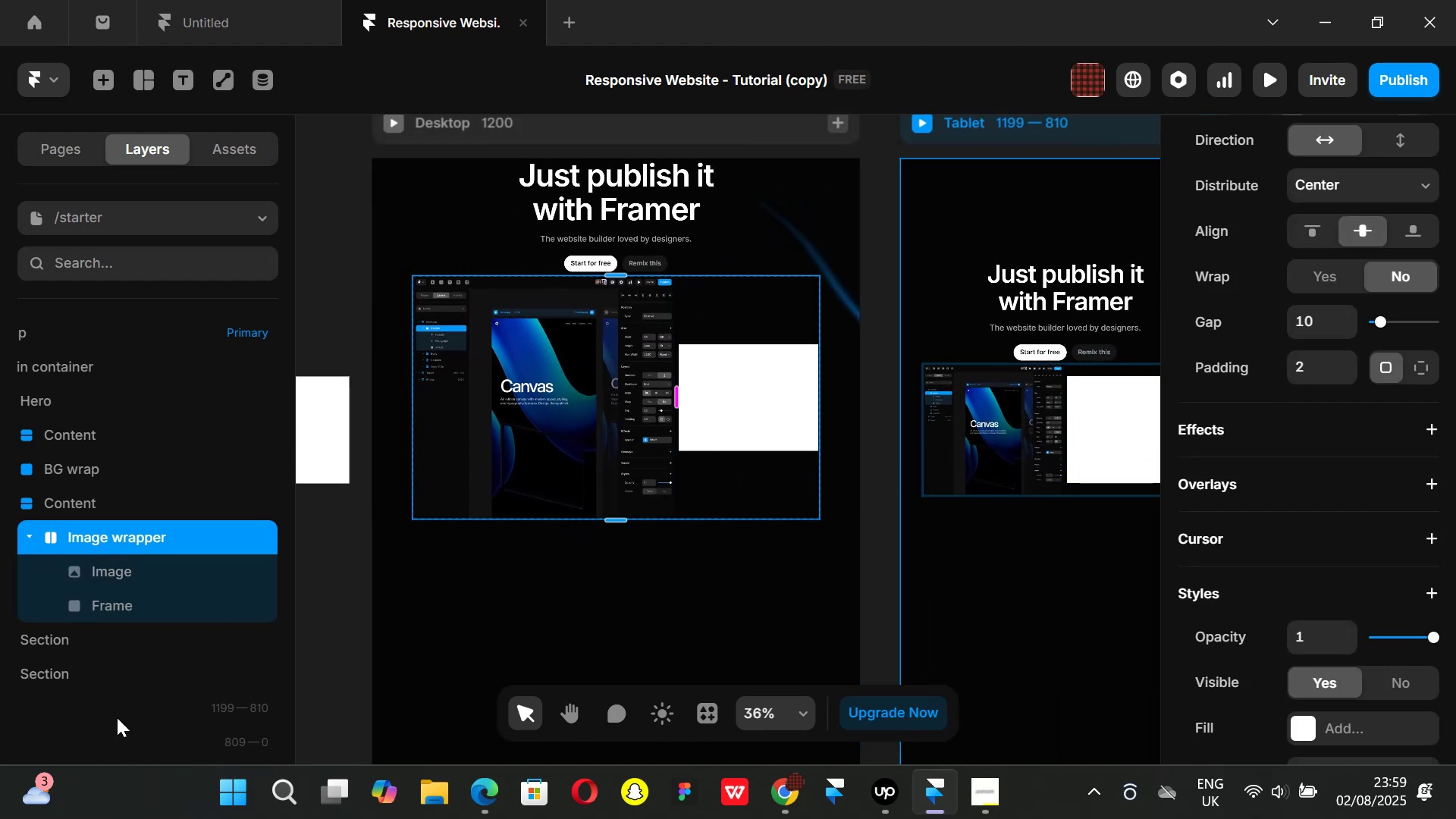 
mouse_move([281, 499])
 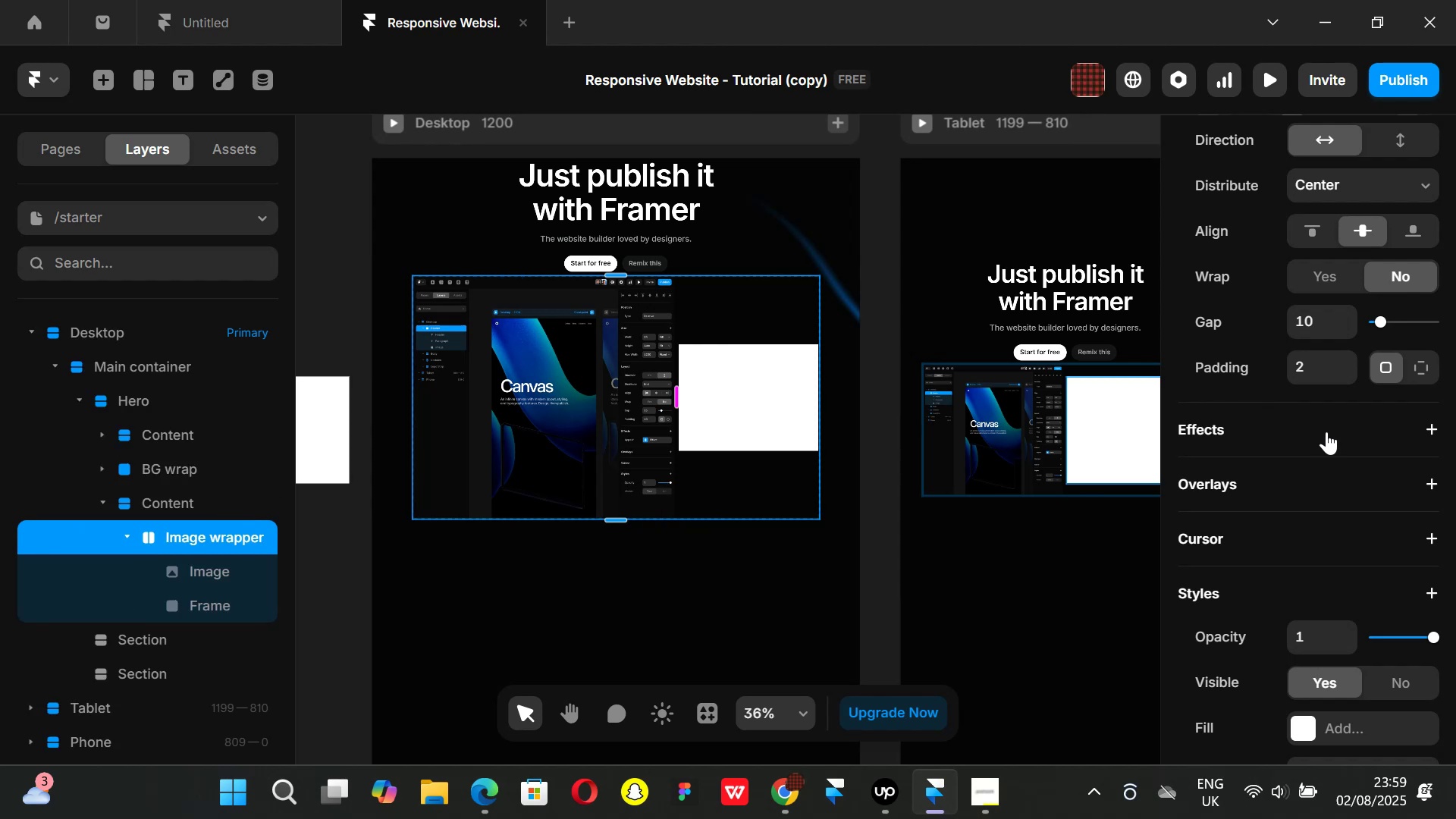 
scroll: coordinate [1326, 431], scroll_direction: up, amount: 1.0
 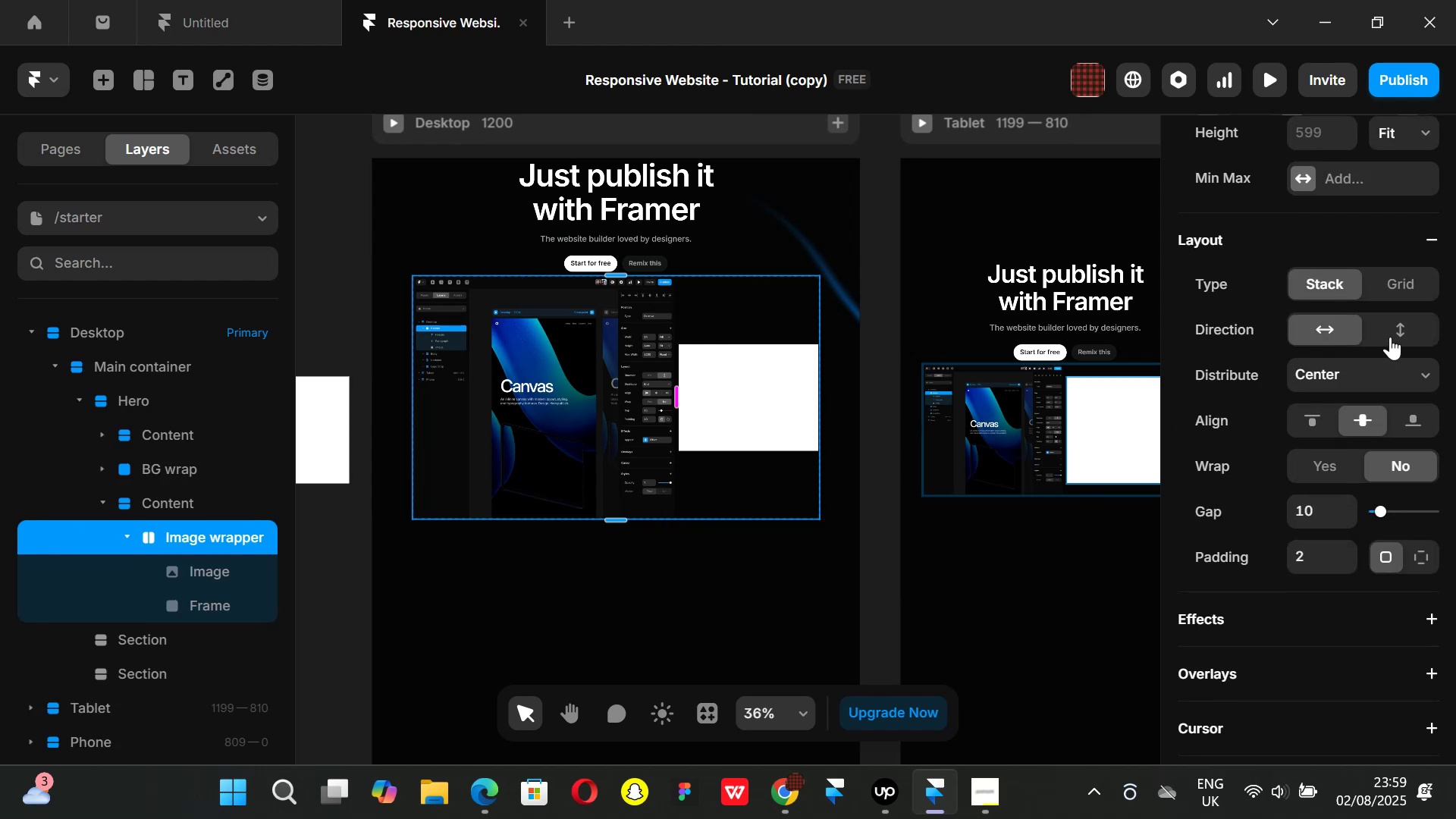 
left_click([1394, 325])
 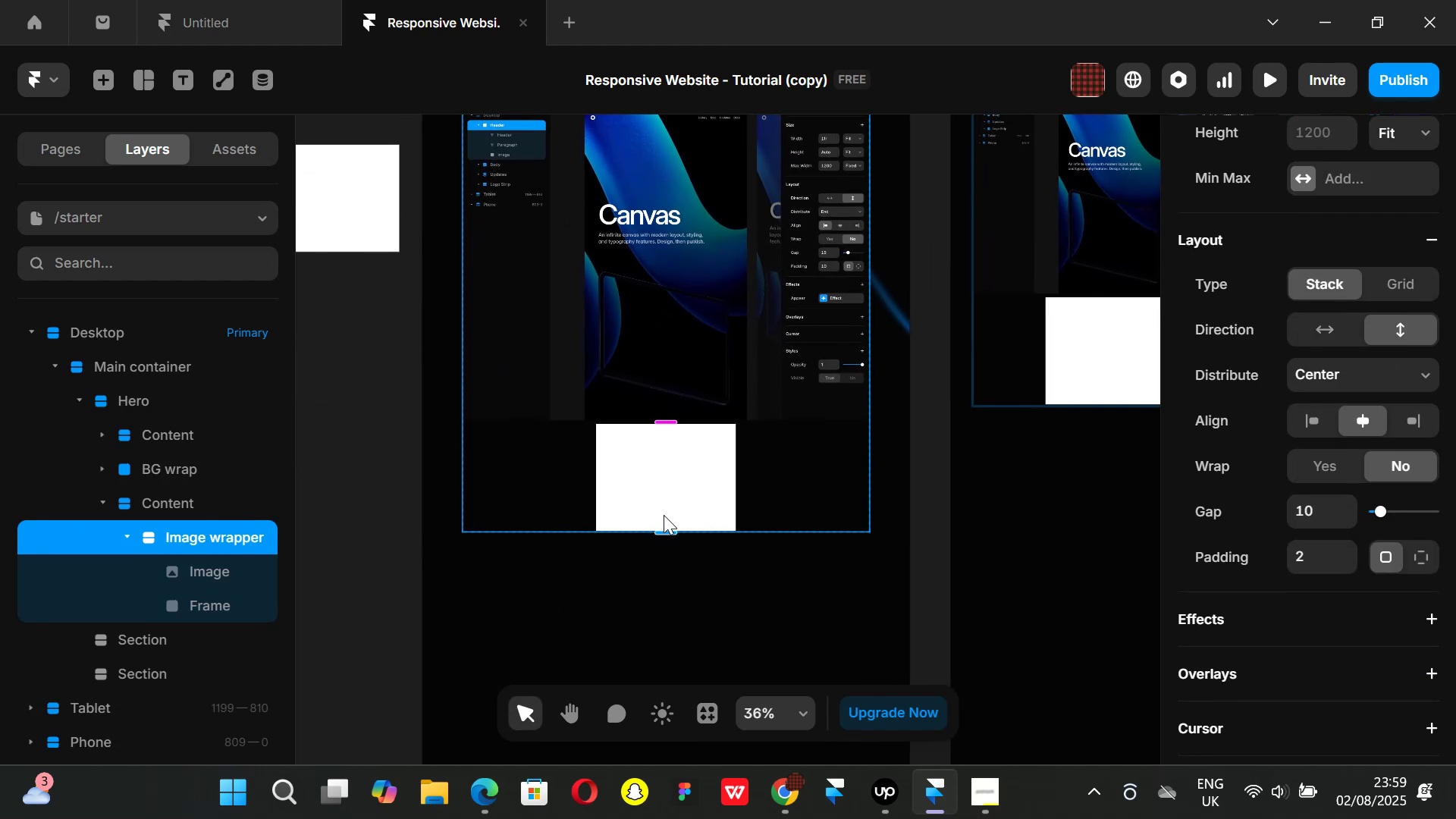 
wait(6.02)
 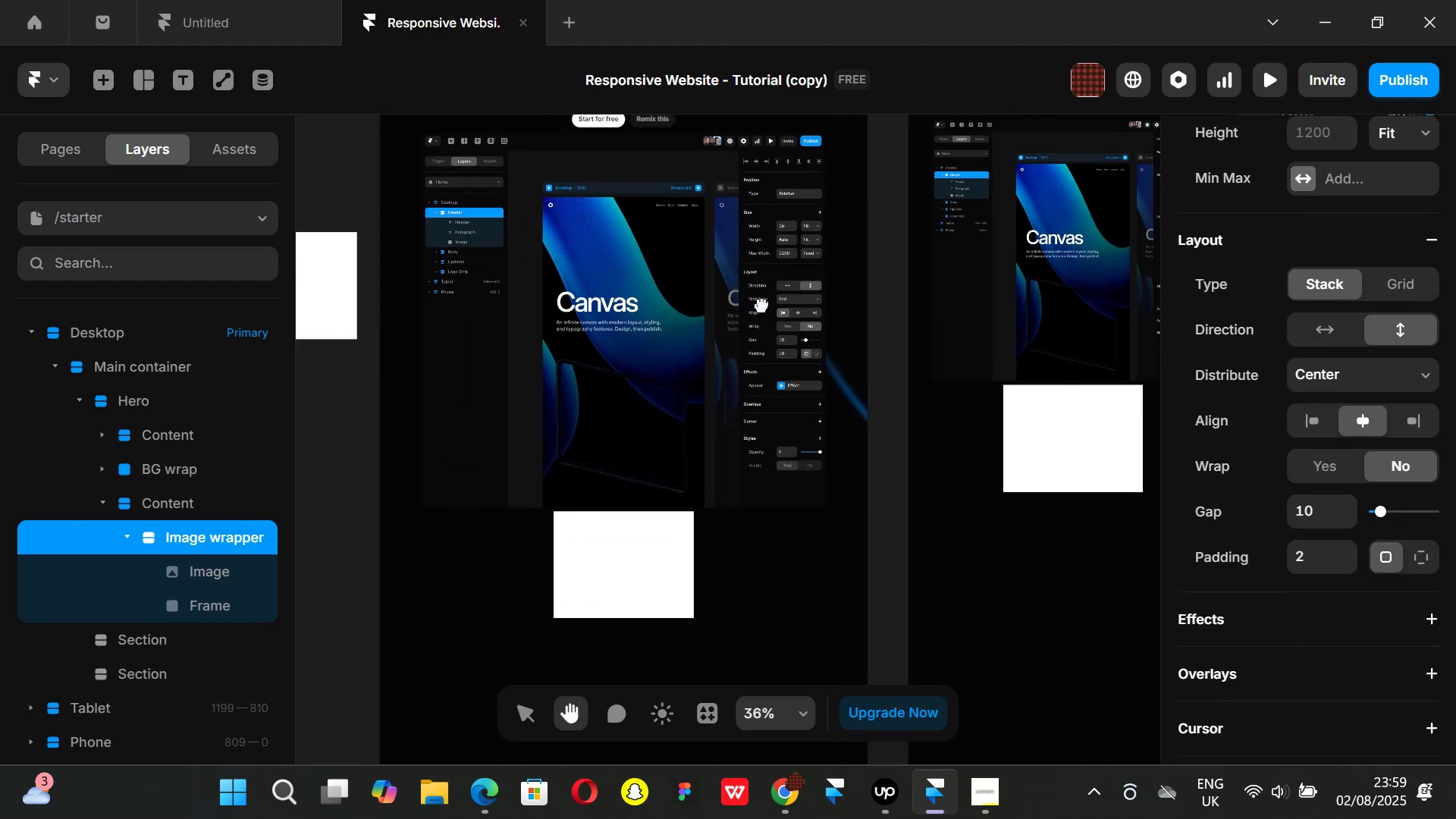 
left_click([207, 601])
 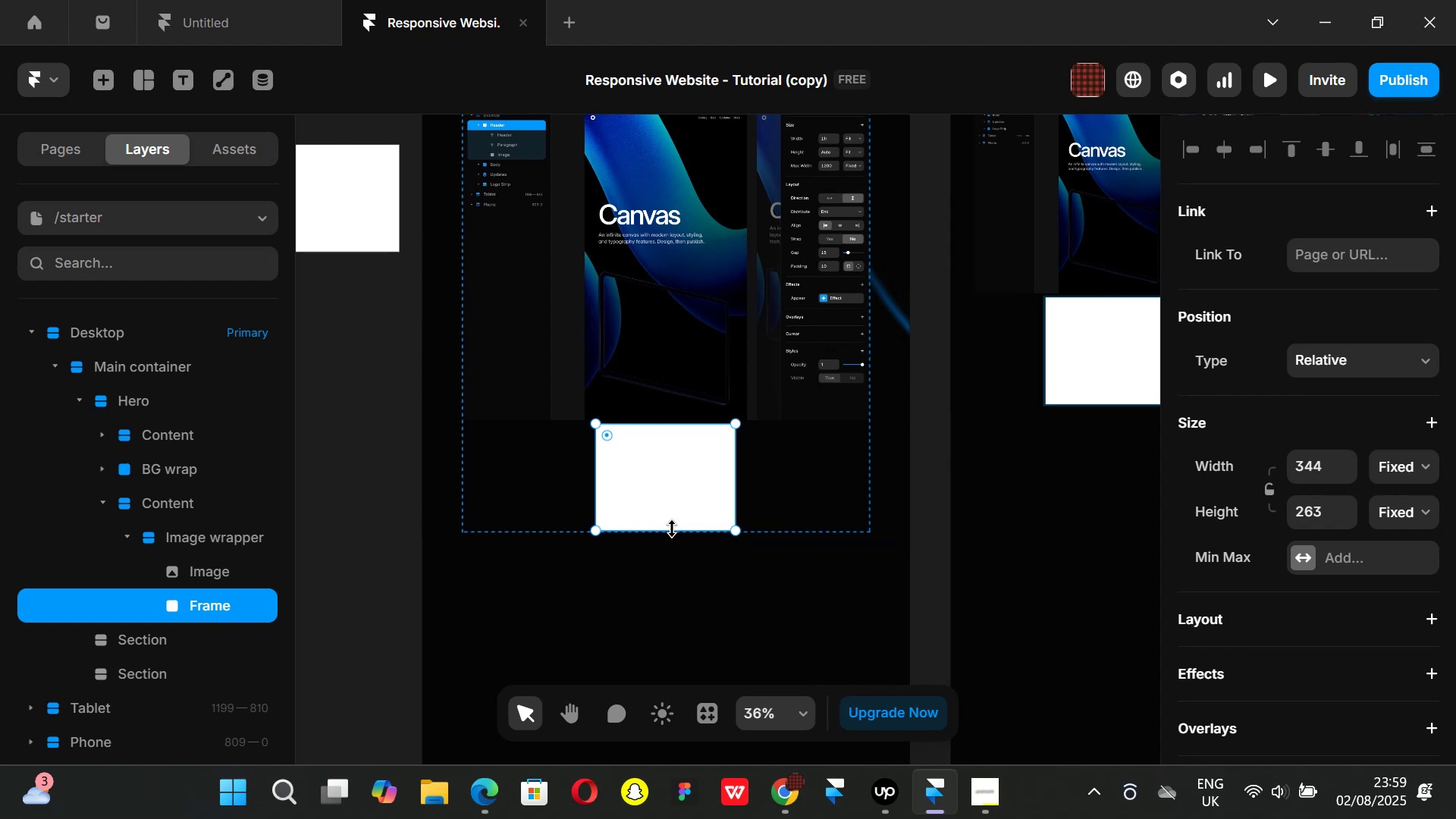 
left_click([672, 529])
 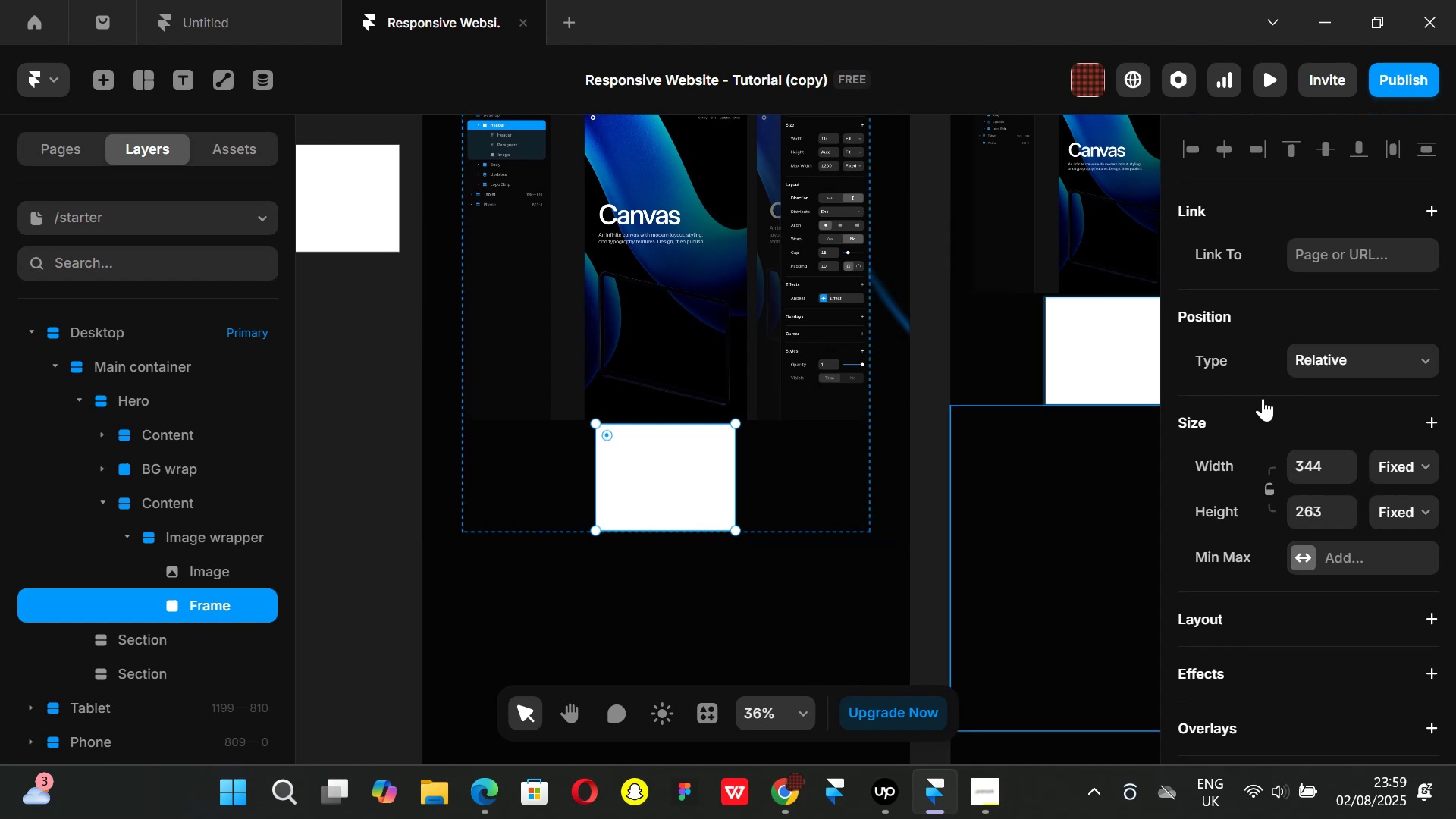 
wait(6.39)
 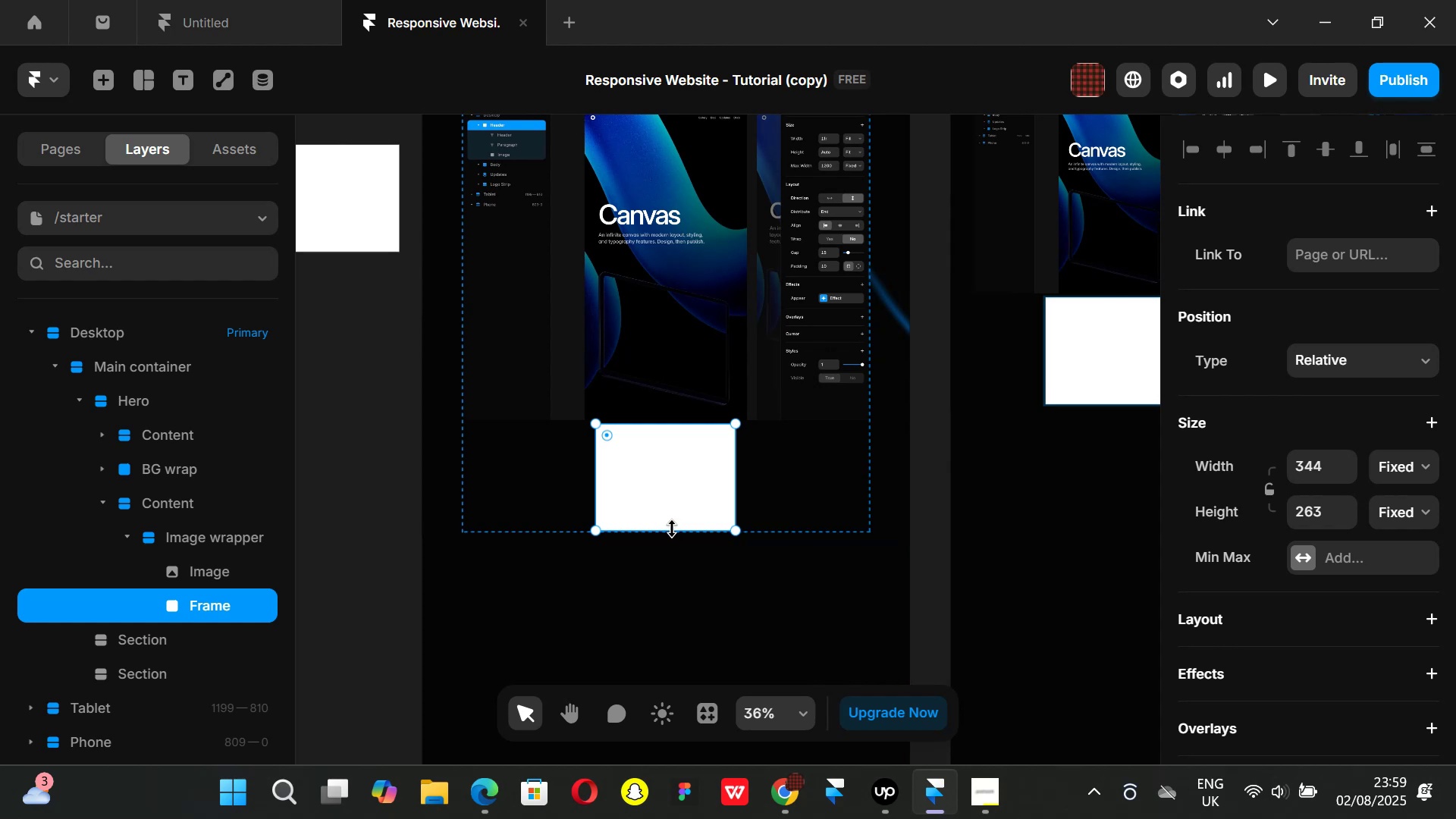 
left_click([1343, 394])
 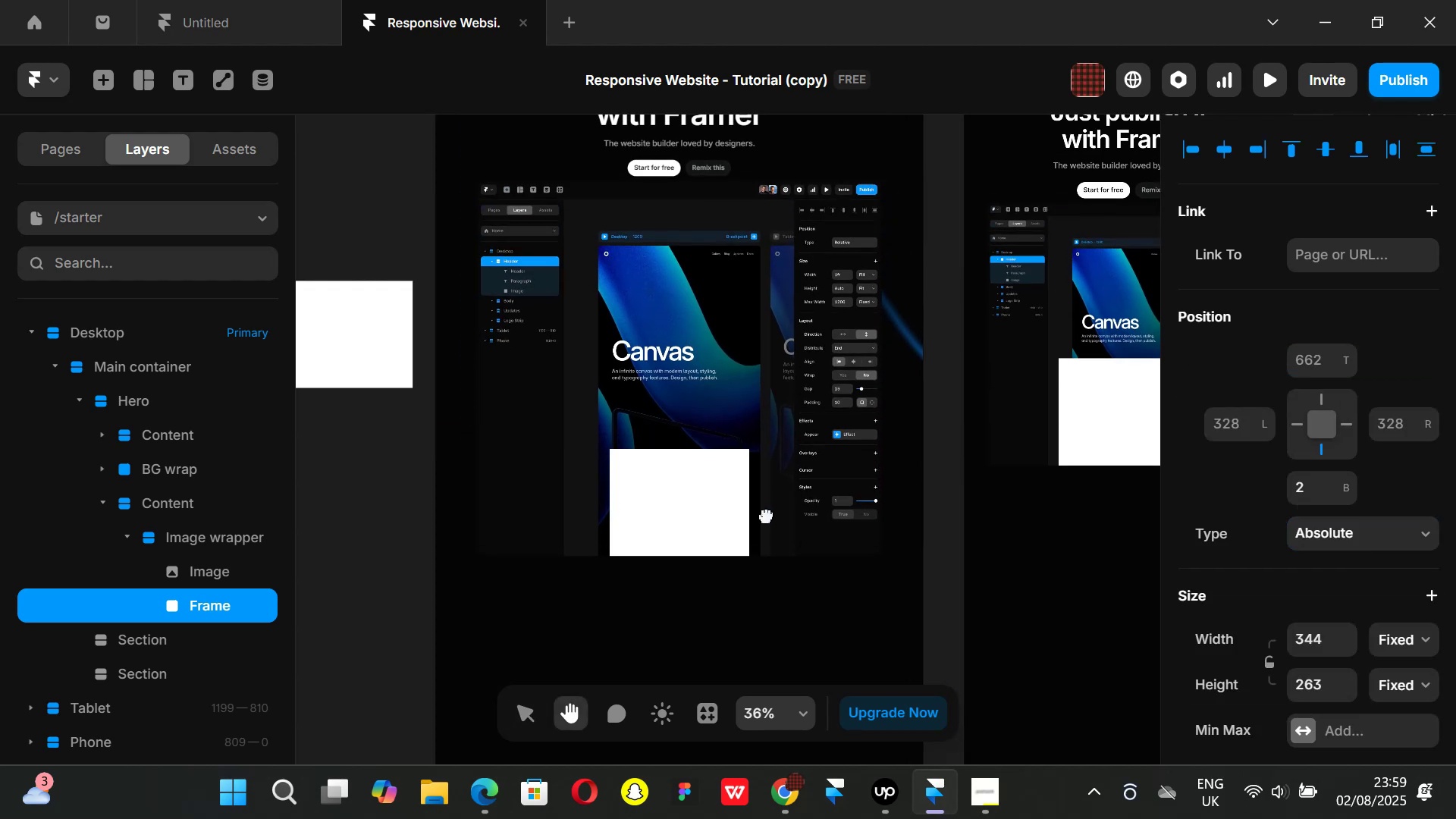 
left_click([658, 502])
 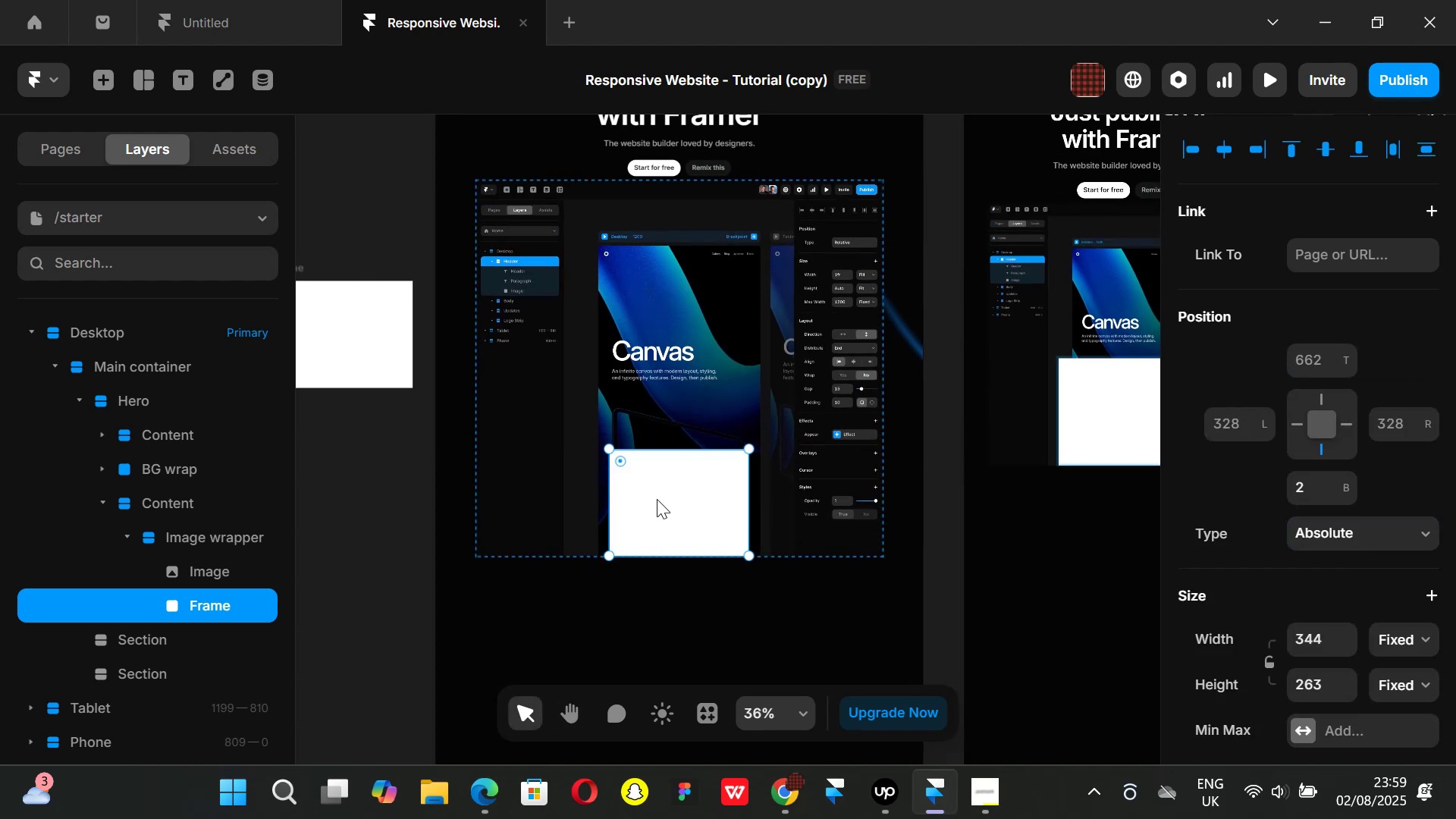 
left_click_drag(start_coordinate=[657, 499], to_coordinate=[677, 455])
 